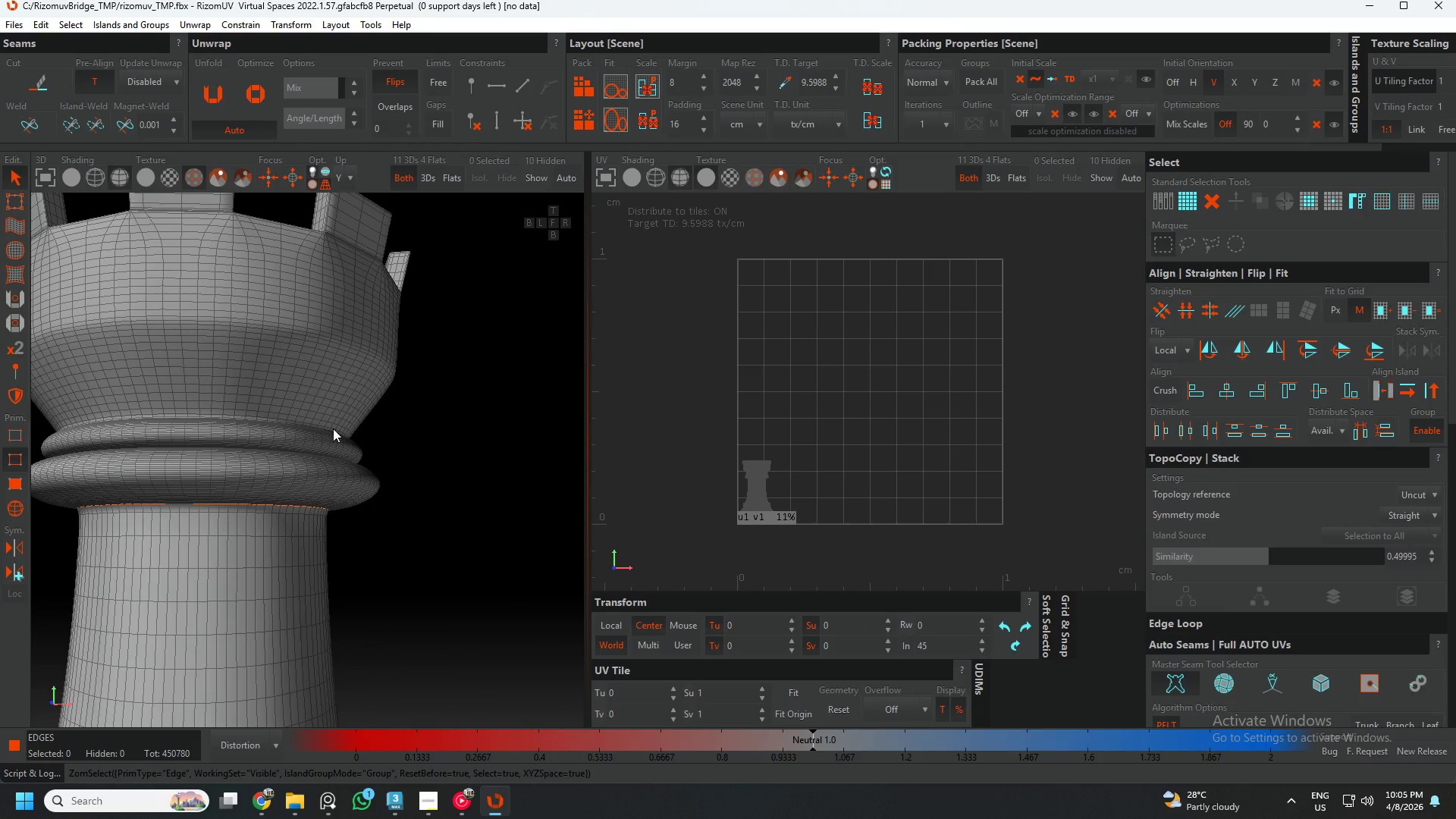 
hold_key(key=AltLeft, duration=0.52)
 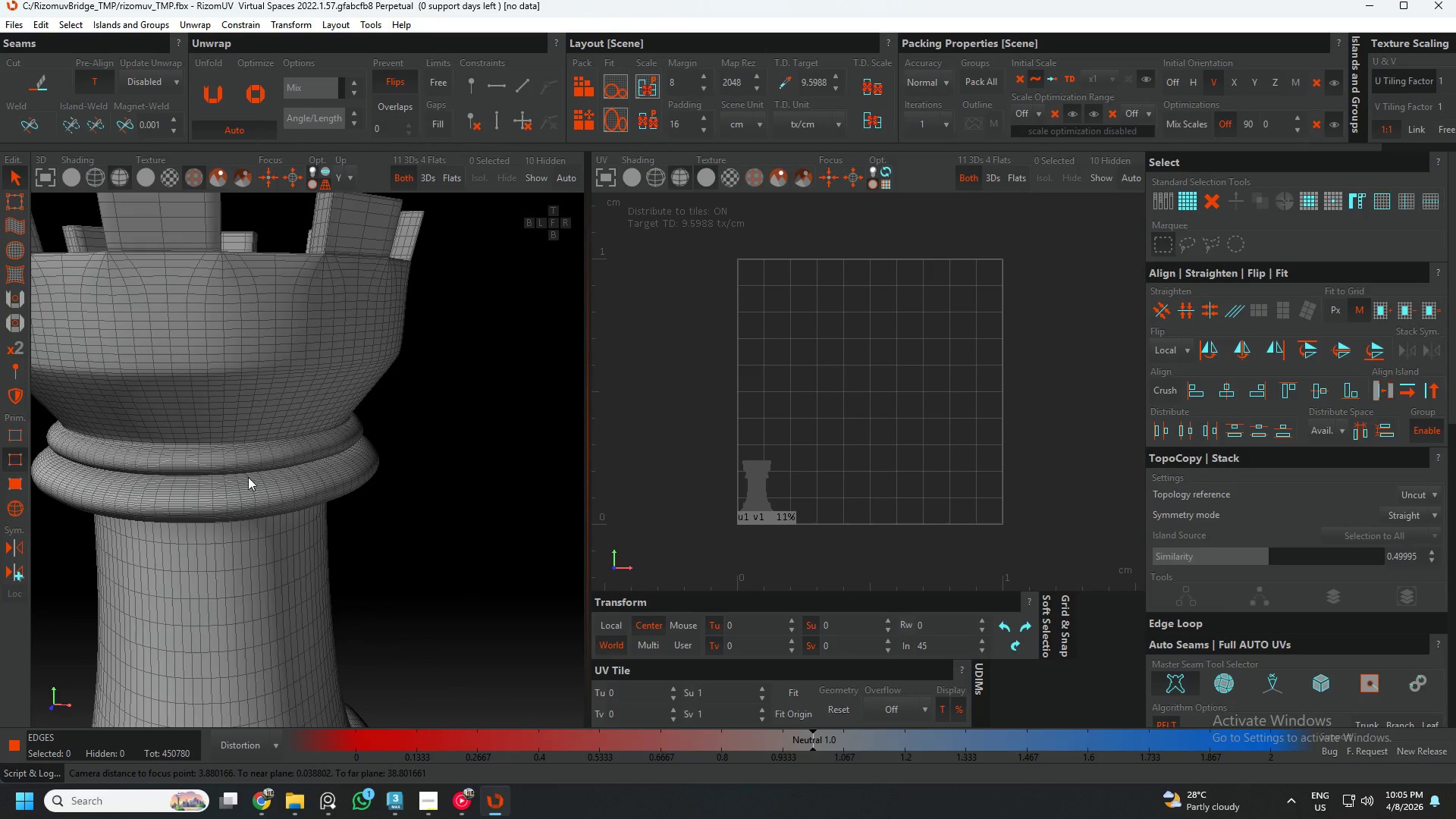 
scroll: coordinate [237, 443], scroll_direction: up, amount: 16.0
 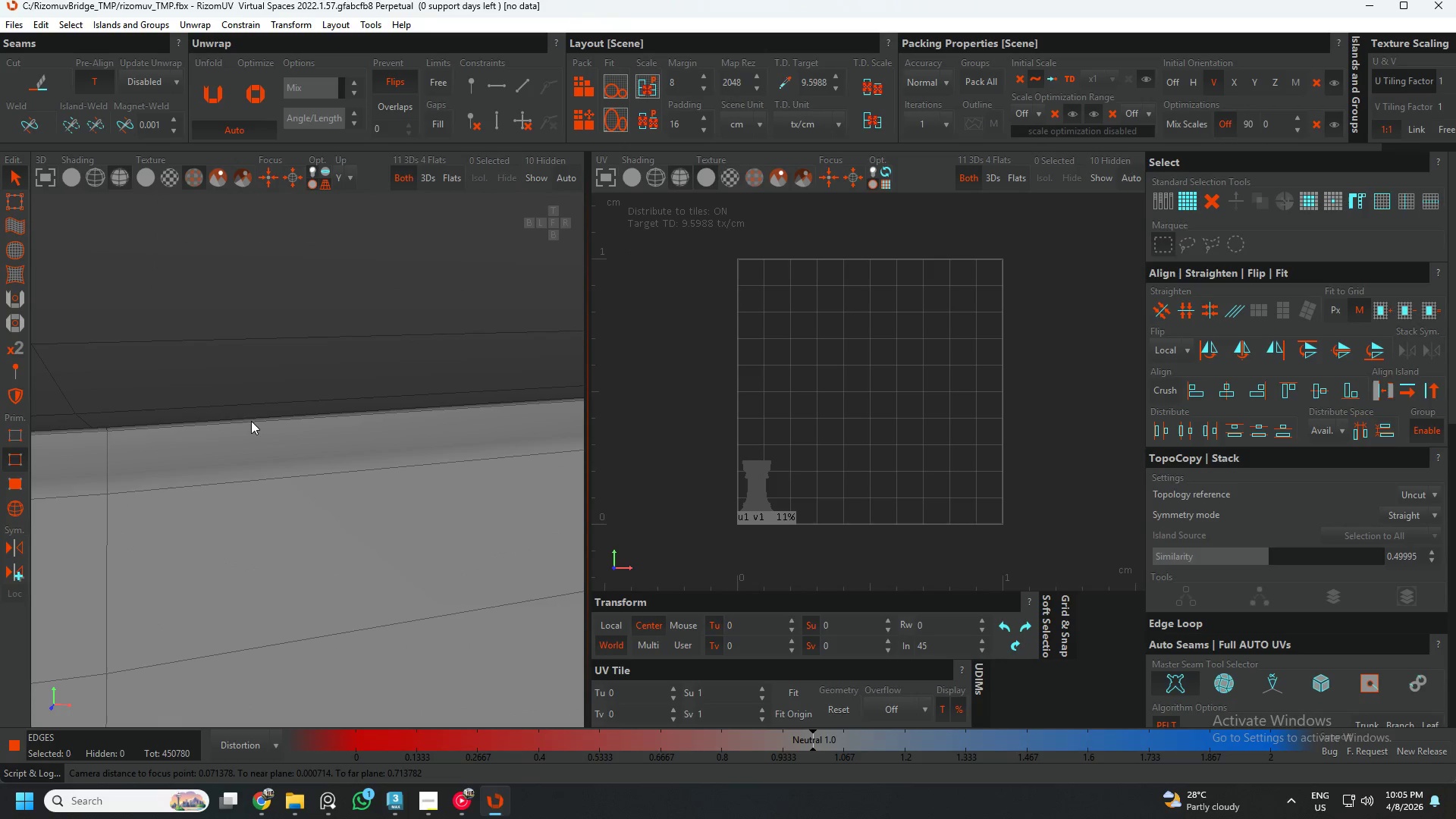 
double_click([251, 420])
 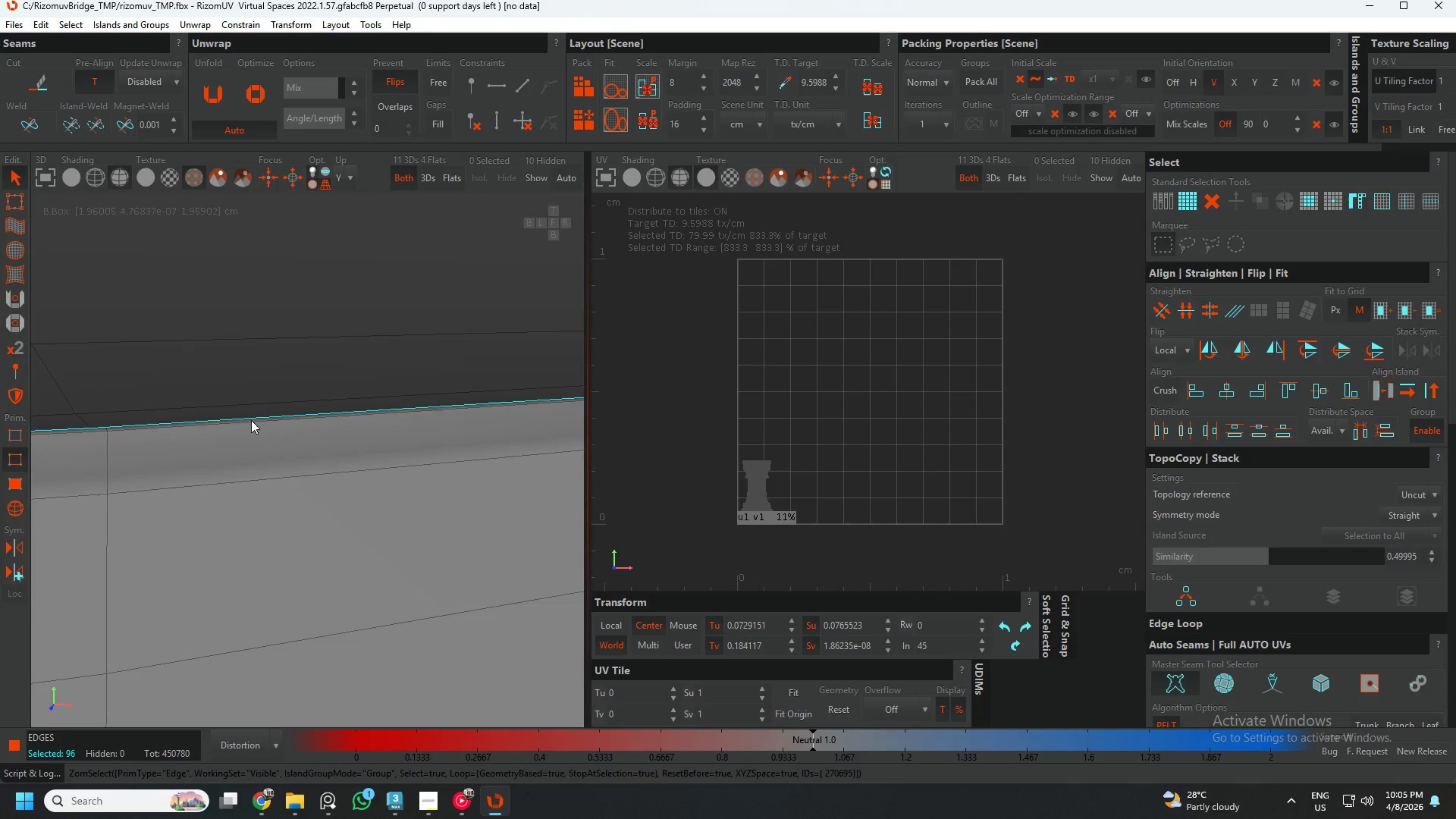 
scroll: coordinate [265, 452], scroll_direction: down, amount: 21.0
 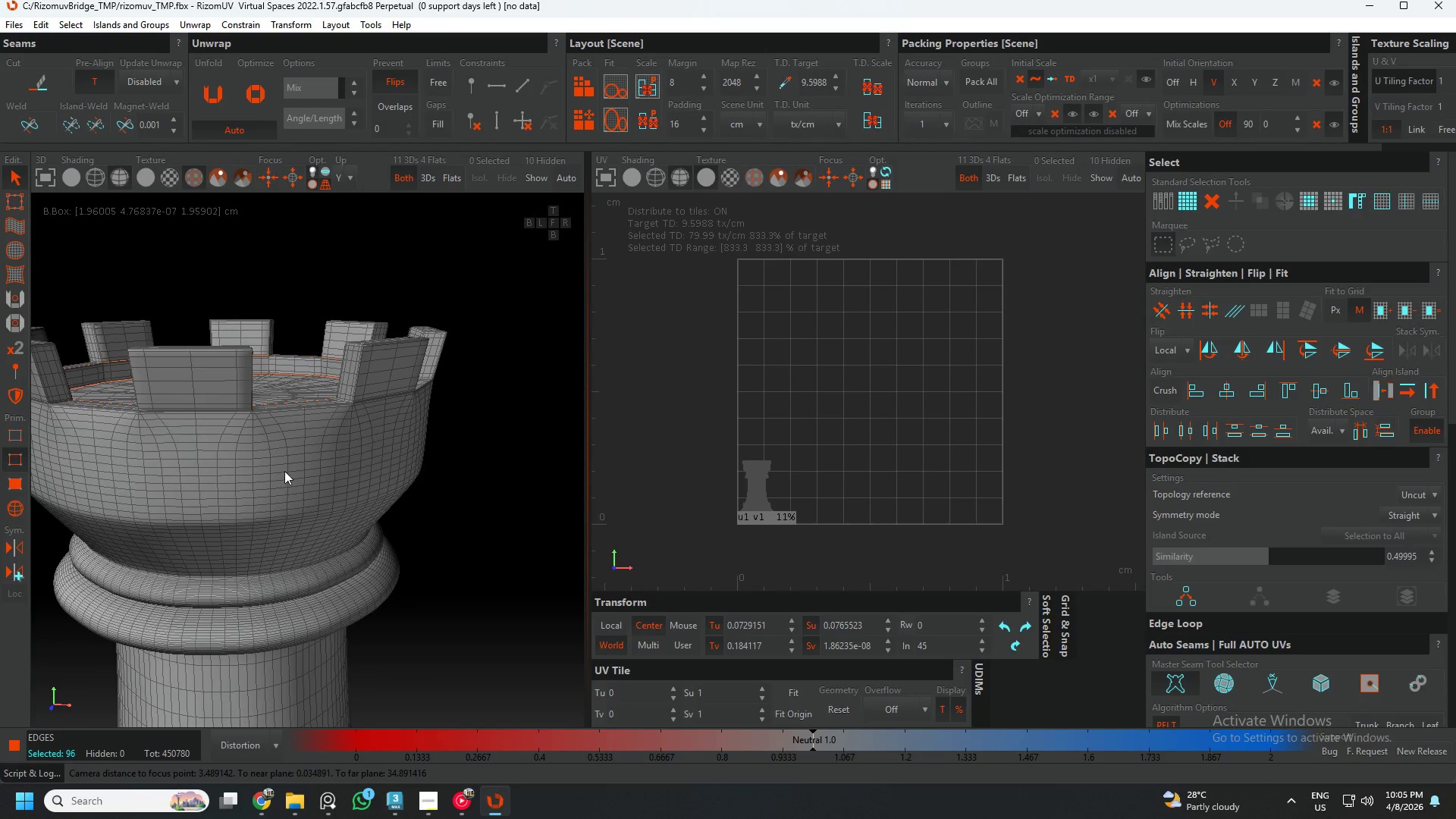 
hold_key(key=AltLeft, duration=0.72)
 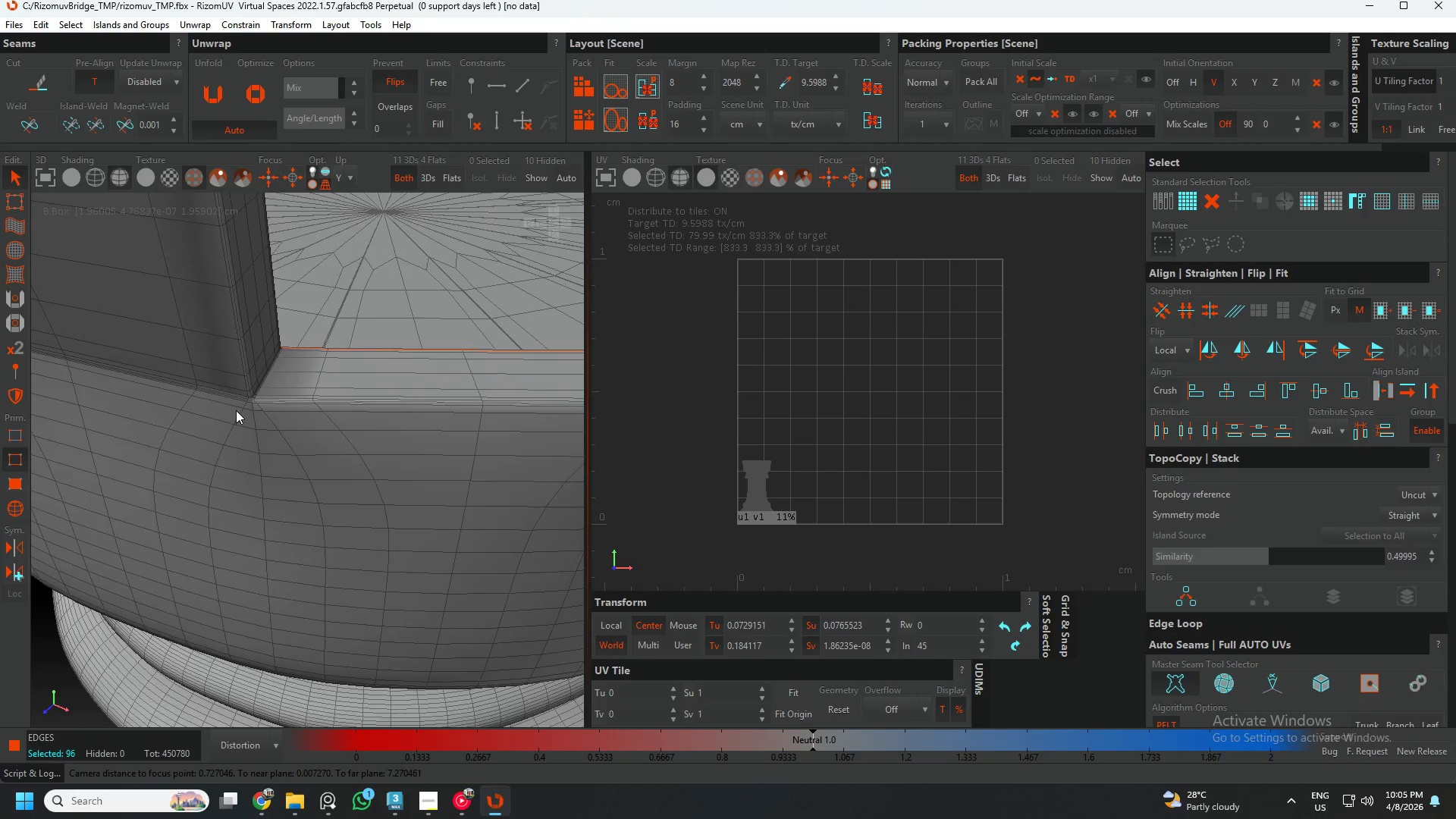 
scroll: coordinate [282, 379], scroll_direction: up, amount: 15.0
 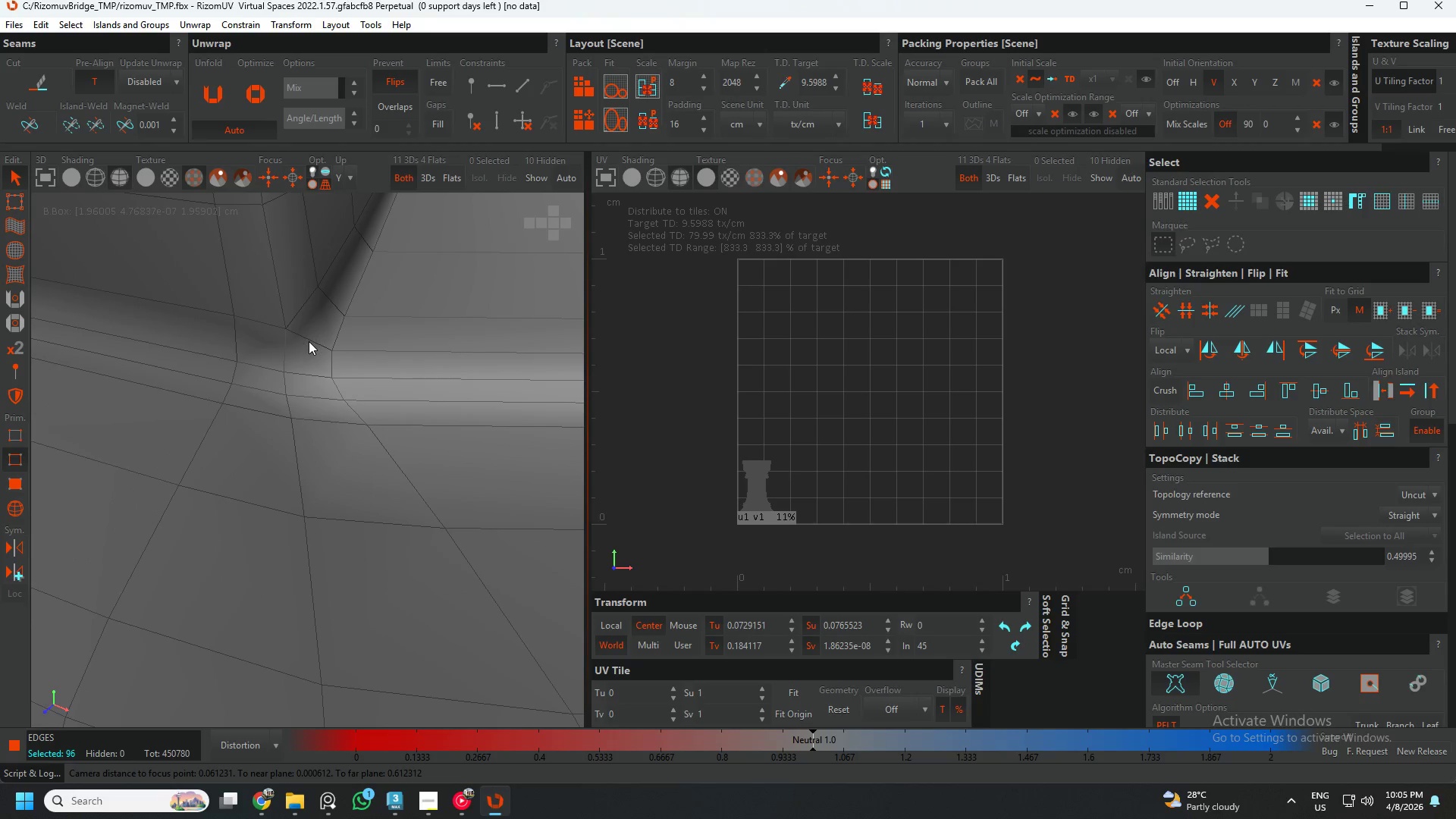 
double_click([309, 341])
 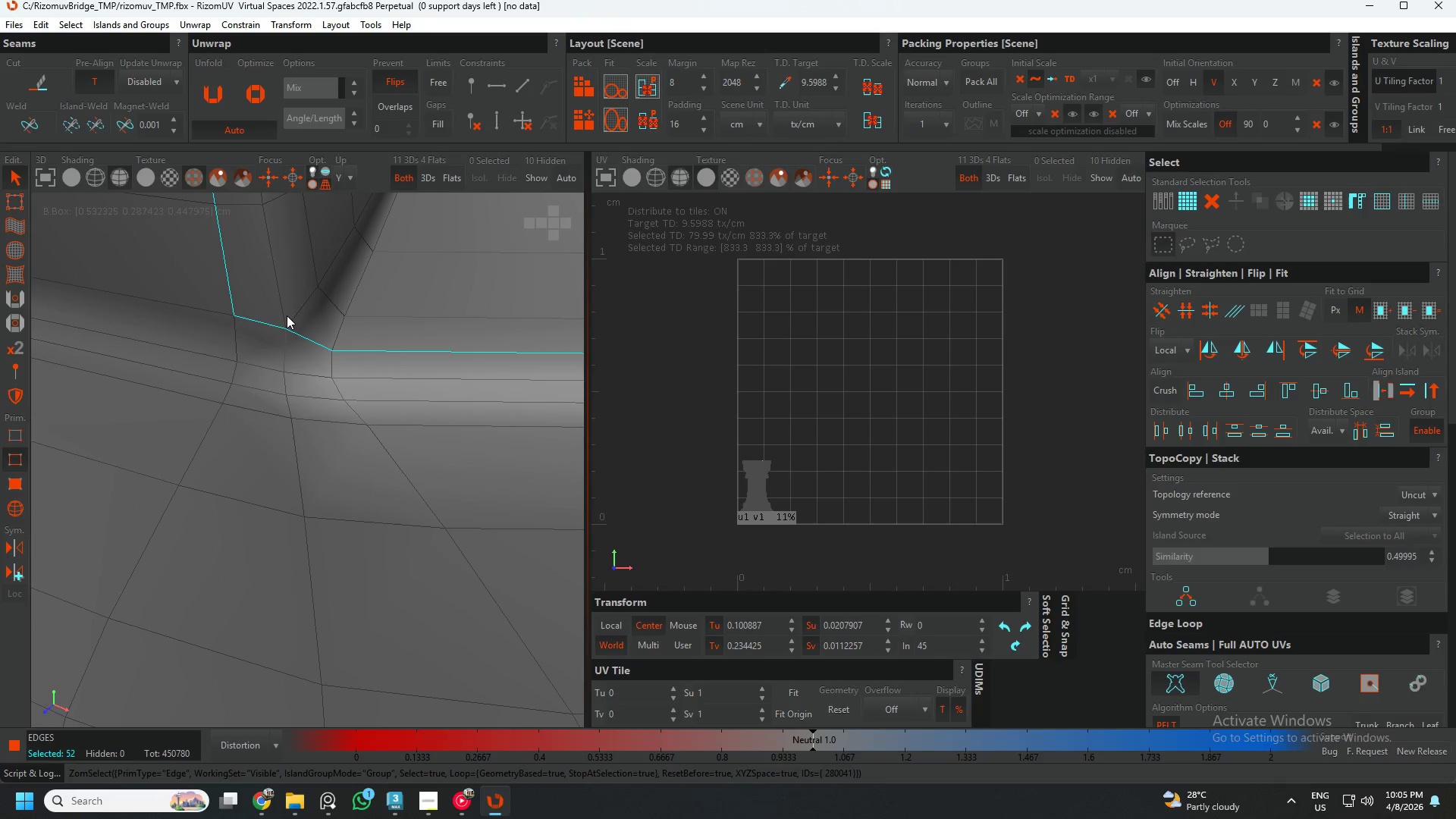 
double_click([286, 315])
 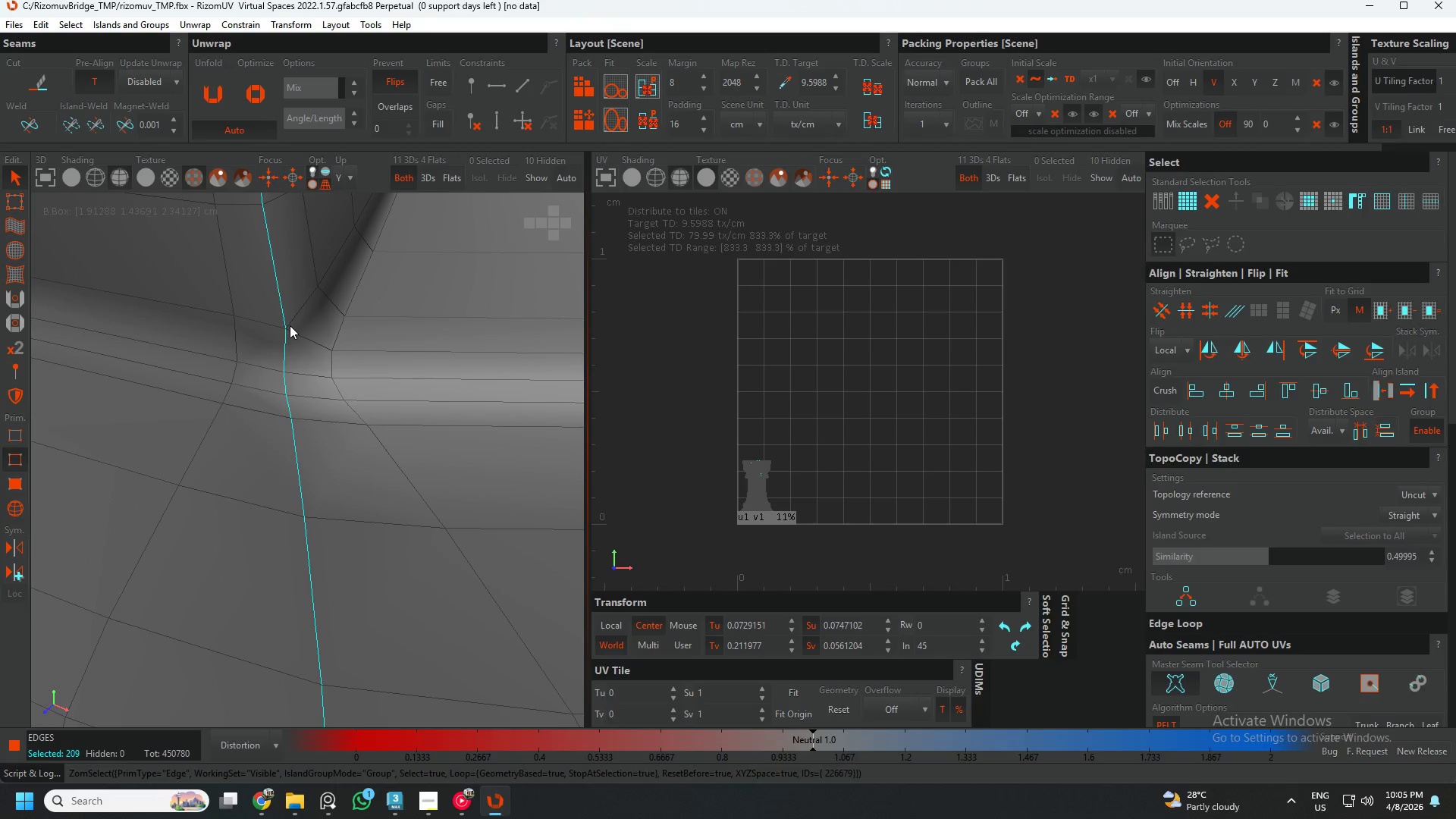 
double_click([290, 325])
 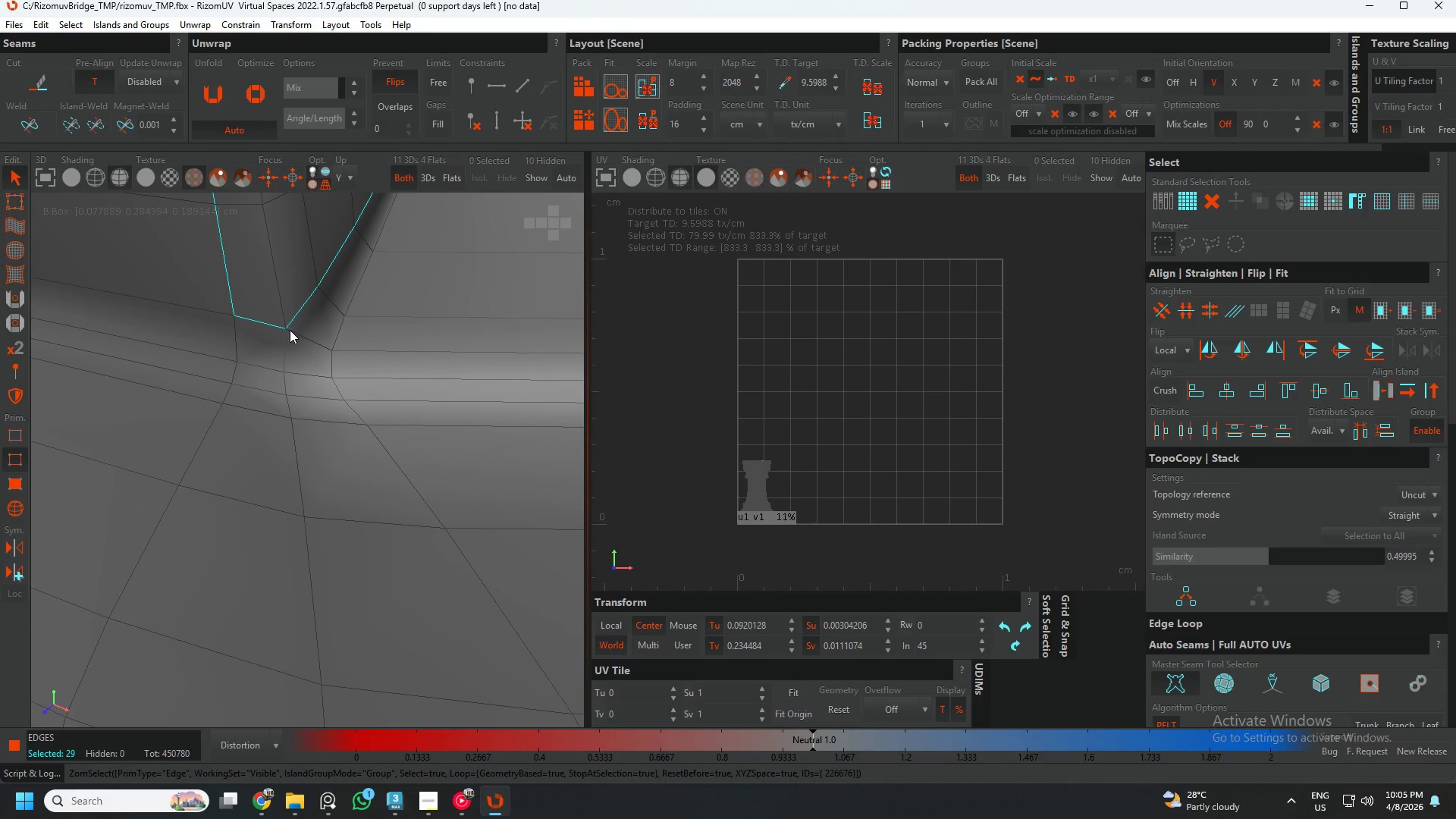 
double_click([290, 330])
 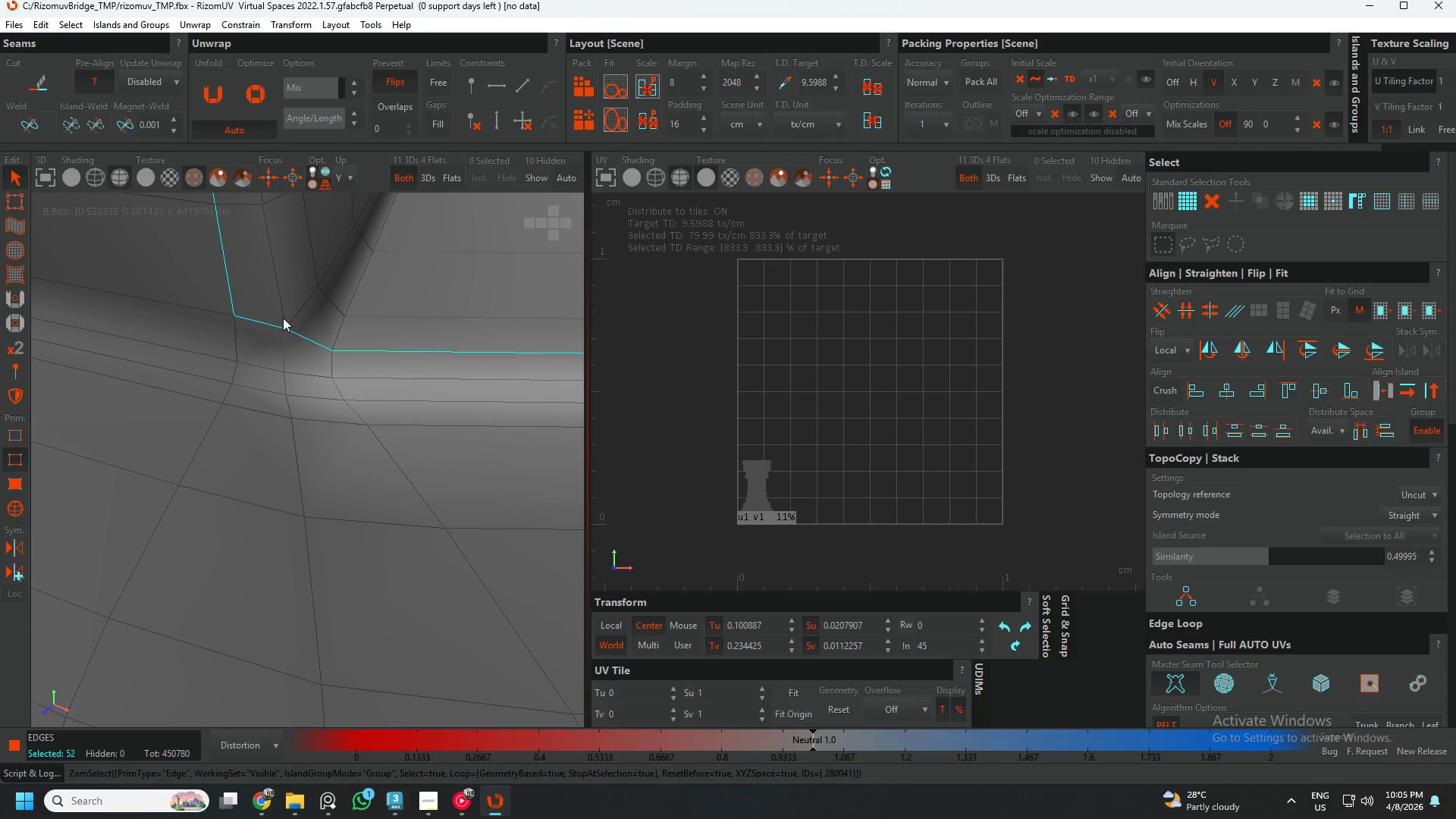 
double_click([283, 318])
 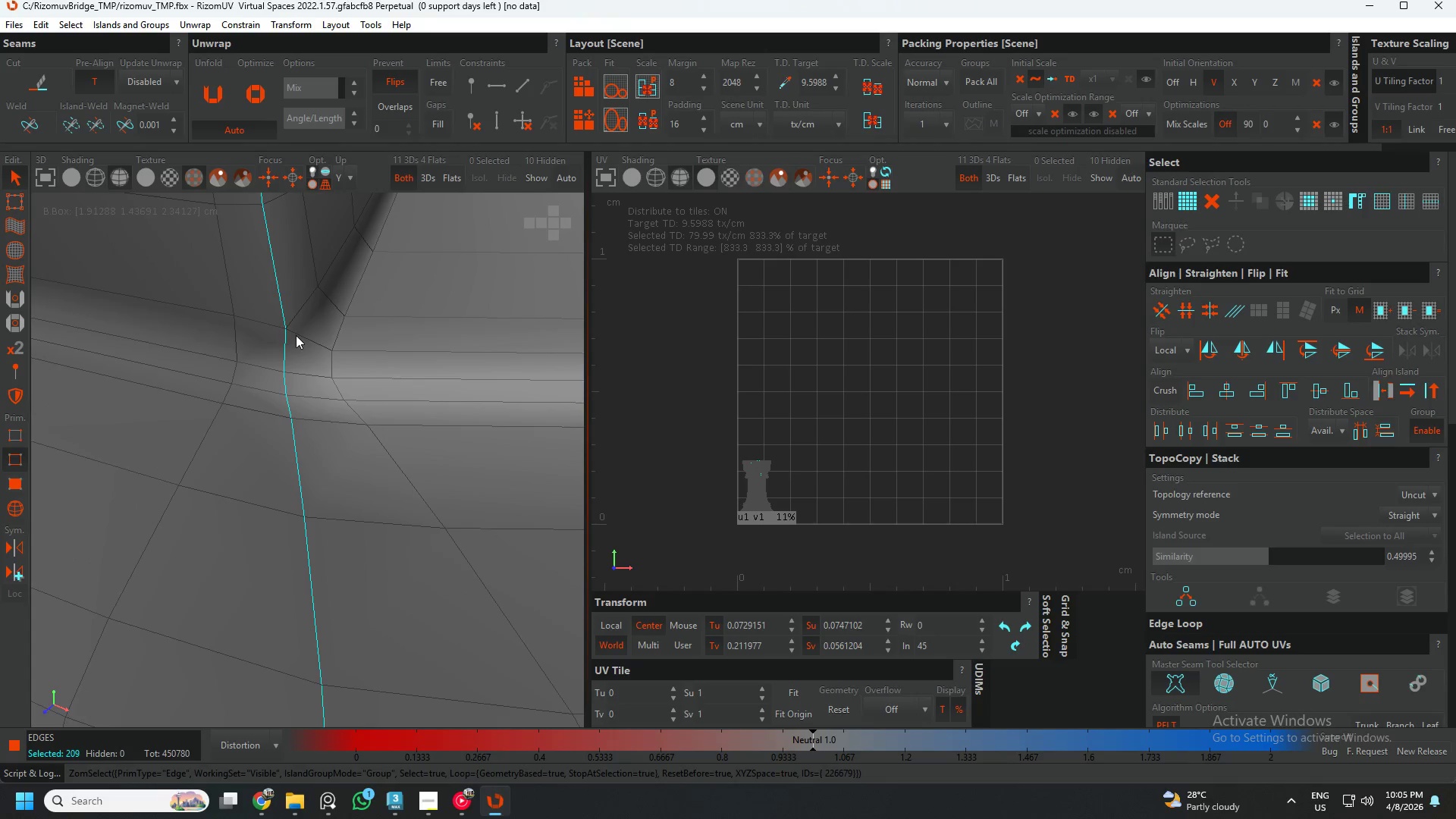 
scroll: coordinate [297, 337], scroll_direction: down, amount: 11.0
 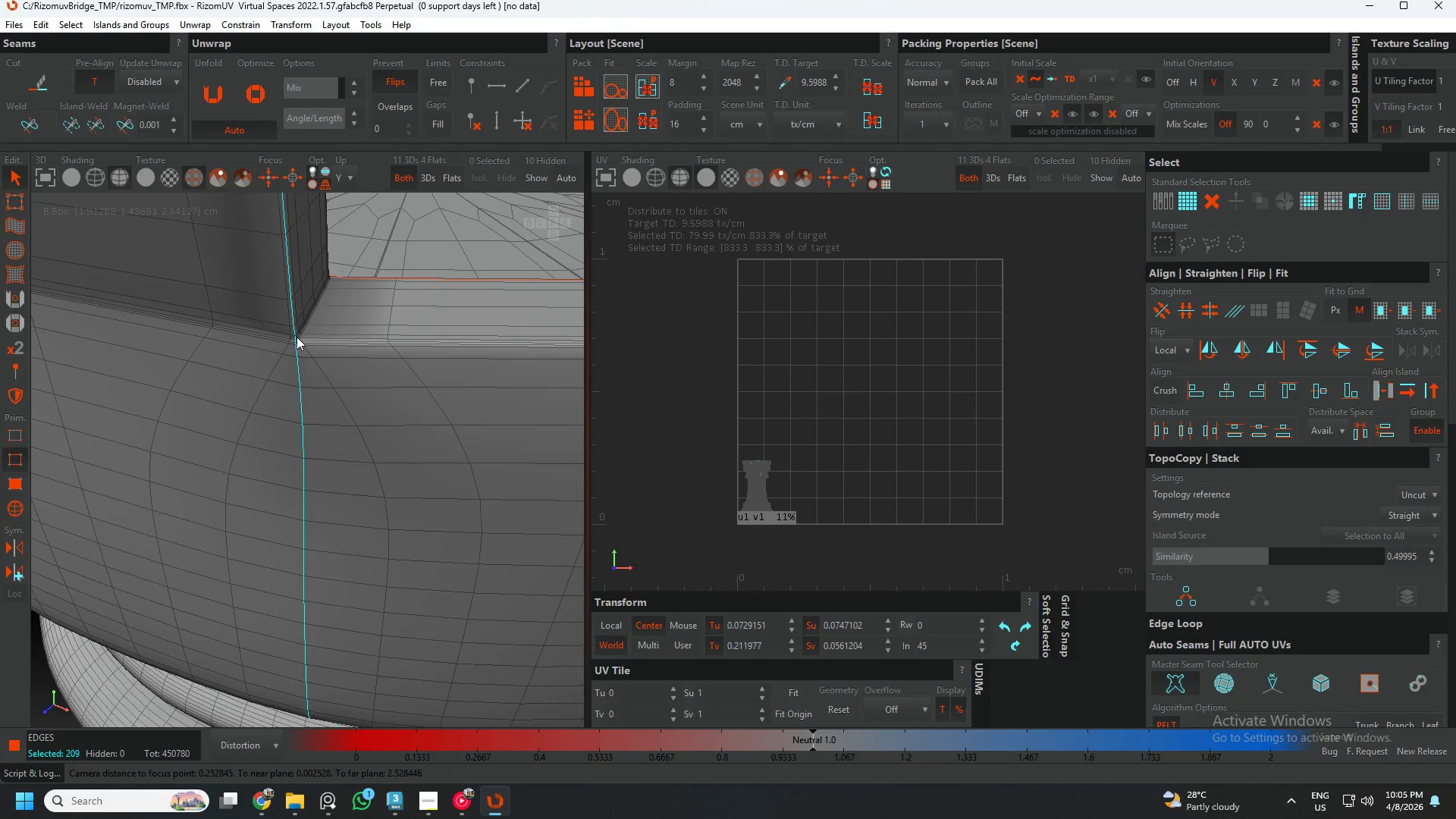 
scroll: coordinate [300, 340], scroll_direction: up, amount: 6.0
 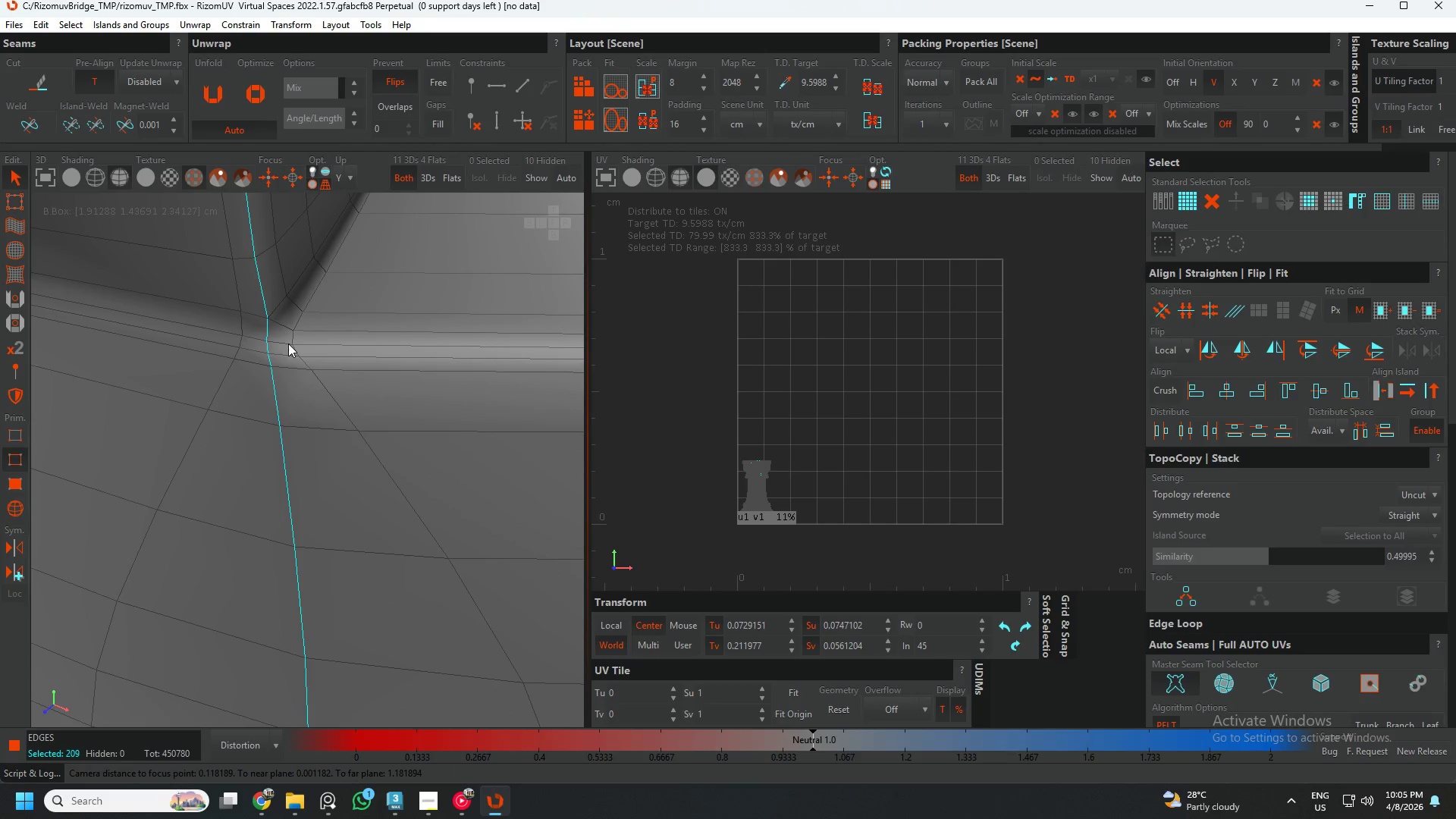 
double_click([288, 344])
 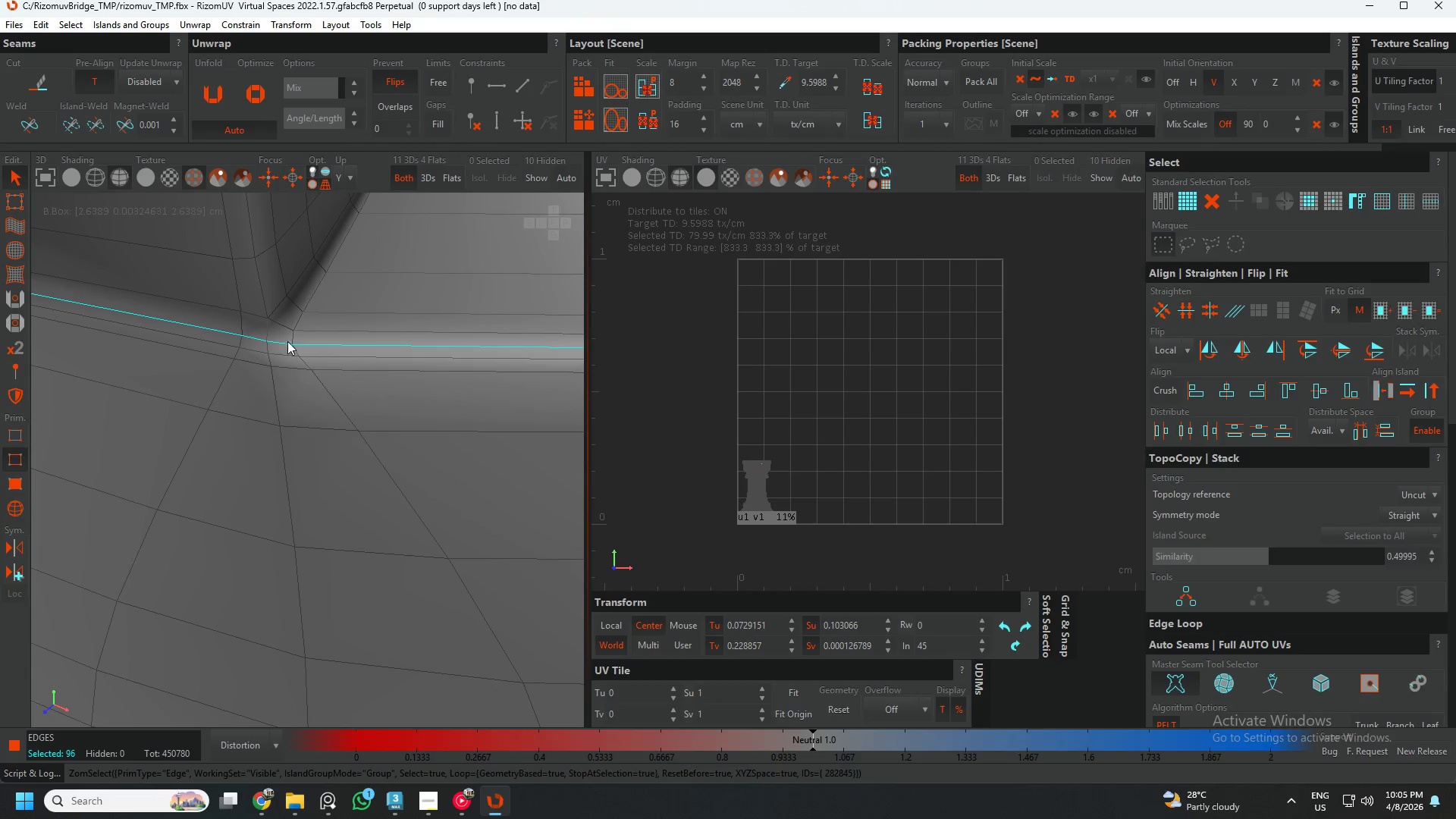 
hold_key(key=ControlLeft, duration=1.5)
left_click([278, 322])
 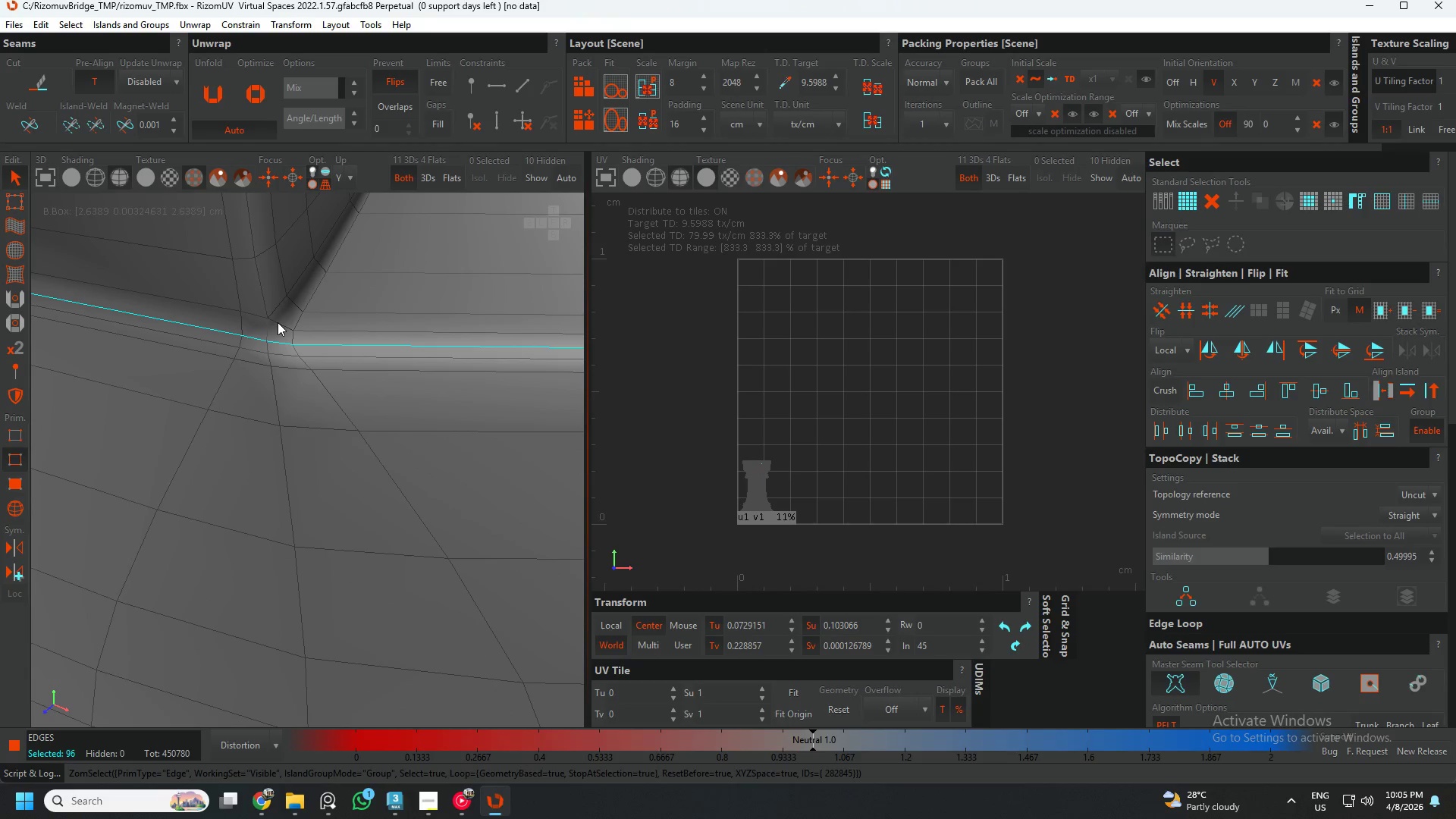 
double_click([278, 322])
 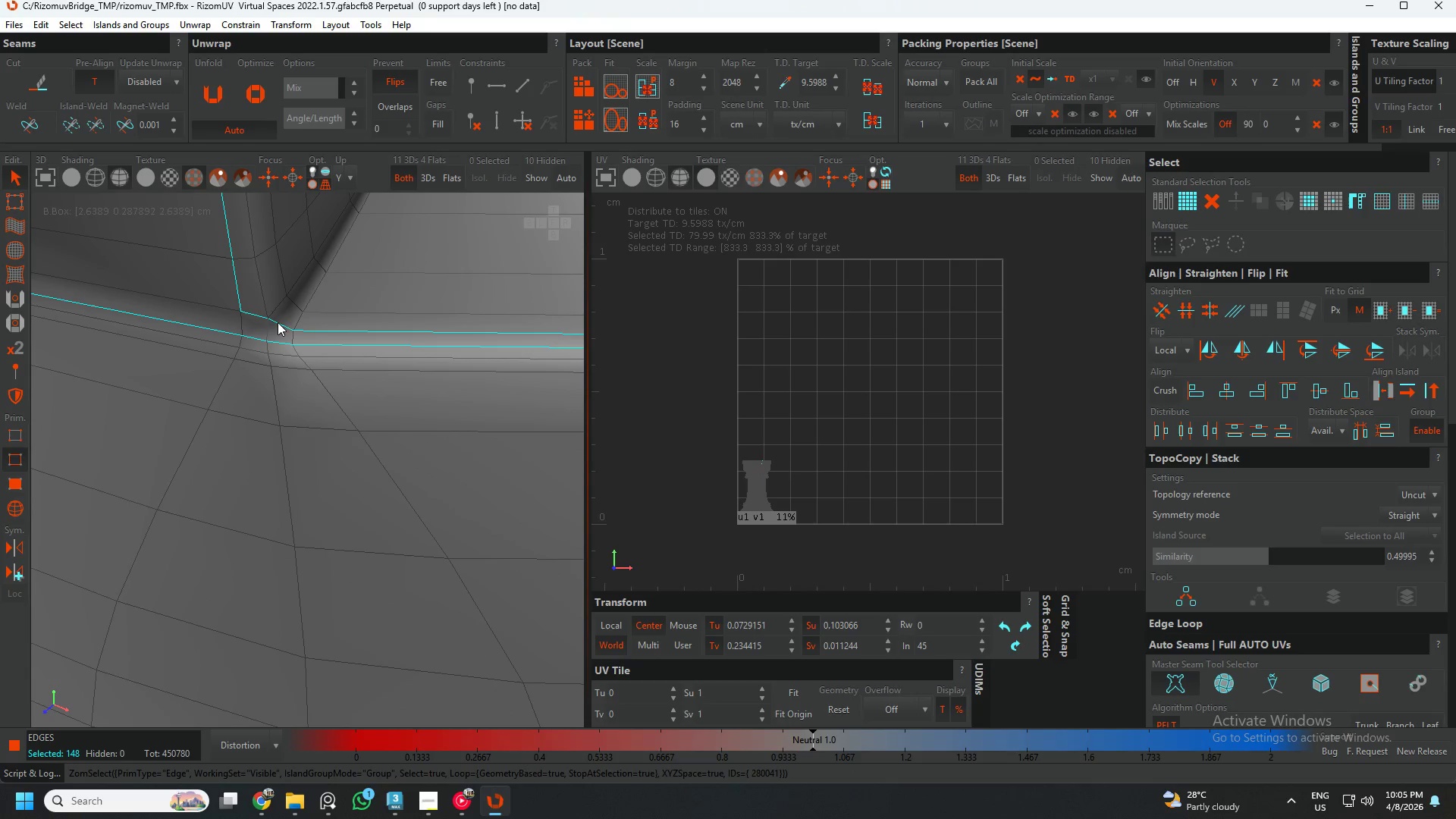 
key(Control+ControlLeft)
 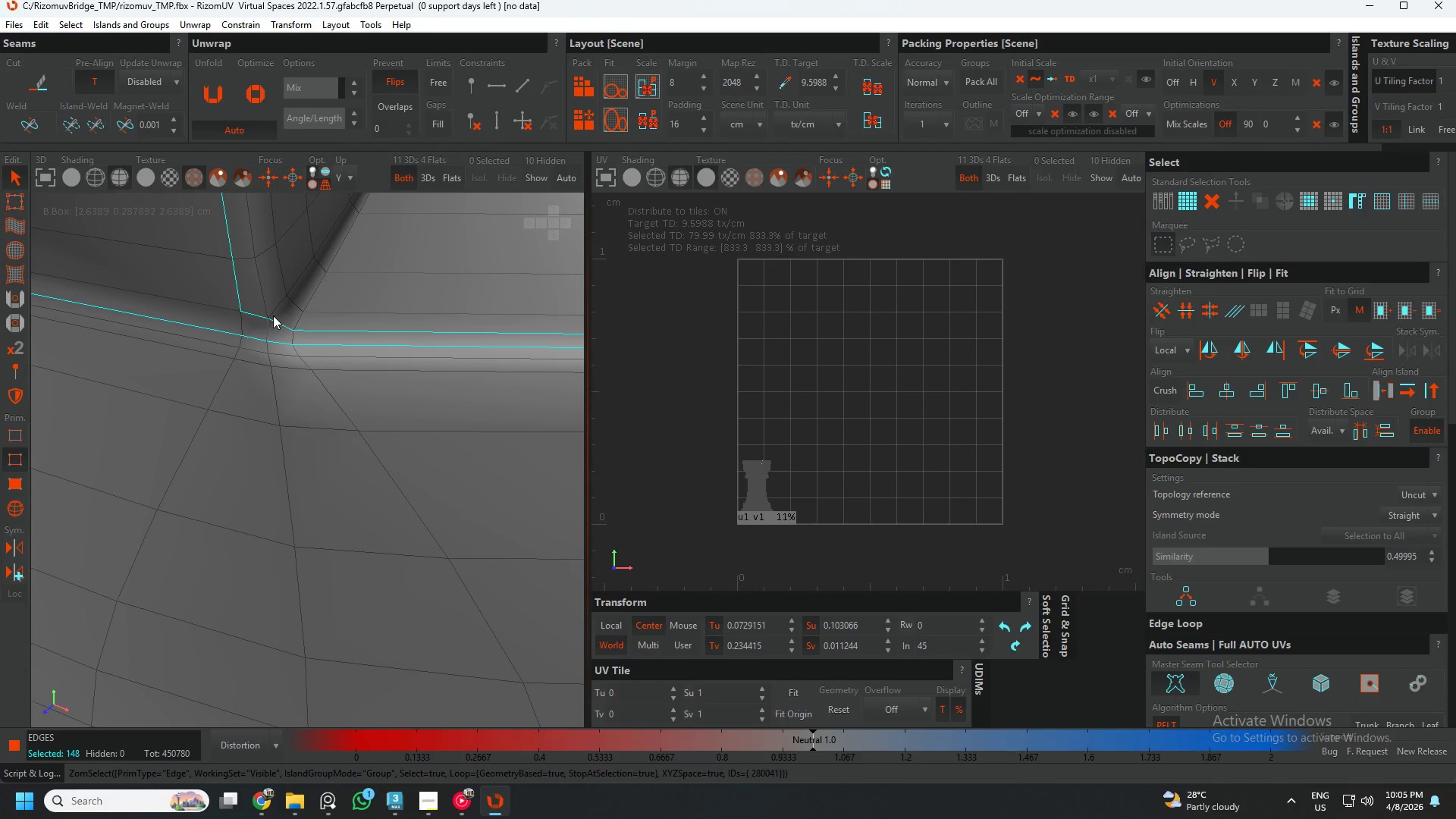 
key(Control+ControlLeft)
 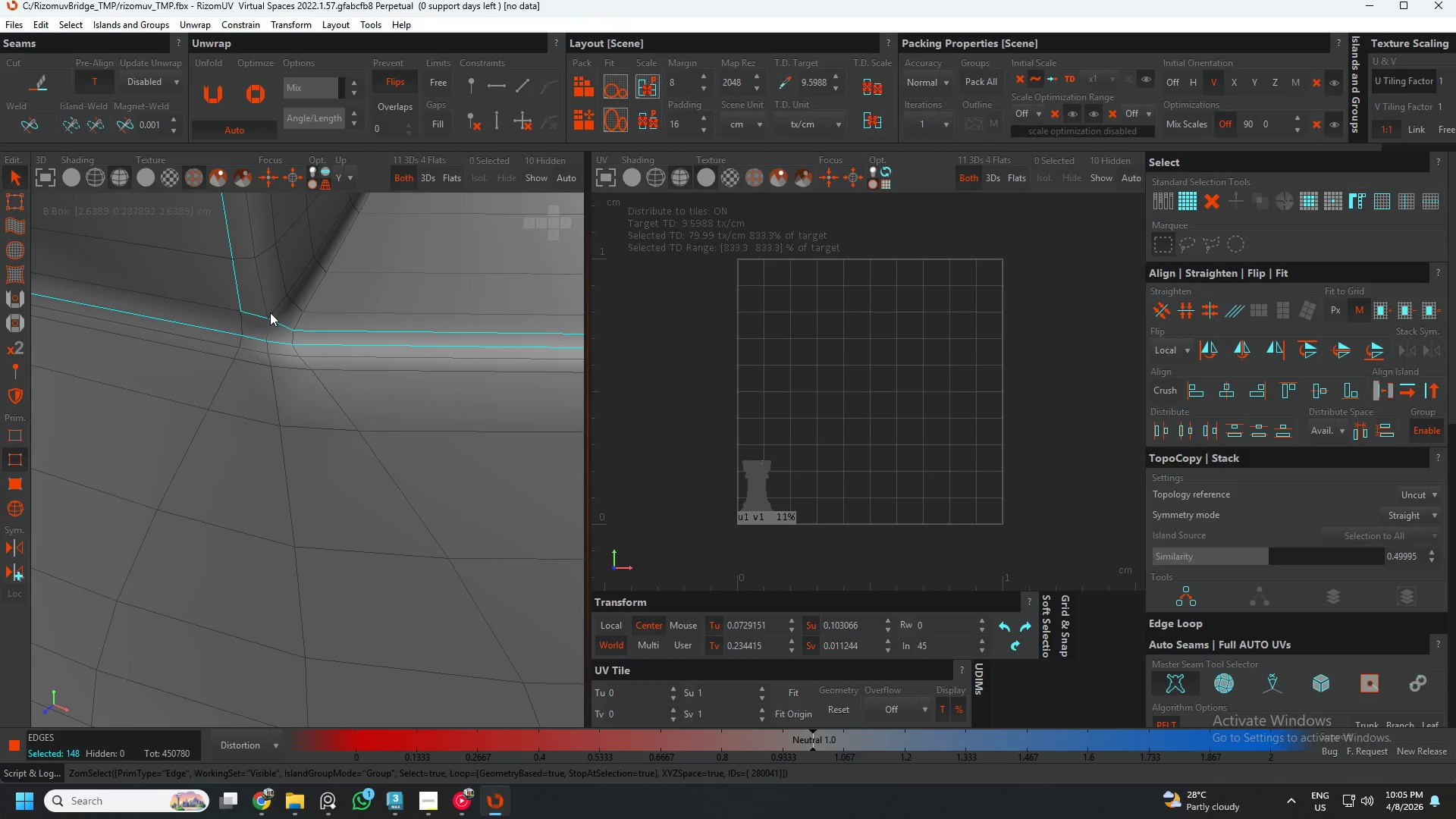 
key(Control+ControlLeft)
 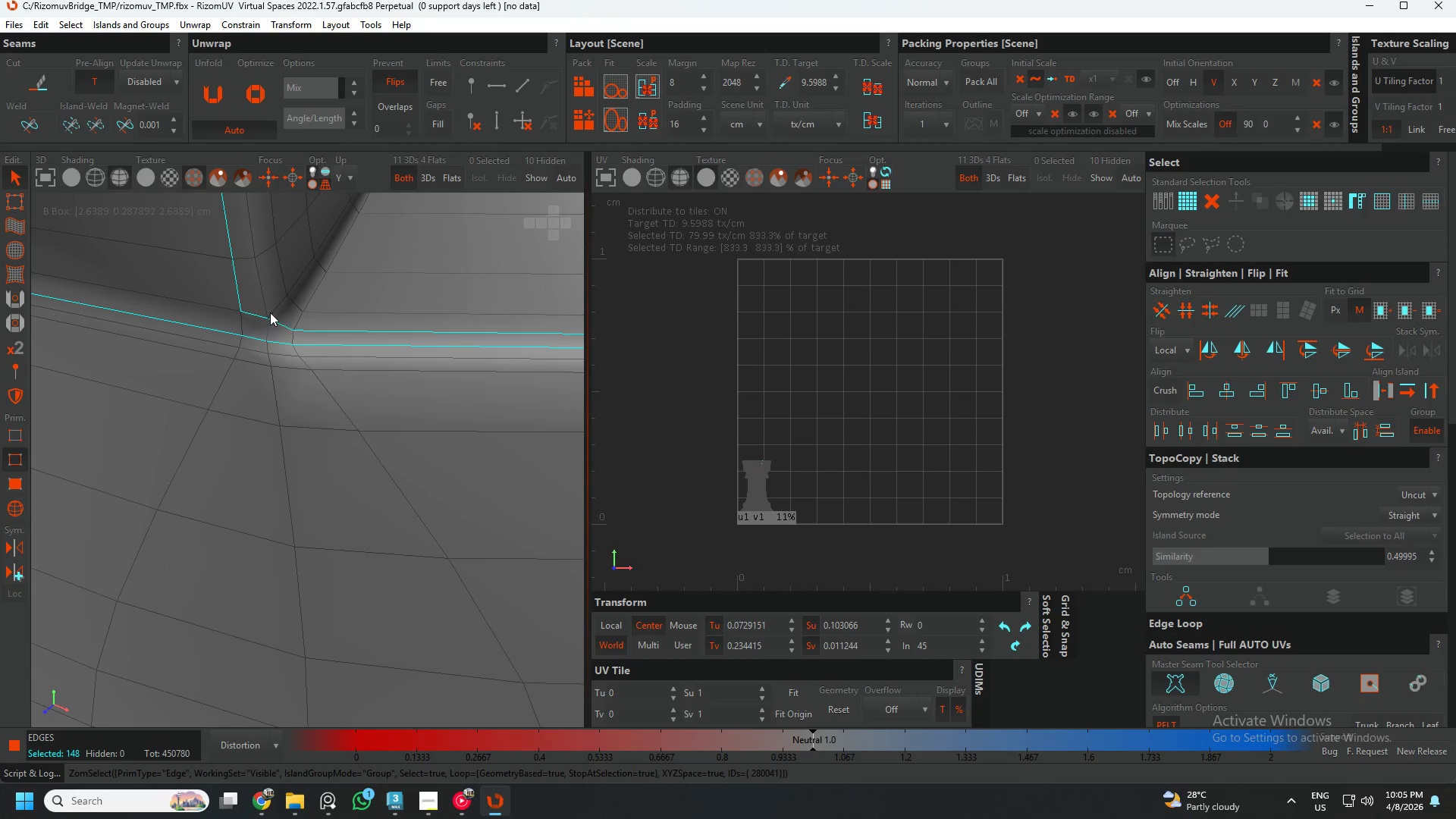 
key(Control+ControlLeft)
 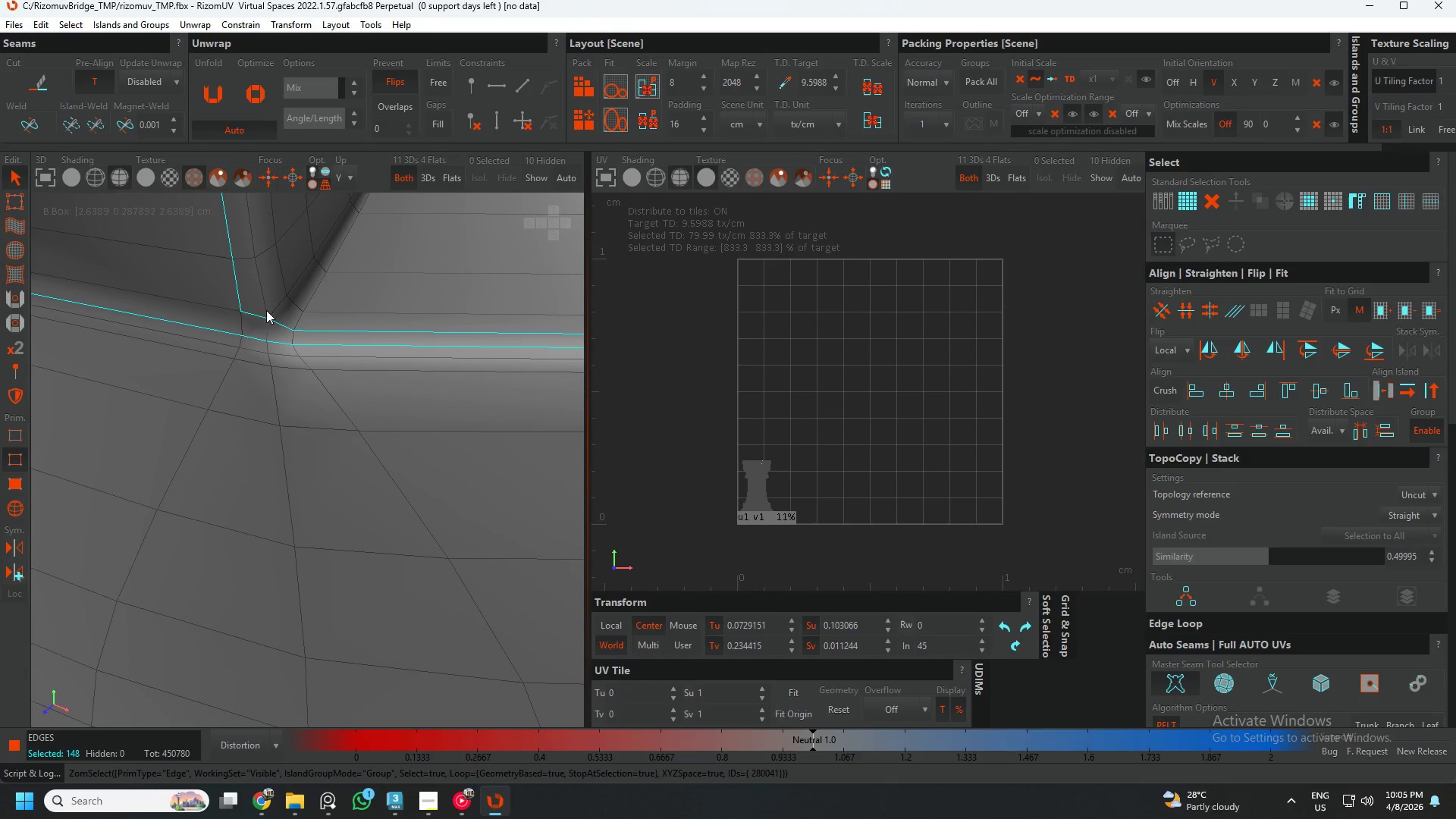 
key(Control+ControlLeft)
 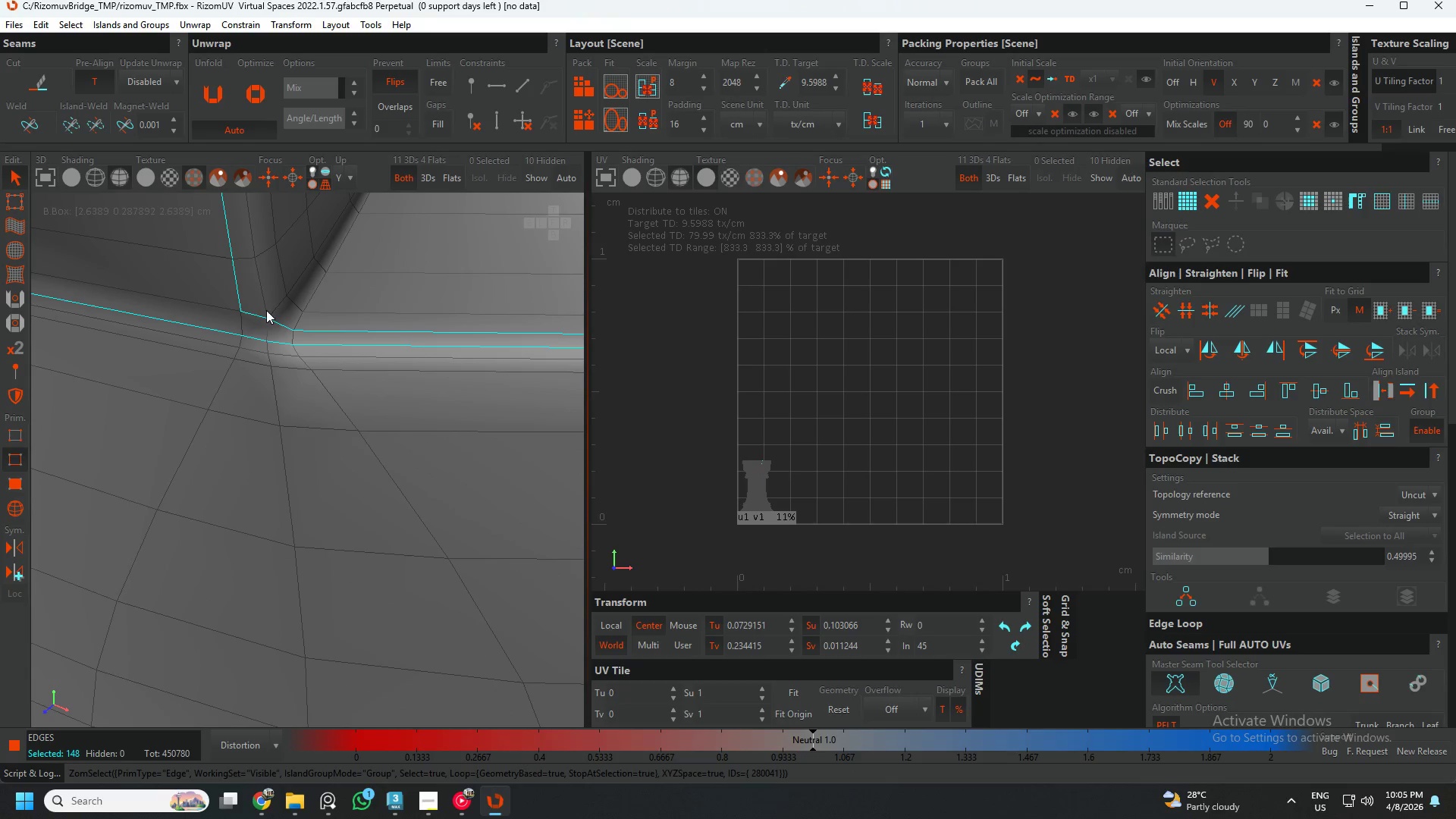 
key(Control+ControlLeft)
 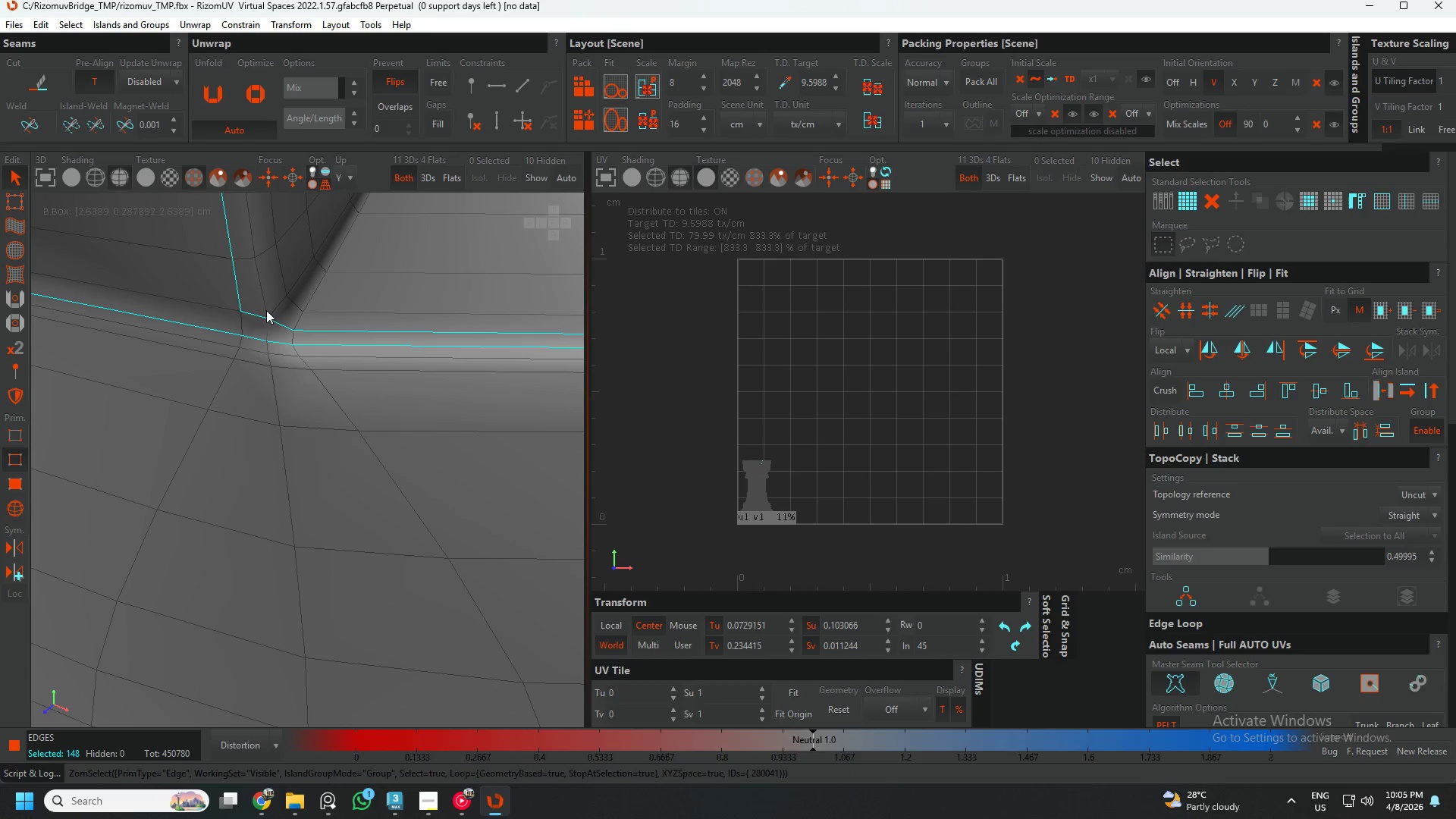 
key(Control+ControlLeft)
 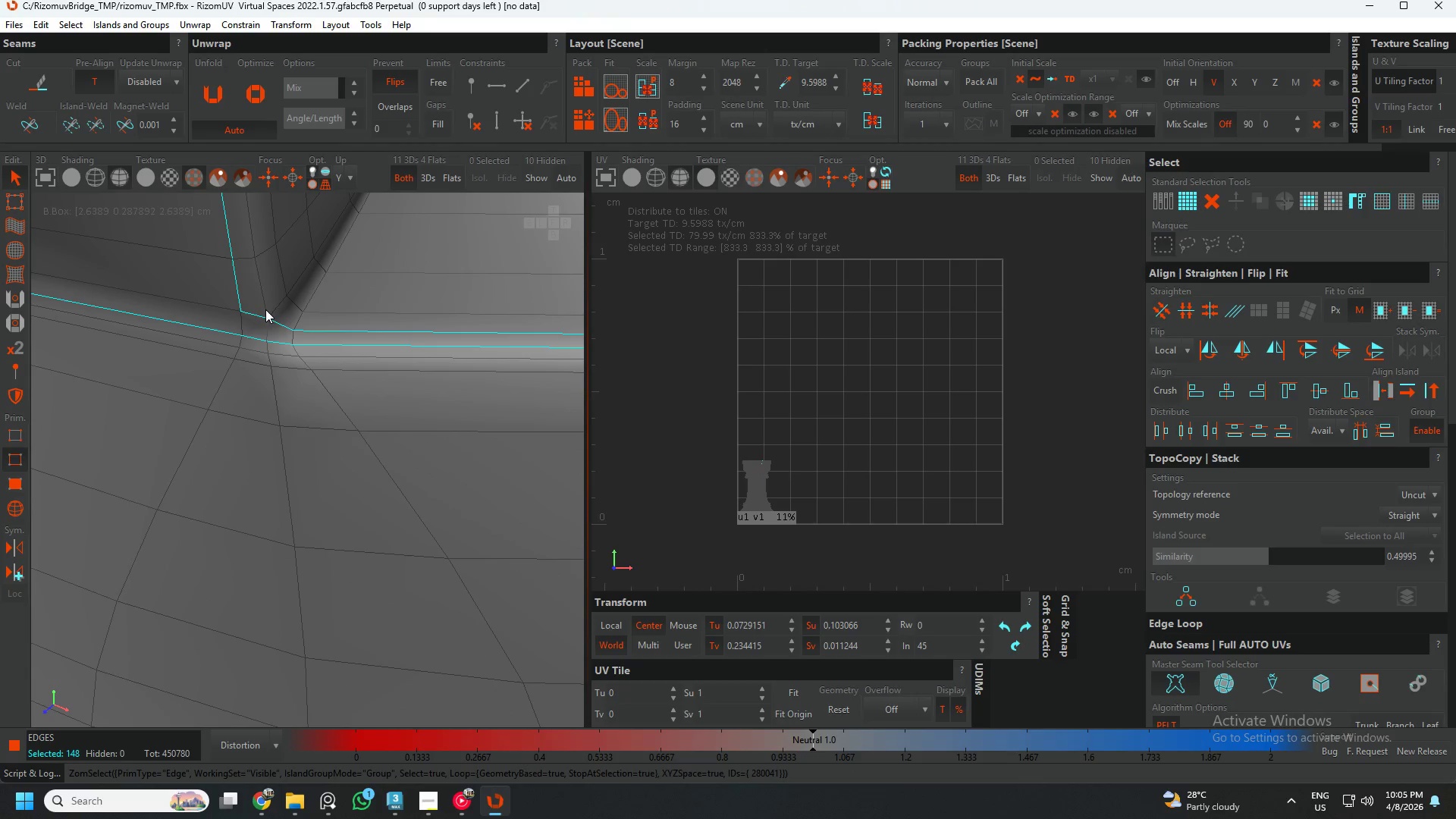 
key(Control+Z)
 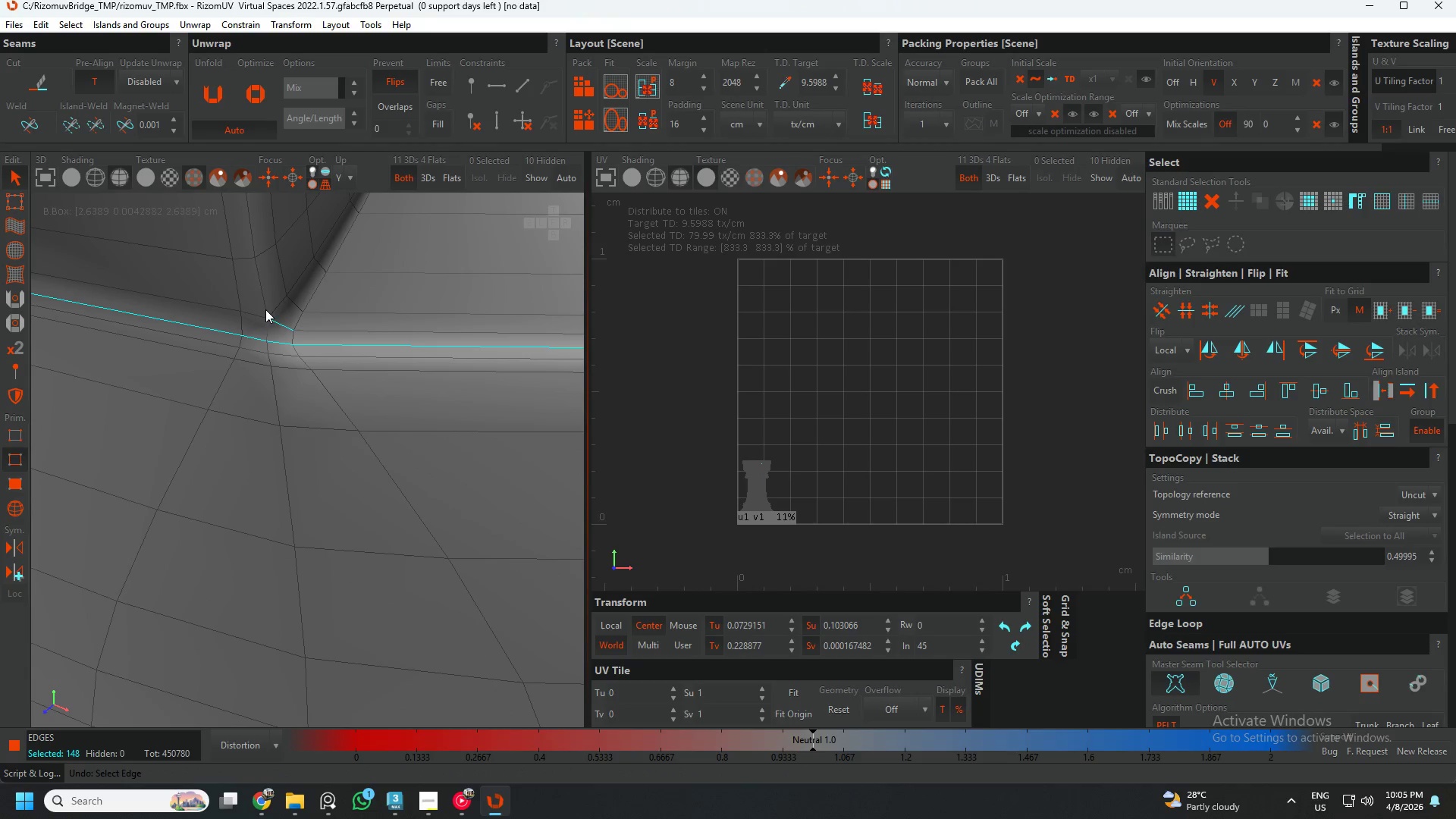 
key(Control+Z)
 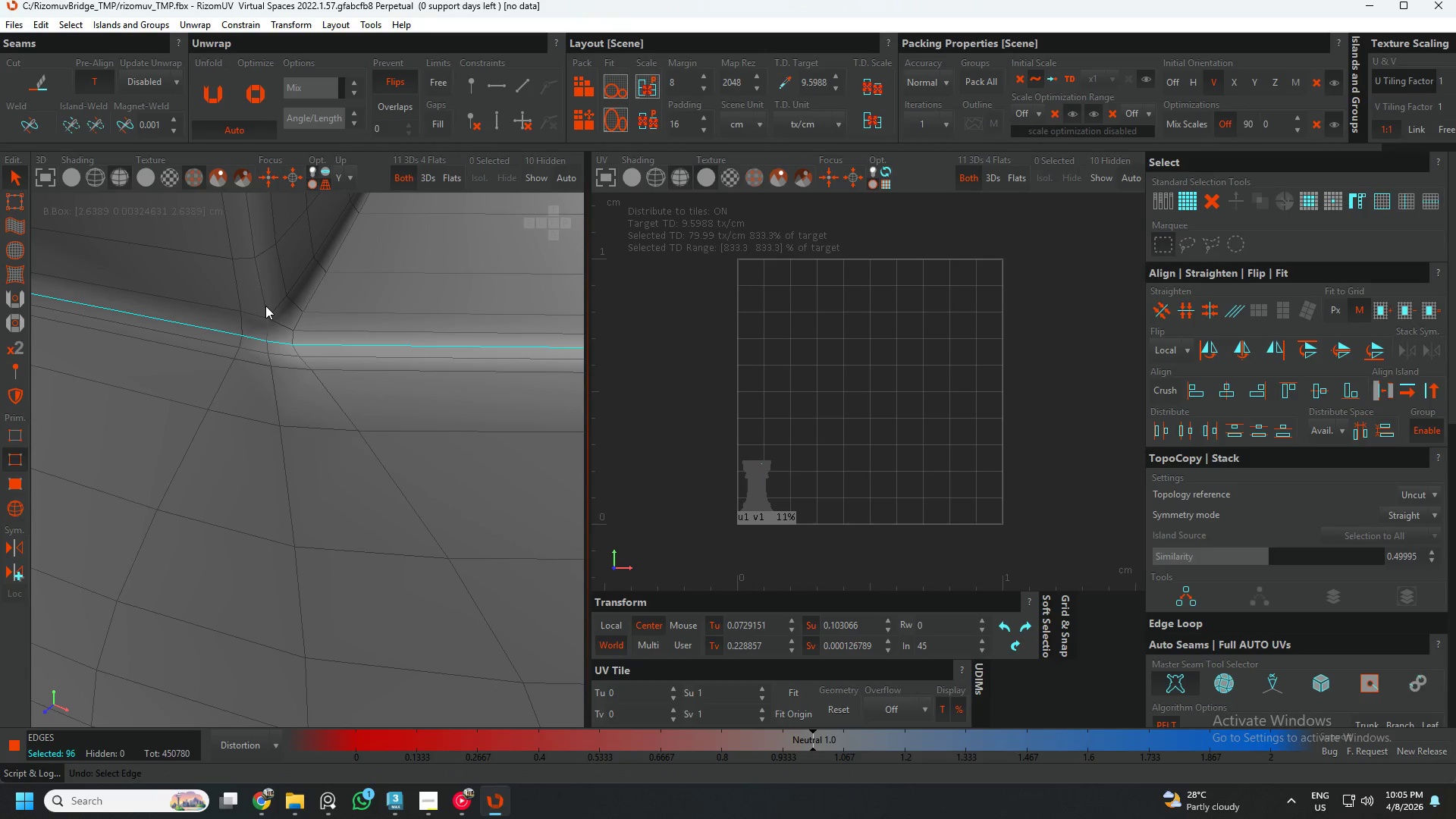 
double_click([265, 306])
 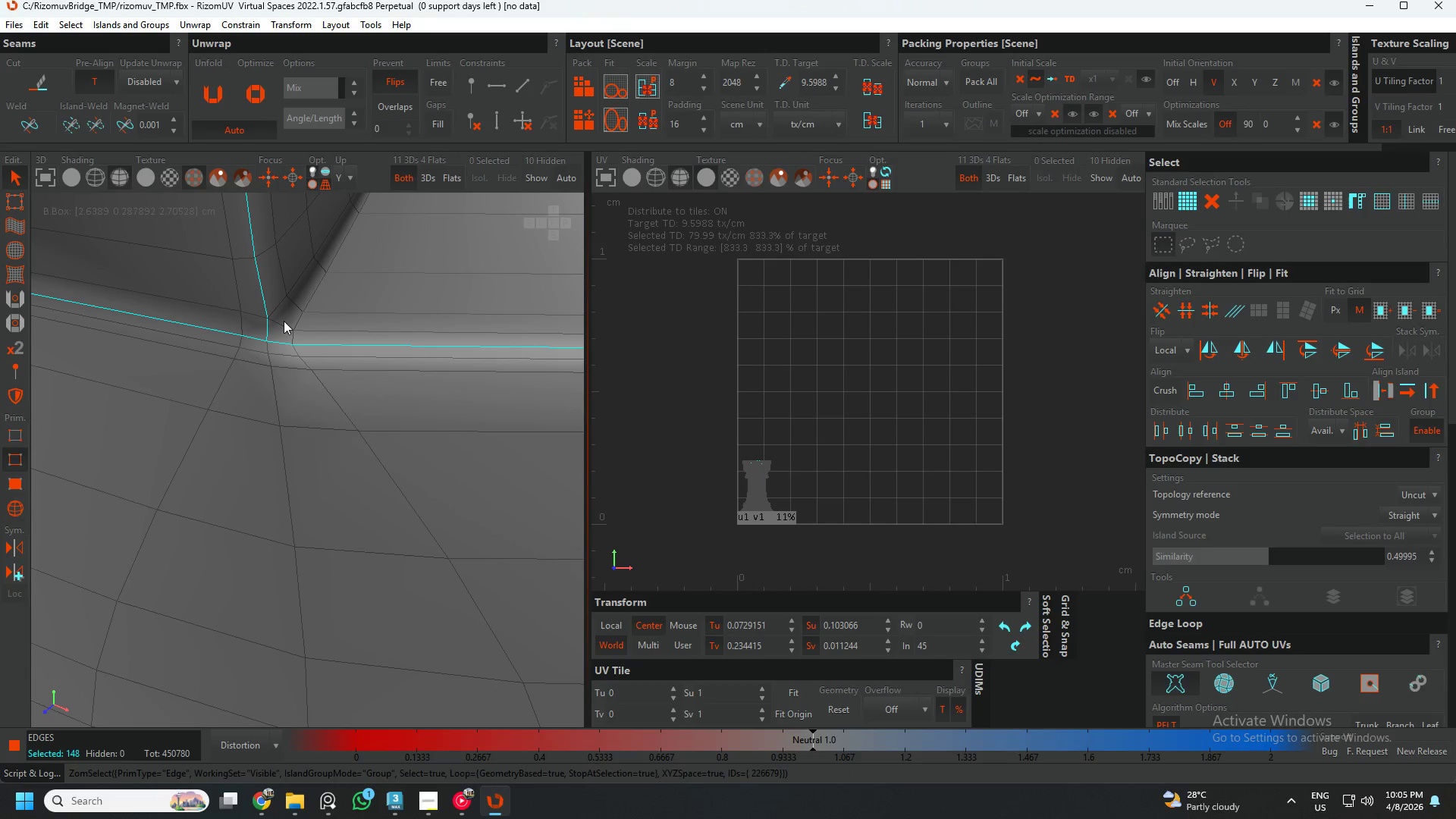 
scroll: coordinate [278, 333], scroll_direction: down, amount: 11.0
 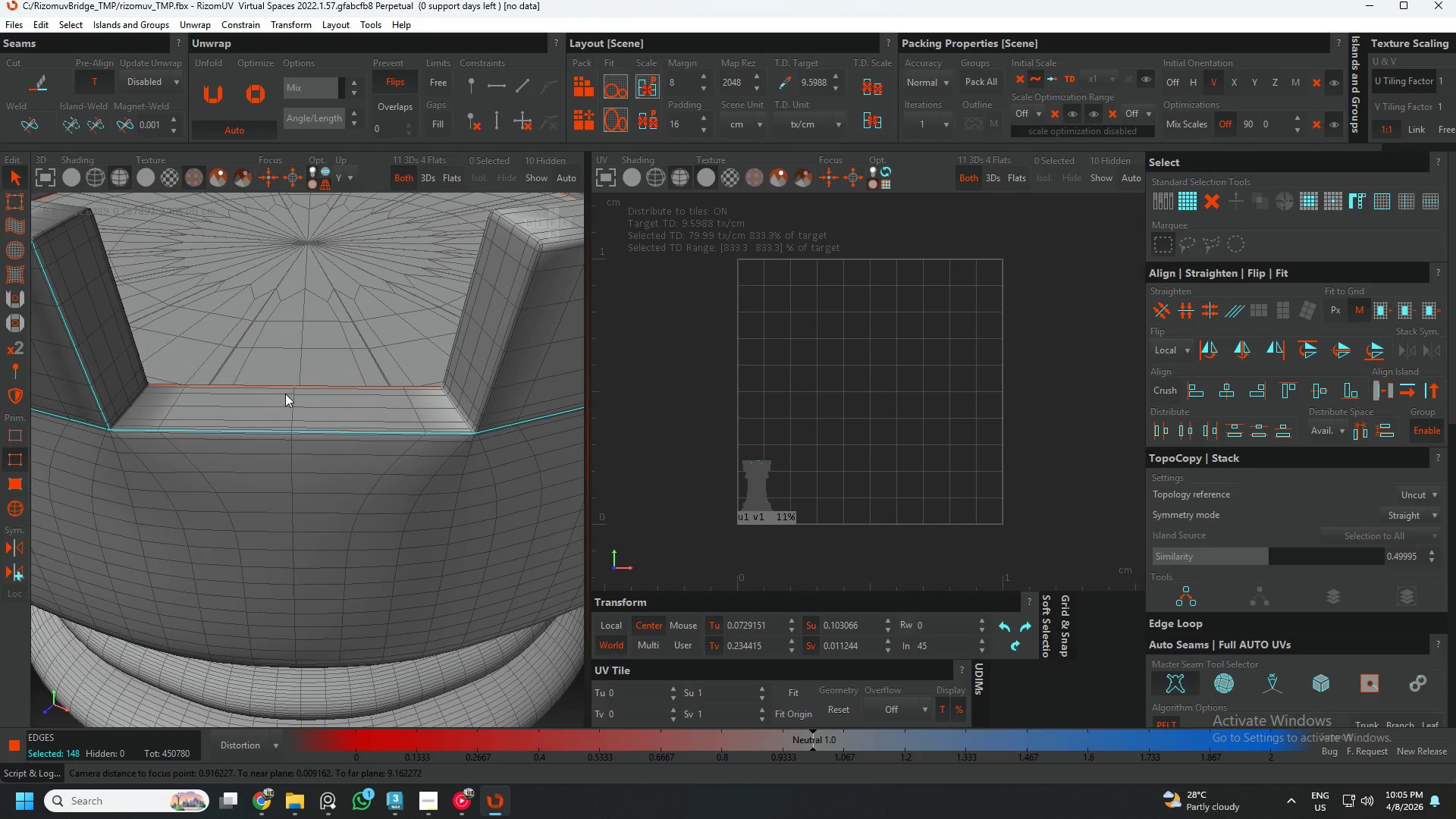 
hold_key(key=ControlLeft, duration=1.24)
 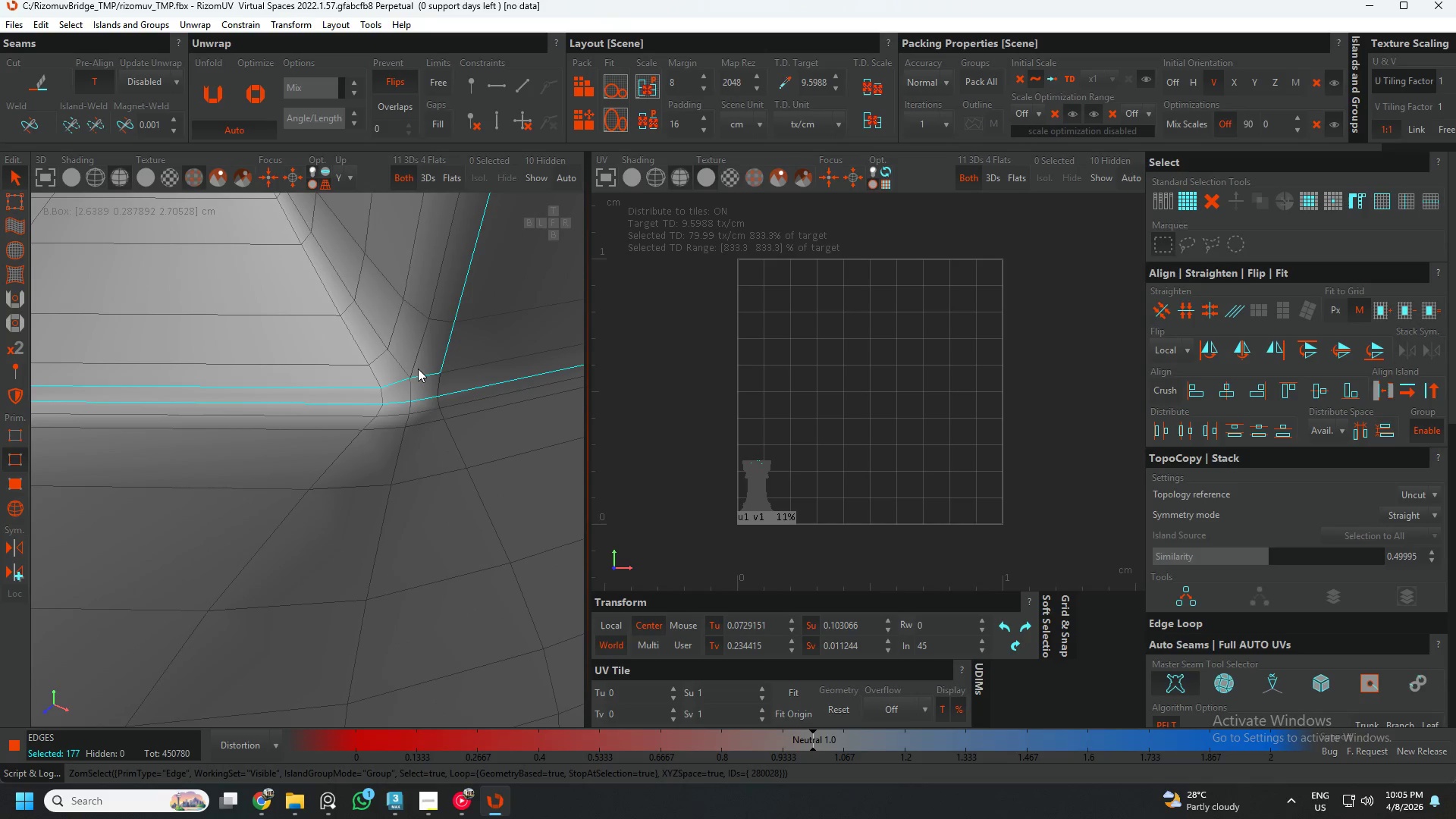 
scroll: coordinate [365, 402], scroll_direction: up, amount: 8.0
 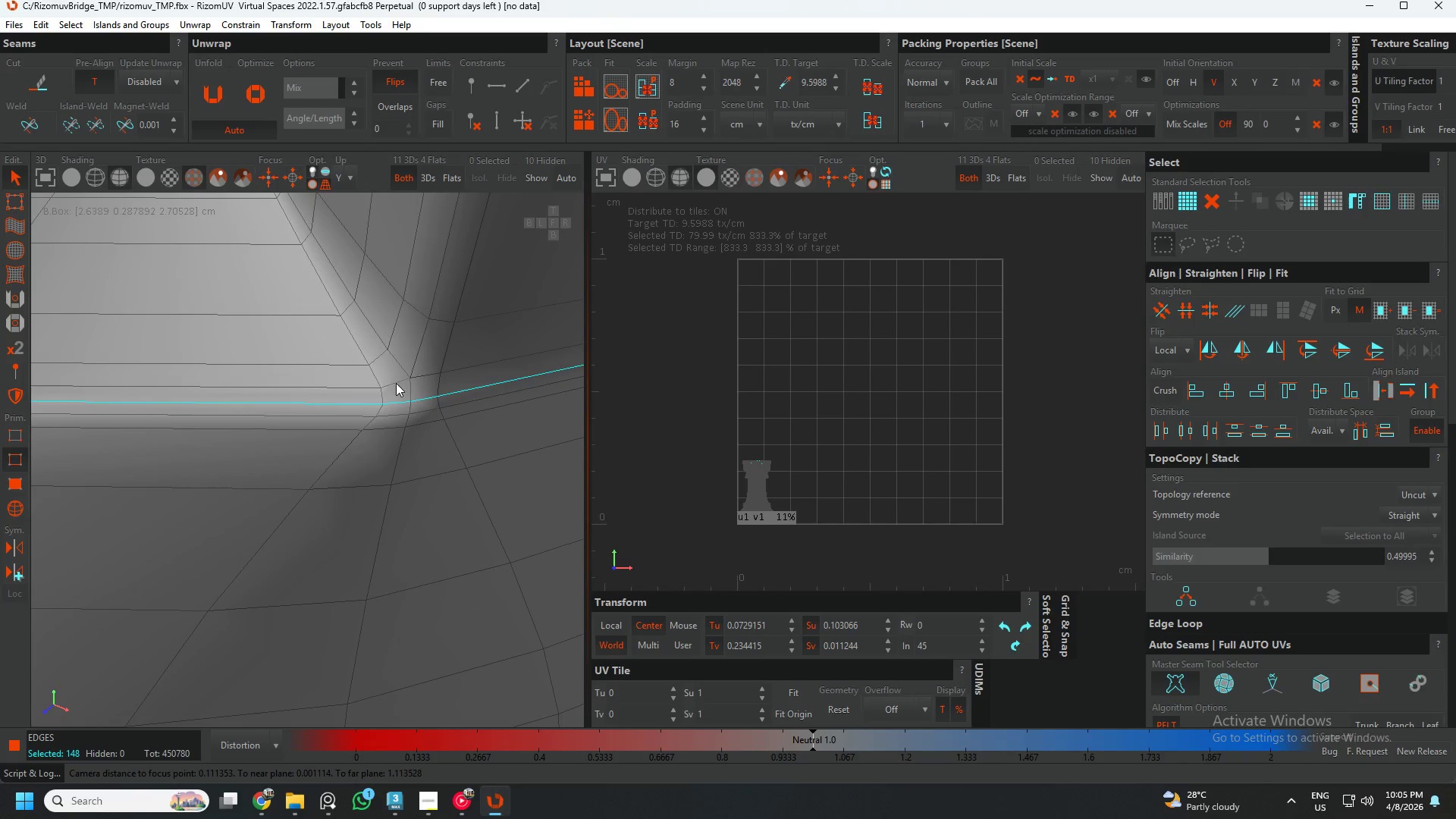 
left_click([403, 379])
 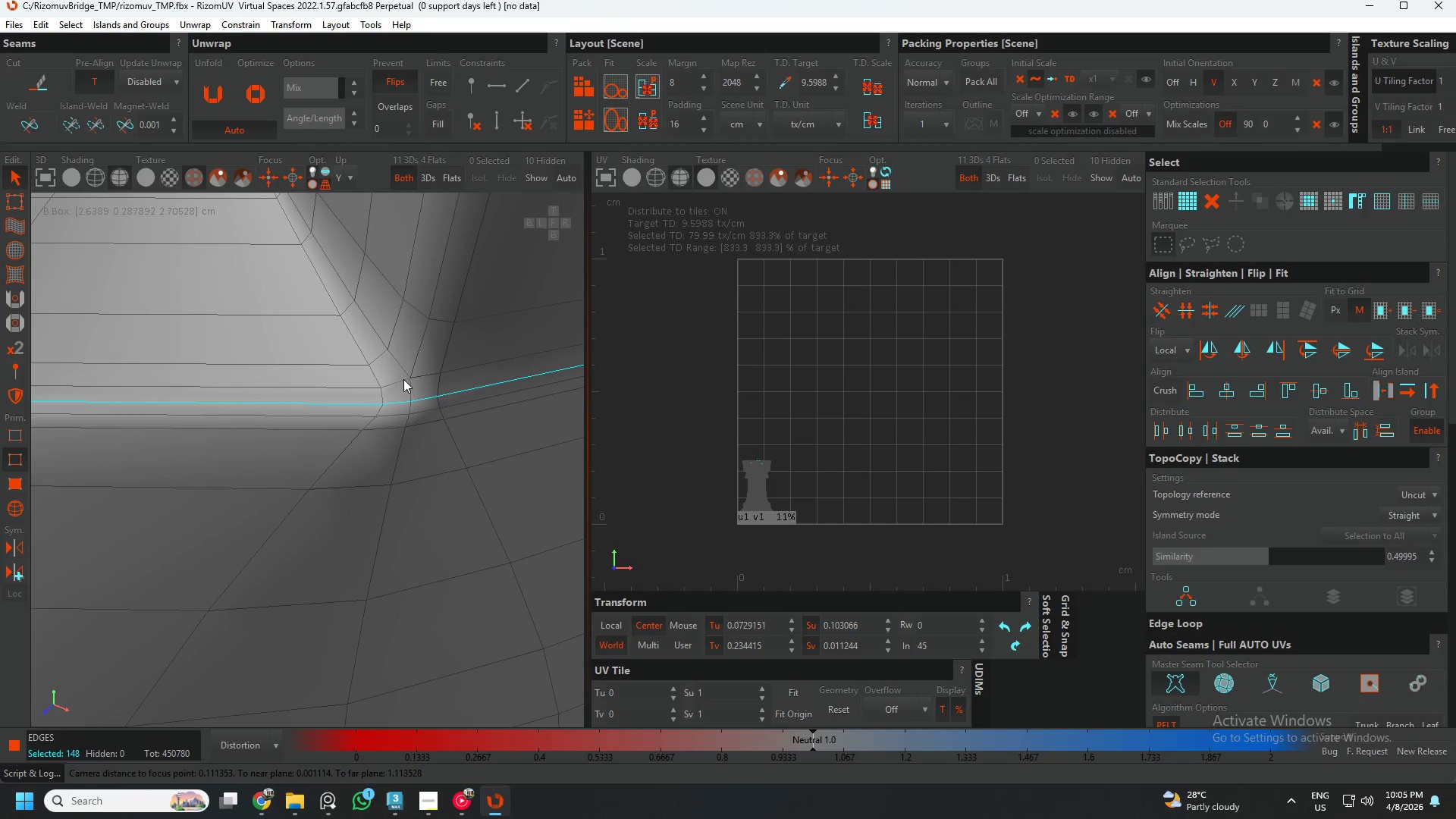 
double_click([403, 379])
 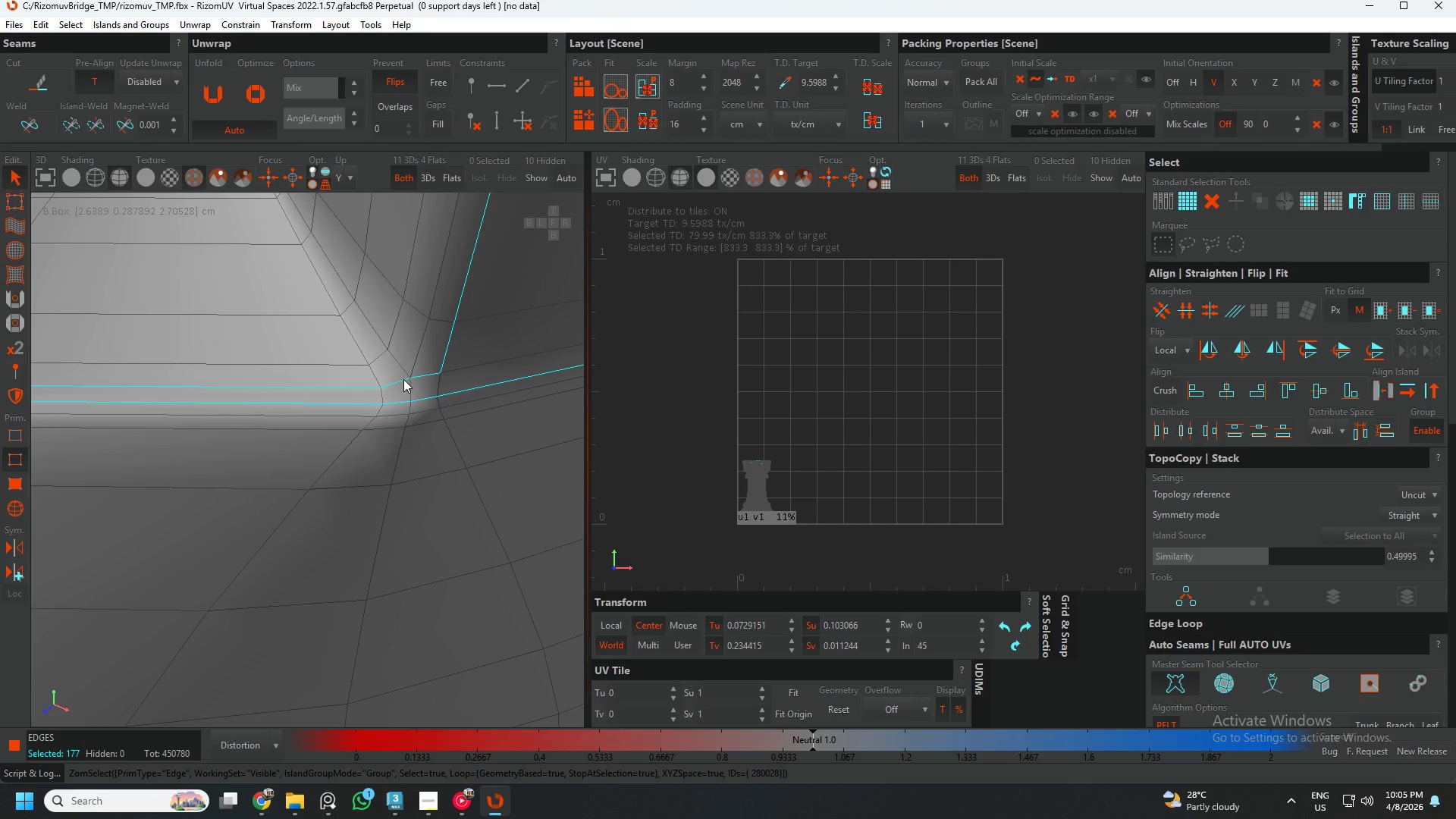 
double_click([392, 335])
 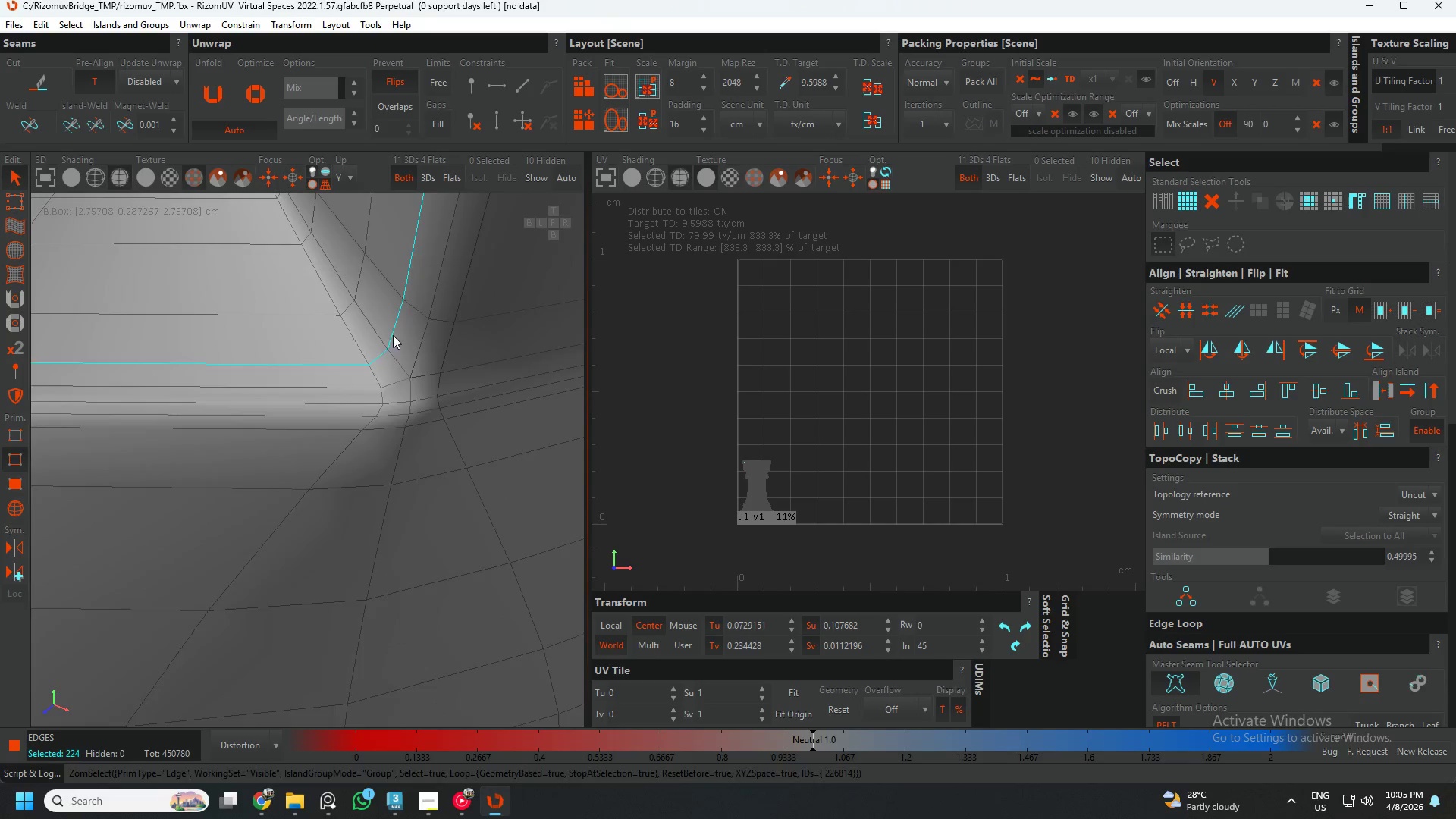 
scroll: coordinate [397, 356], scroll_direction: down, amount: 18.0
 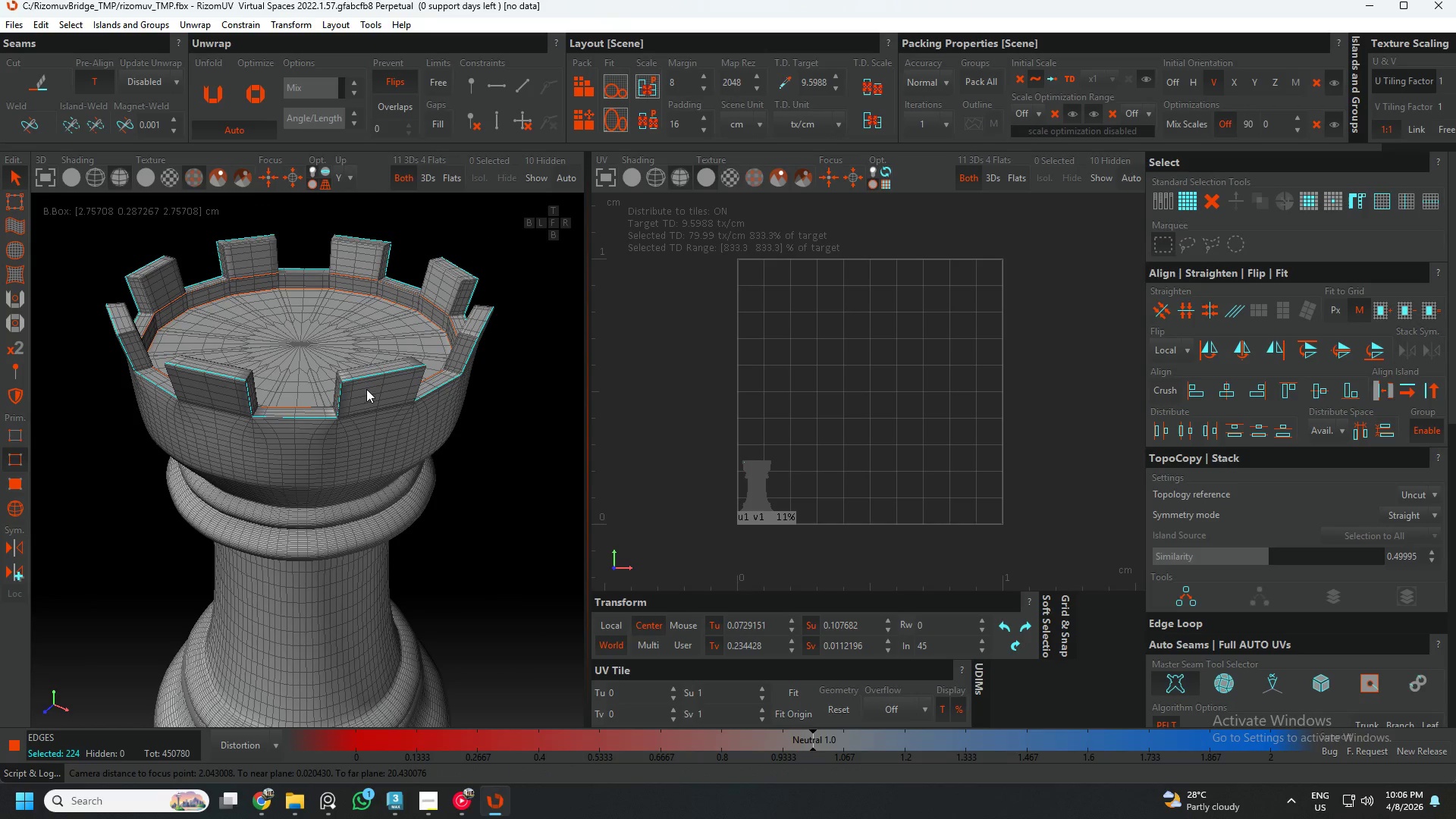 
hold_key(key=AltLeft, duration=0.67)
 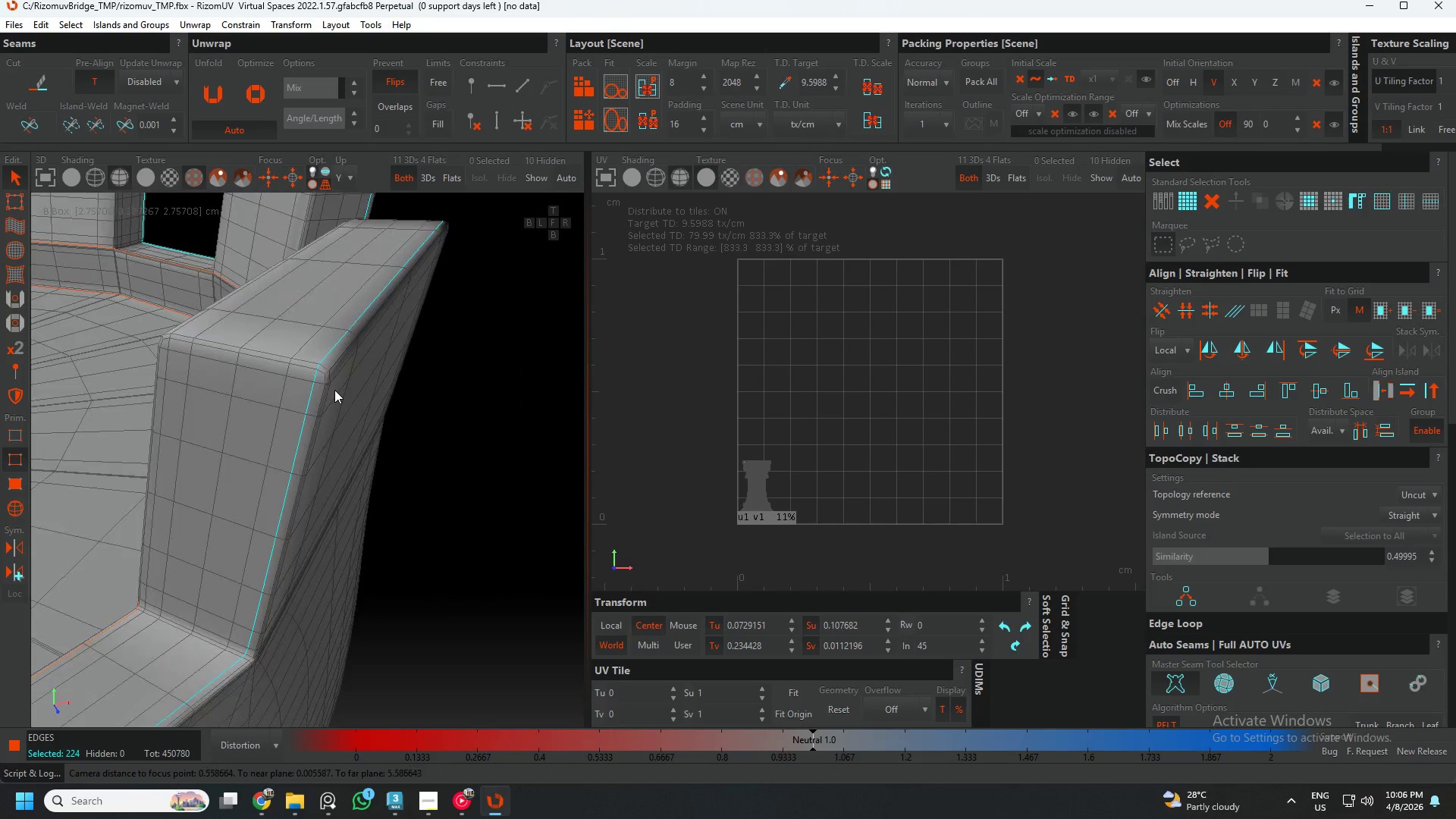 
scroll: coordinate [334, 390], scroll_direction: up, amount: 9.0
 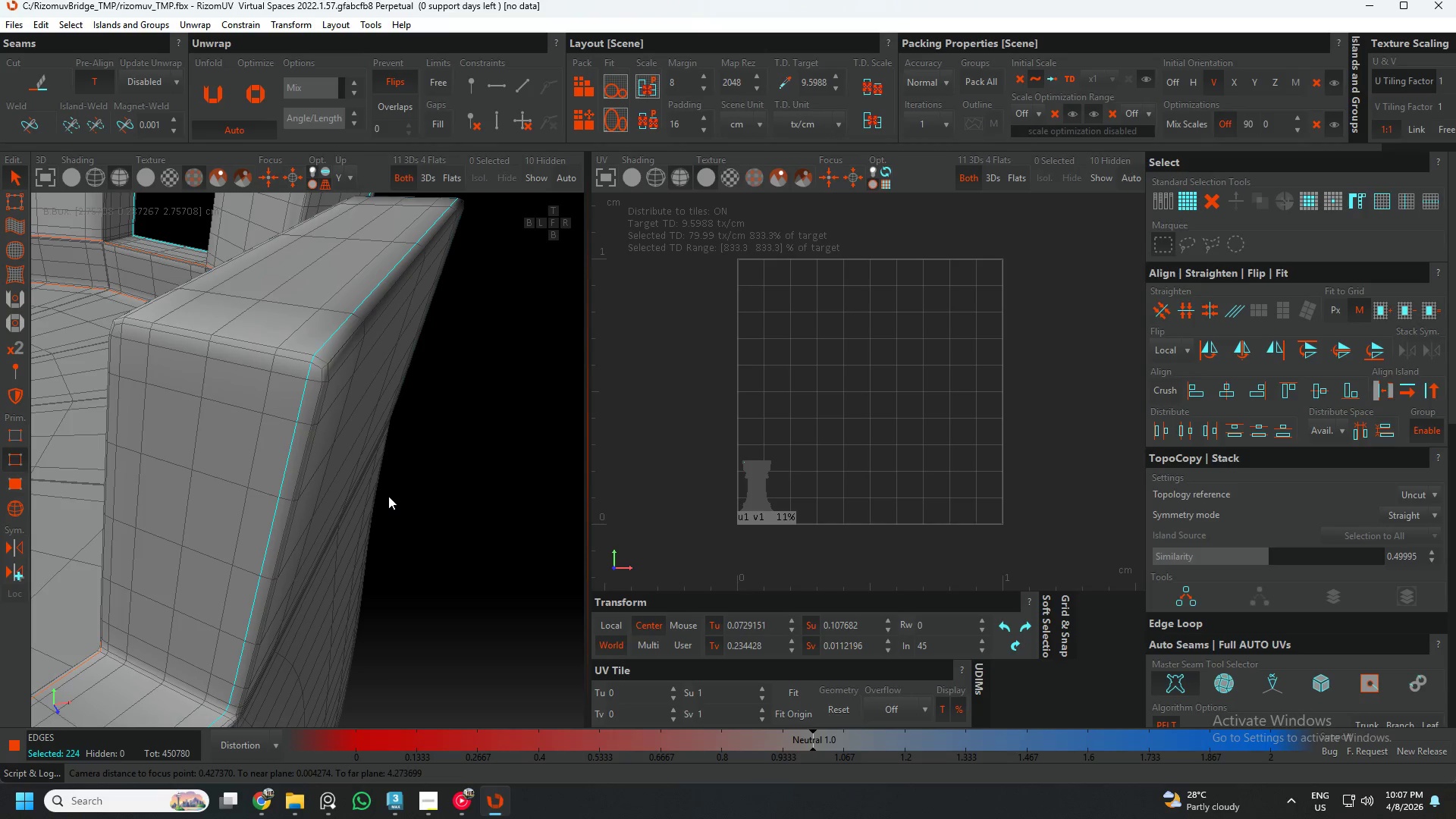 
wait(83.94)
 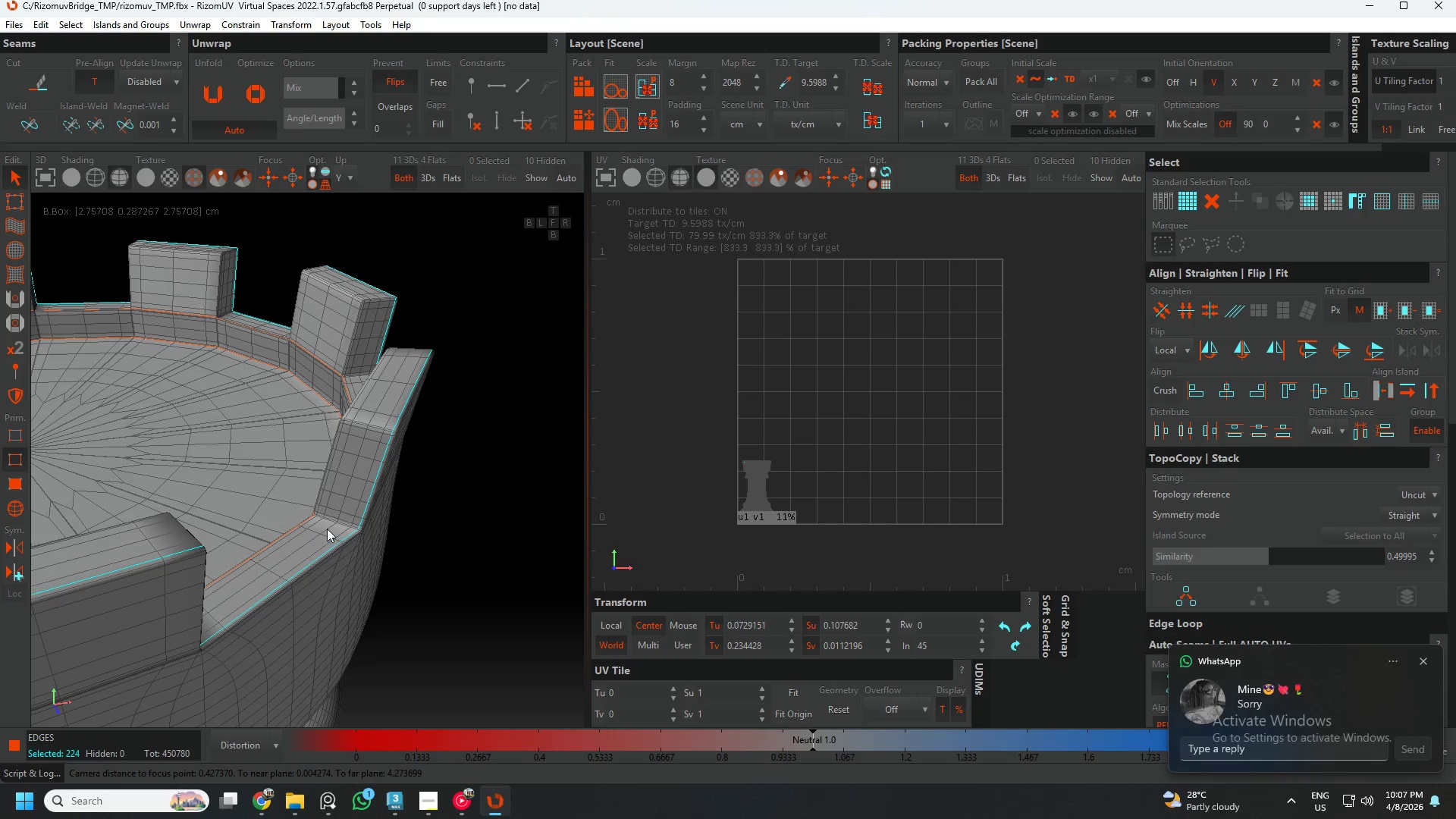 
hold_key(key=AltLeft, duration=1.33)
 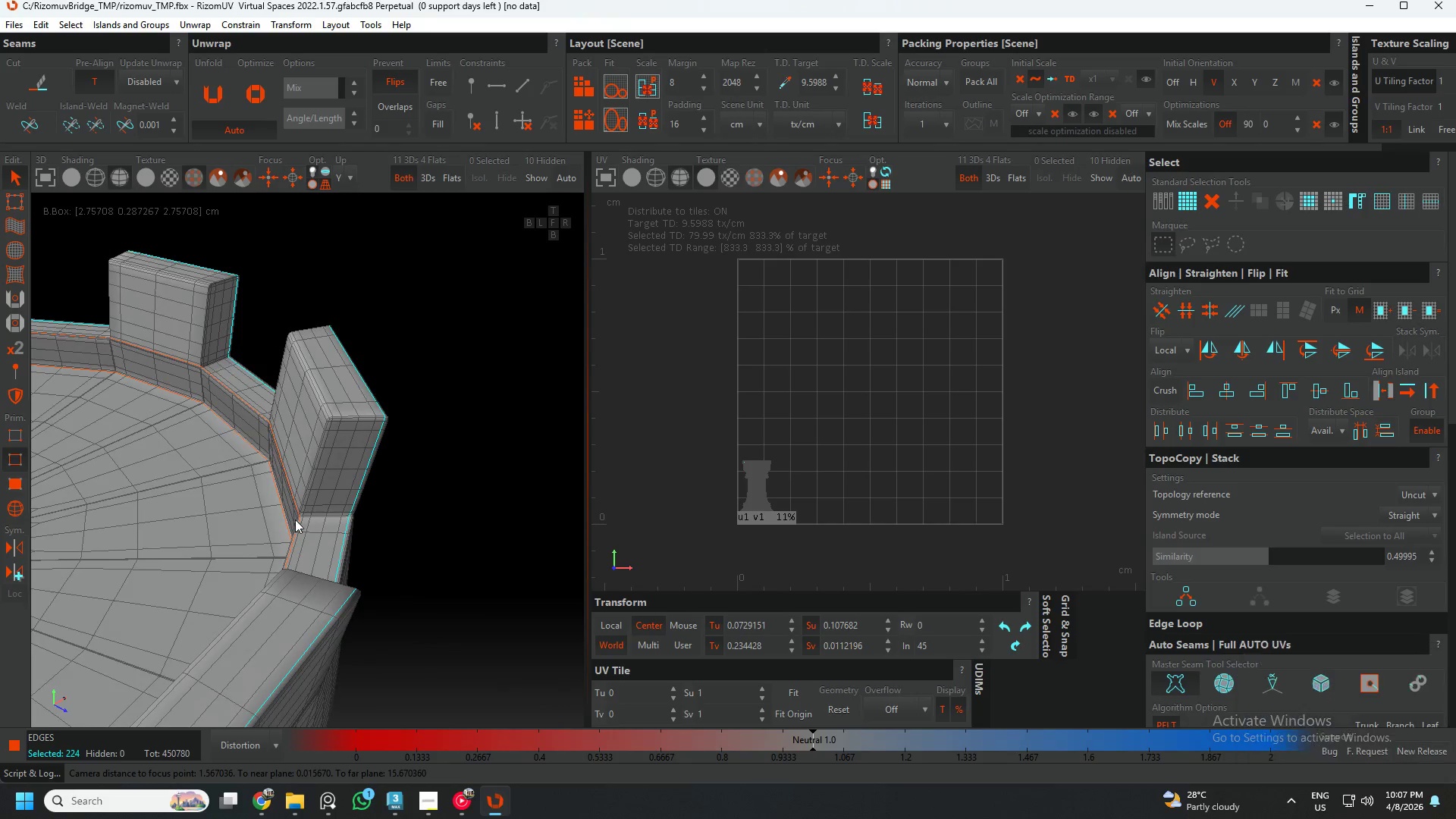 
scroll: coordinate [412, 452], scroll_direction: down, amount: 7.0
 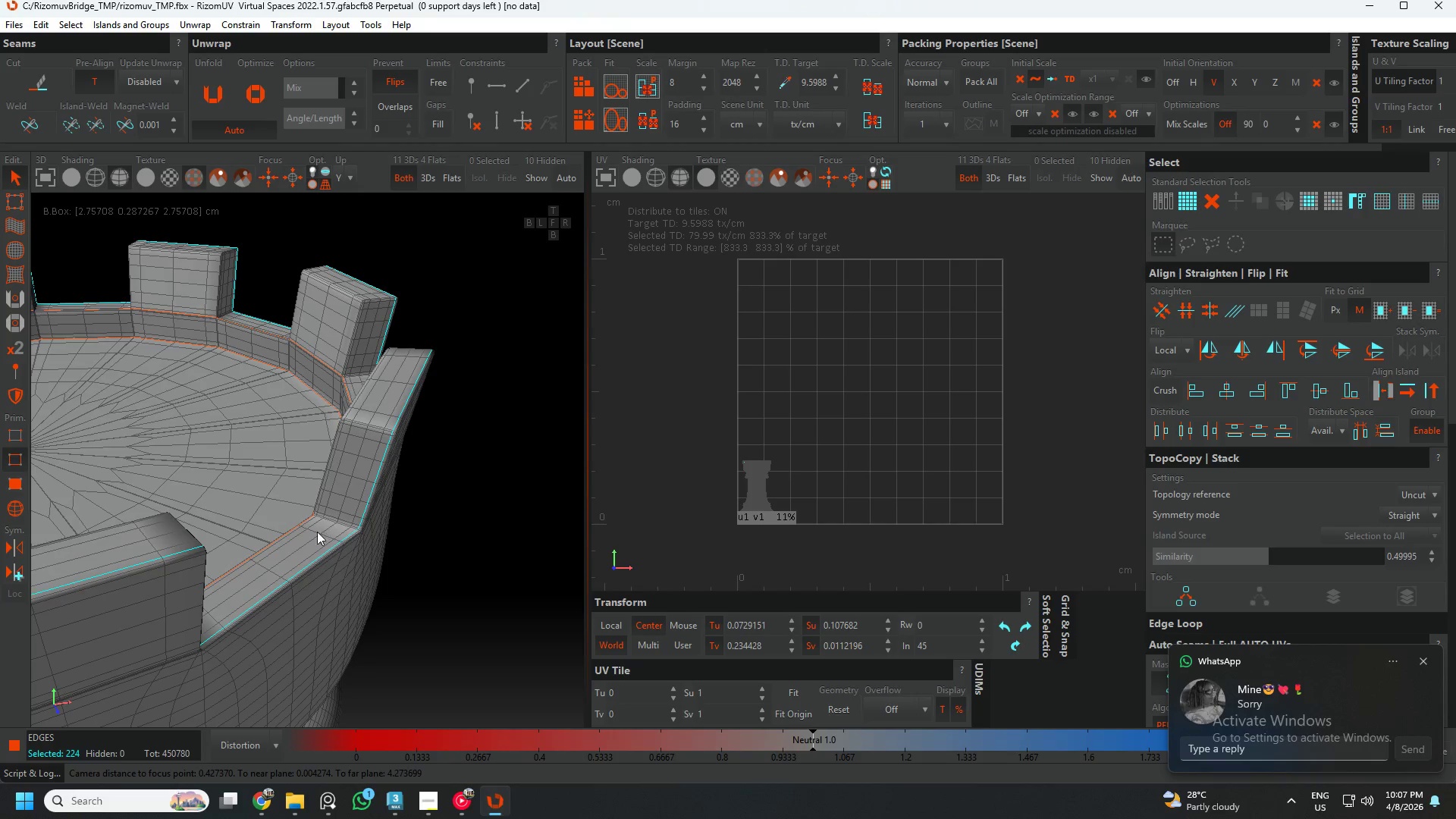 
hold_key(key=ControlLeft, duration=0.8)
 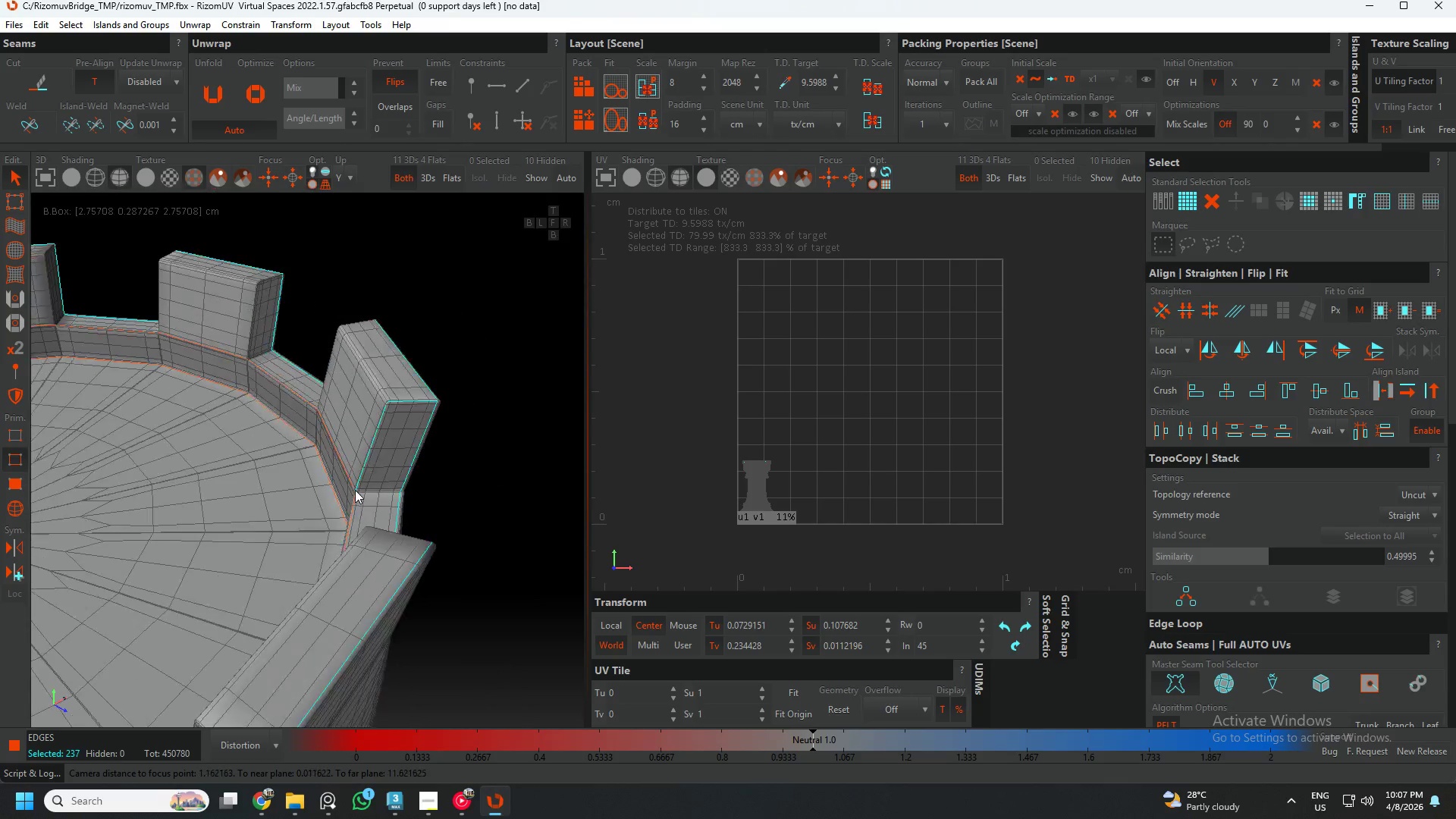 
scroll: coordinate [350, 506], scroll_direction: up, amount: 7.0
 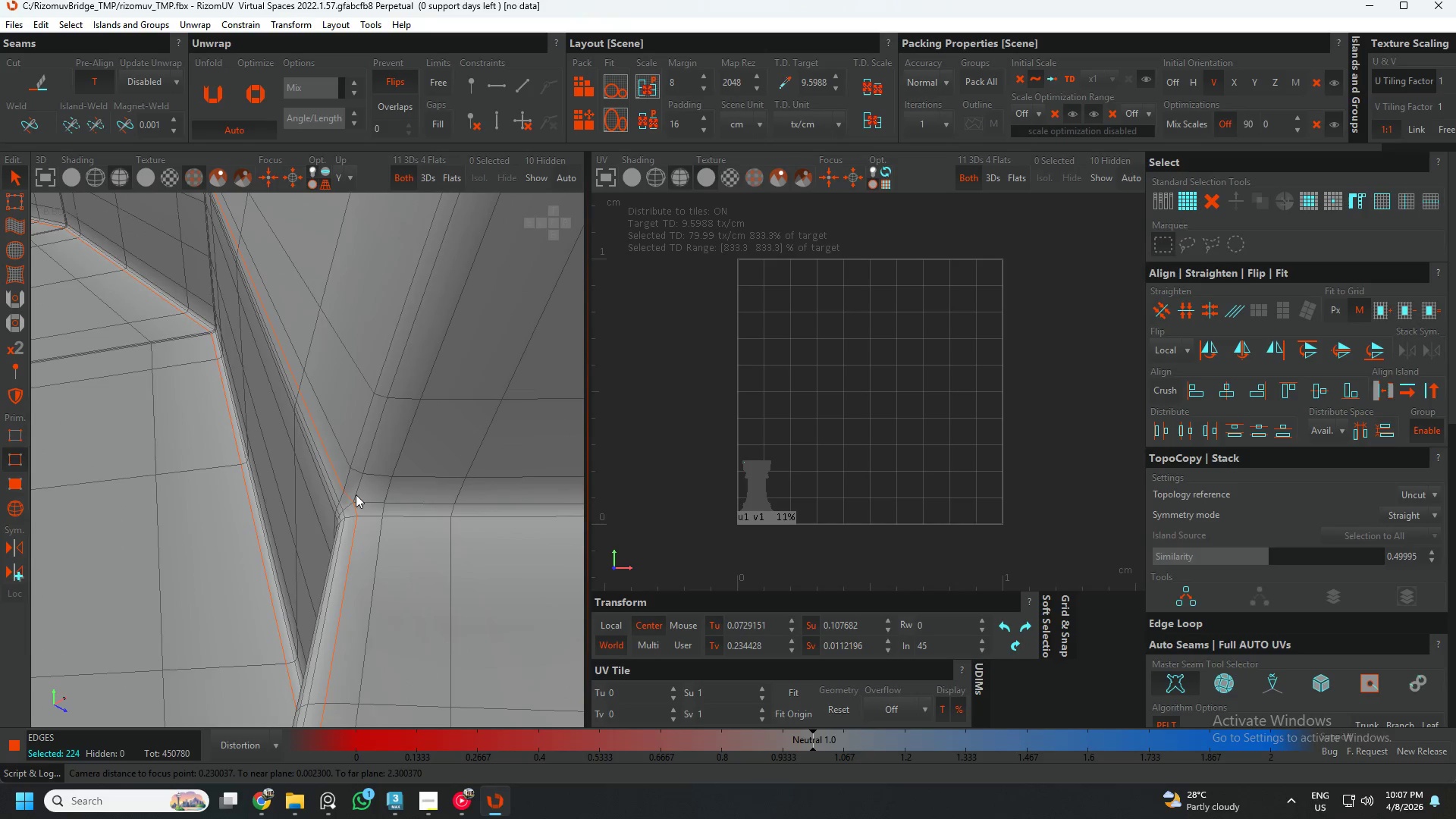 
double_click([356, 491])
 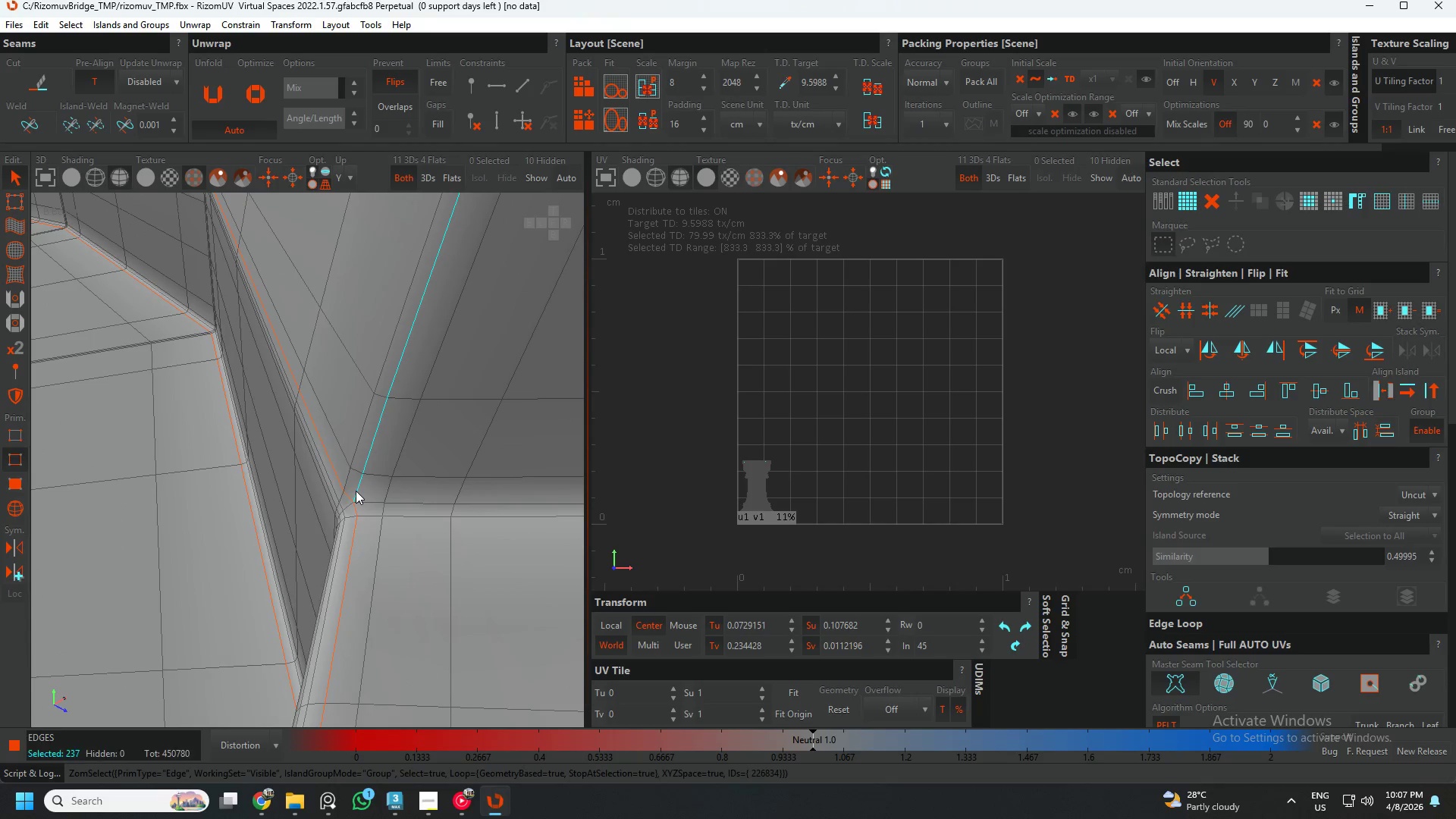 
scroll: coordinate [355, 490], scroll_direction: down, amount: 12.0
 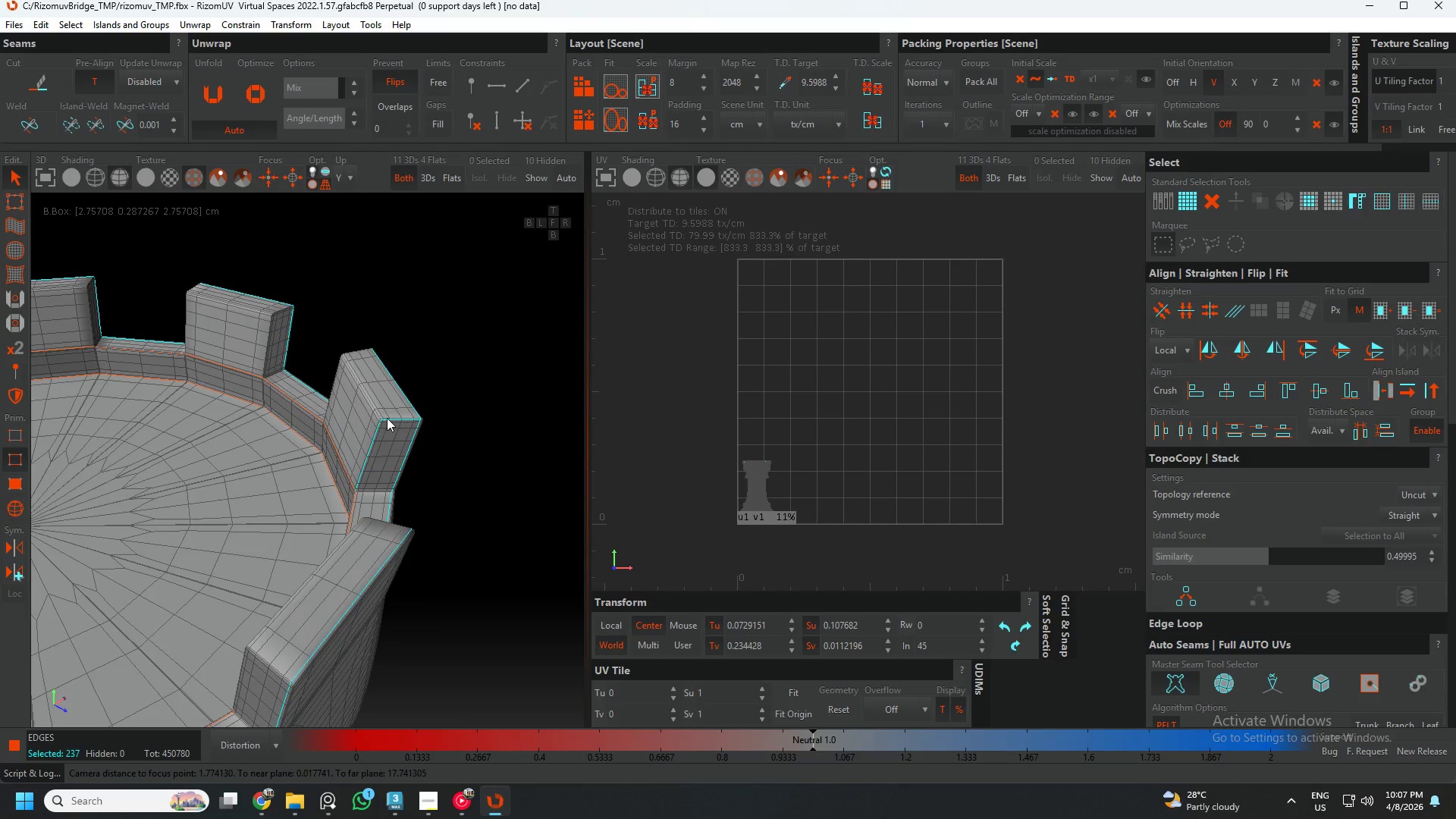 
hold_key(key=ControlLeft, duration=1.09)
 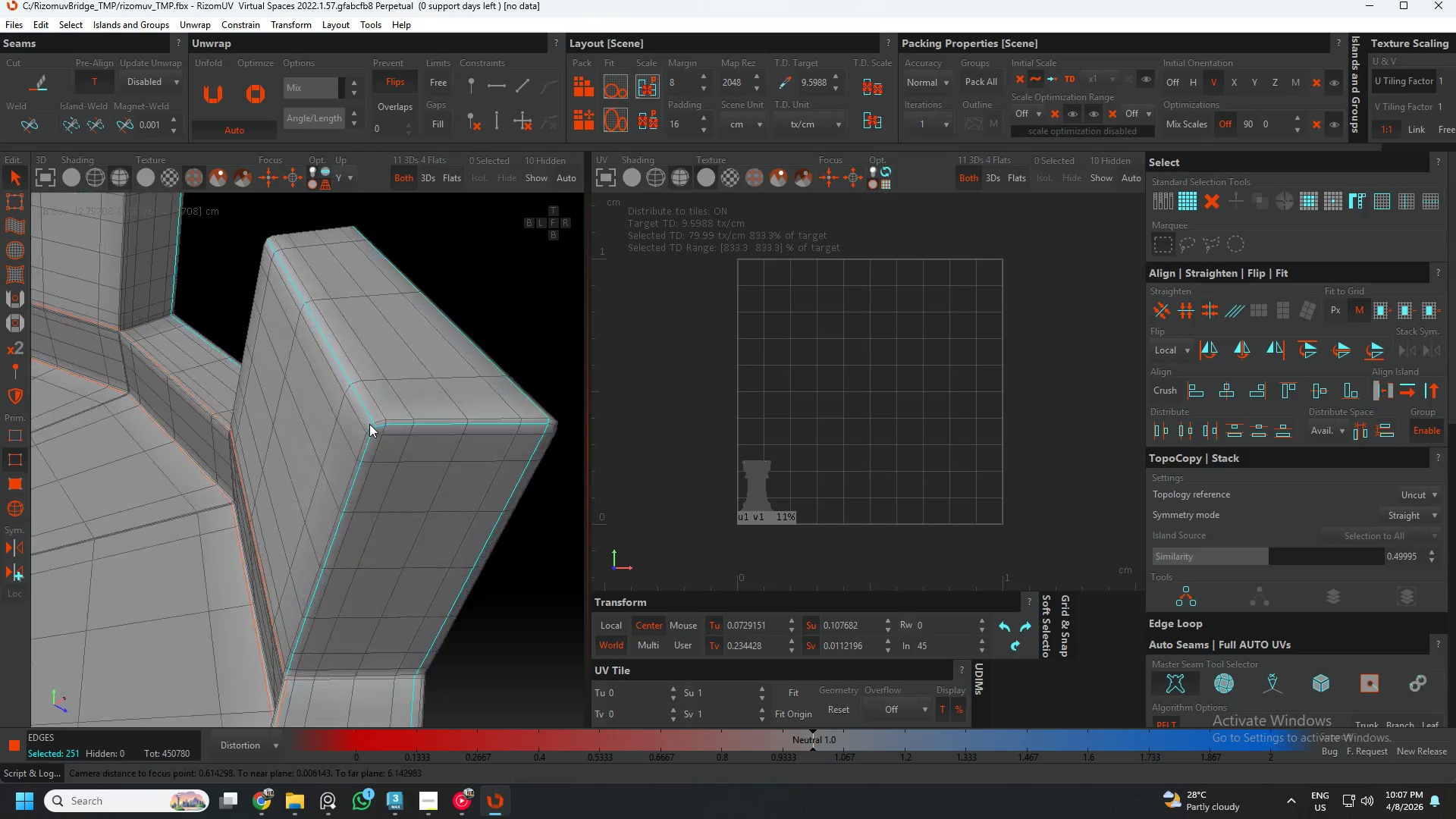 
scroll: coordinate [374, 422], scroll_direction: up, amount: 7.0
 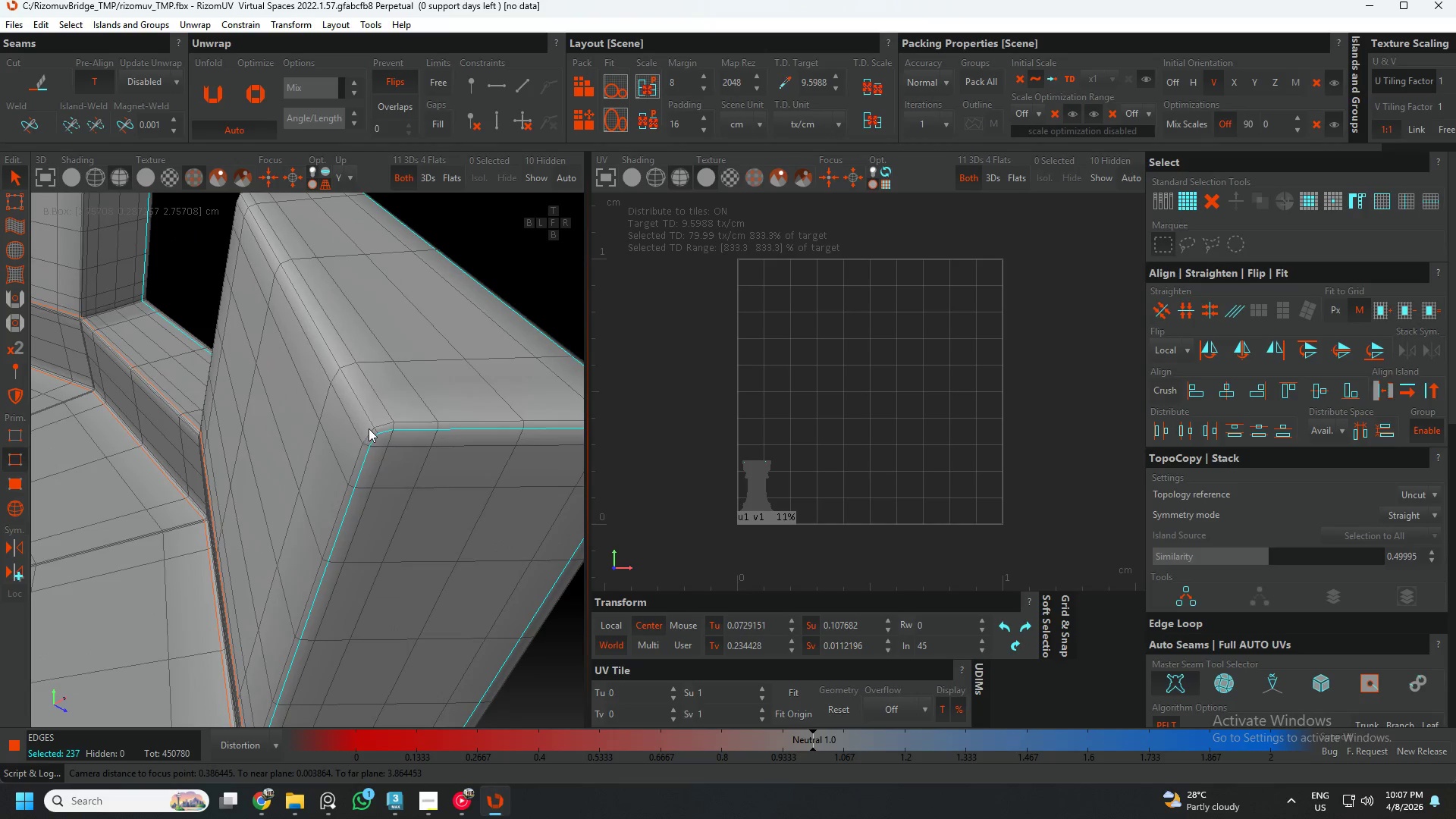 
left_click([370, 421])
 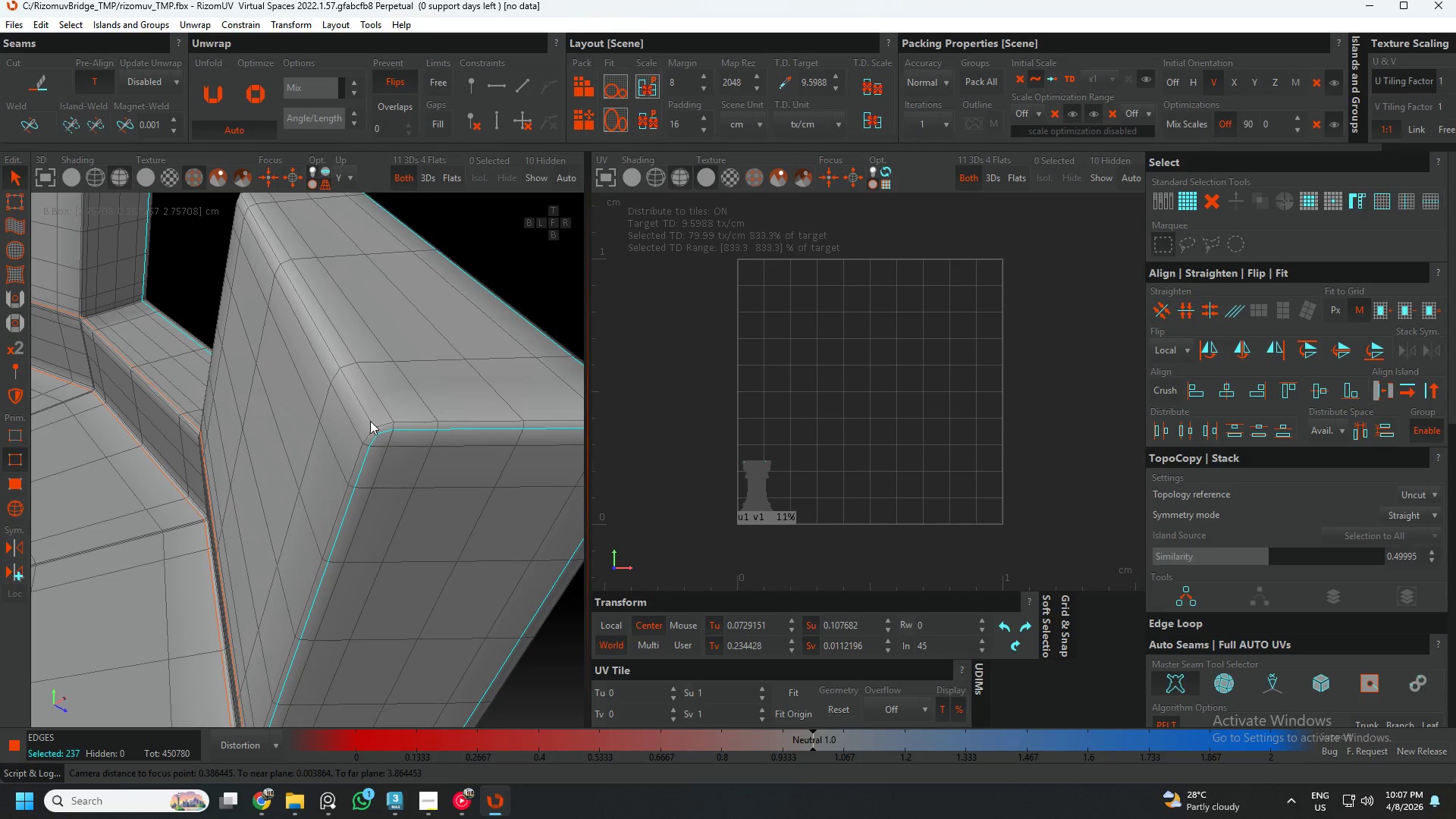 
double_click([370, 421])
 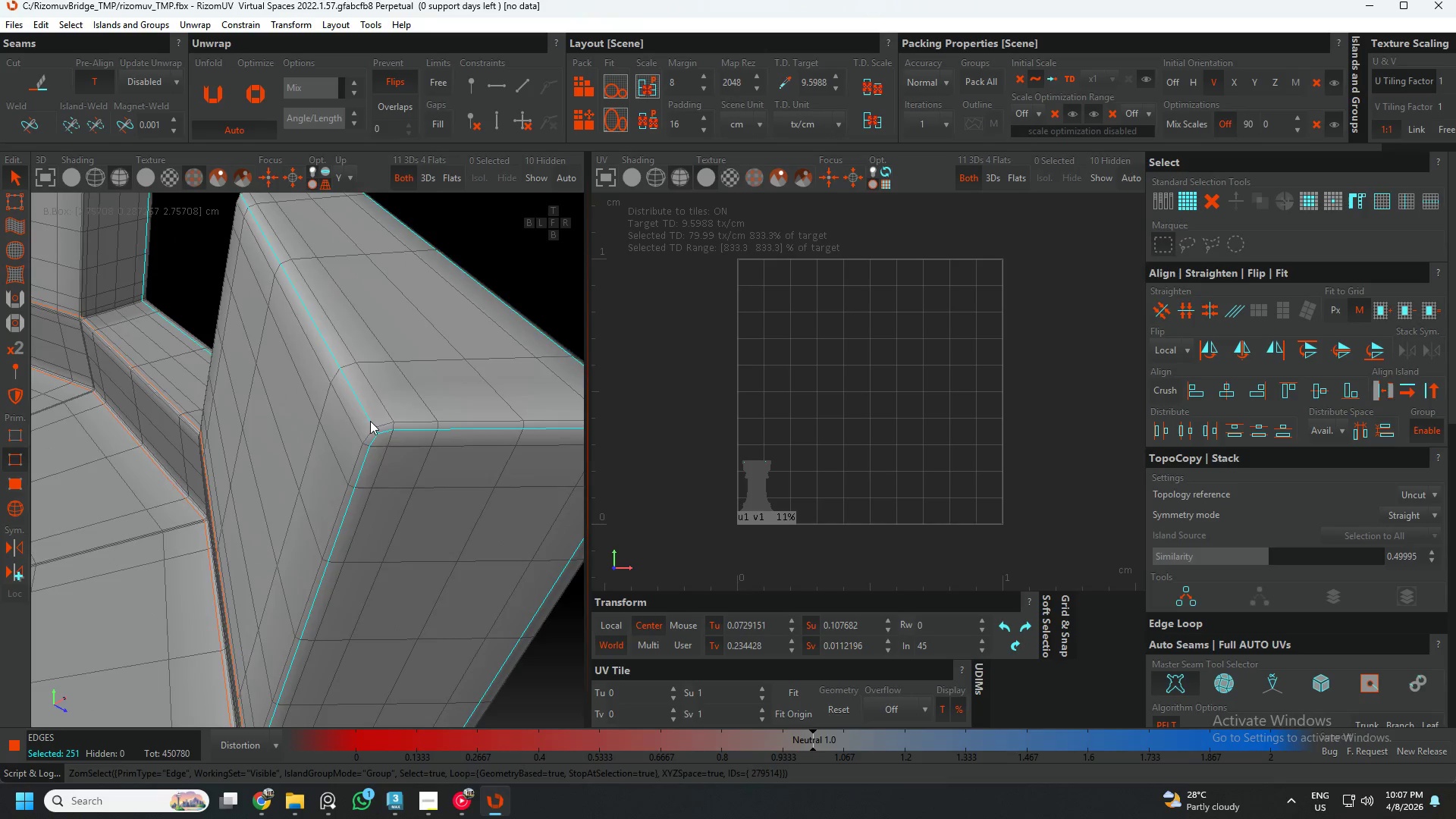 
scroll: coordinate [372, 428], scroll_direction: none, amount: 0.0
 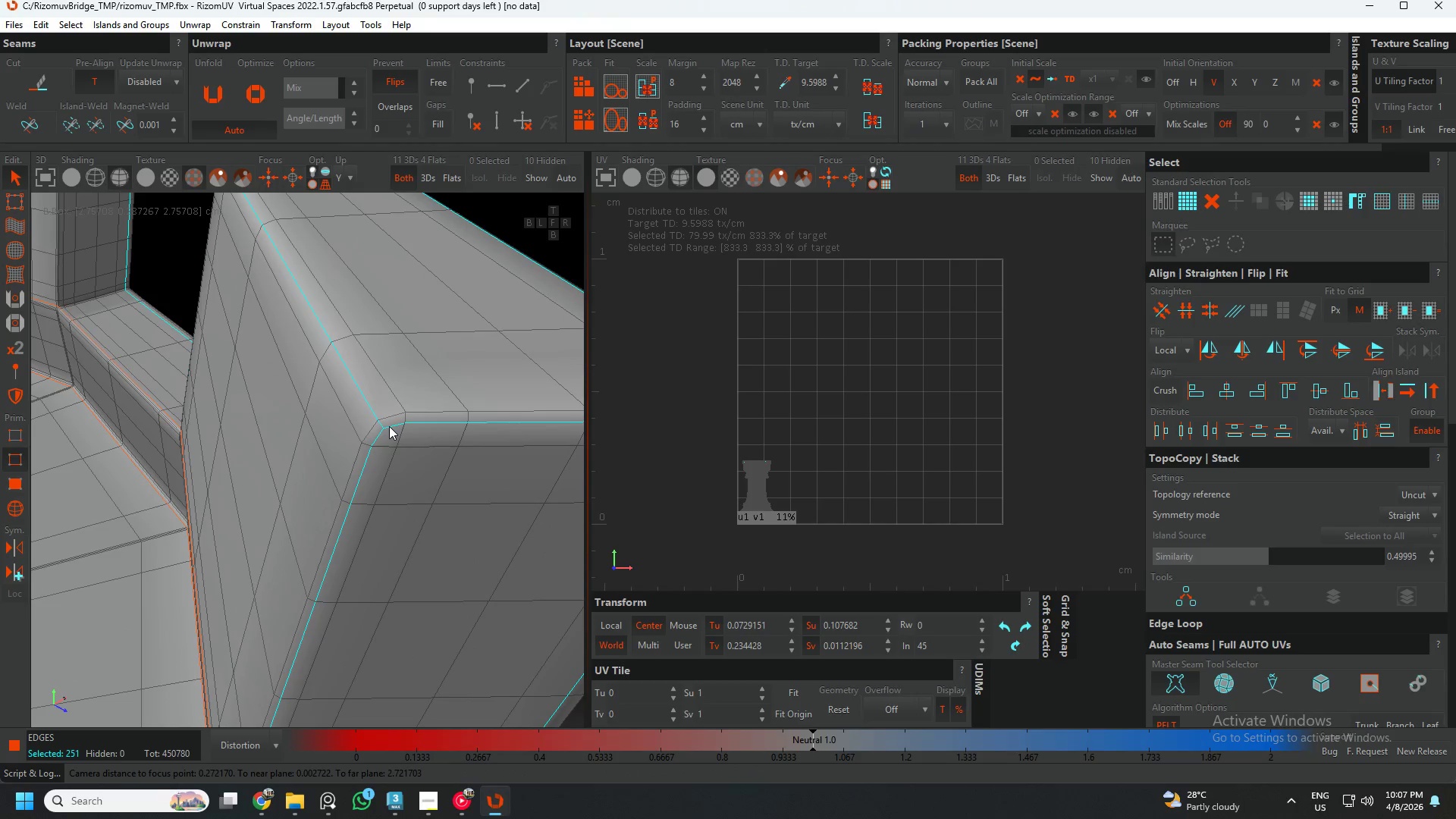 
scroll: coordinate [390, 427], scroll_direction: down, amount: 3.0
 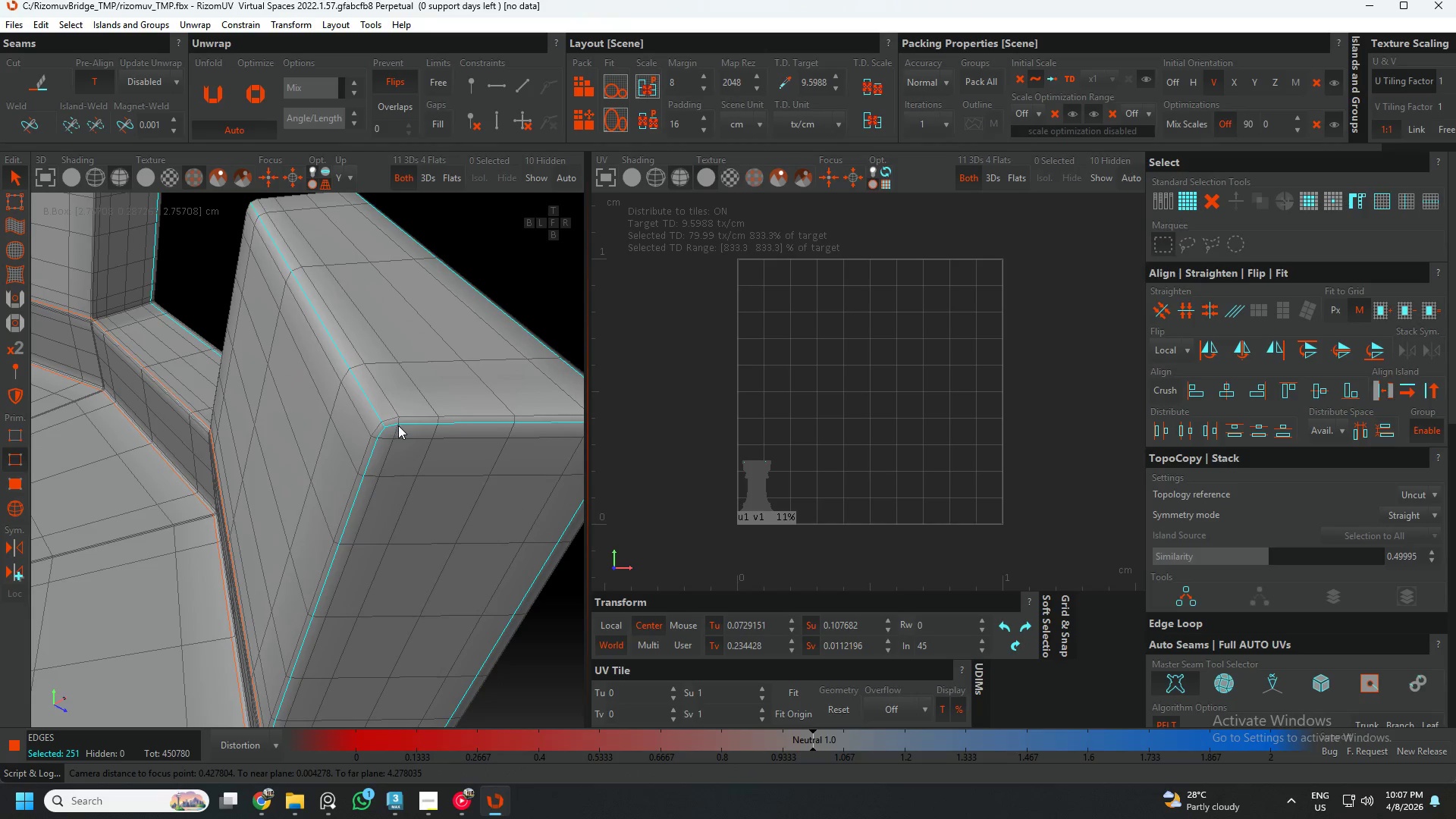 
hold_key(key=ControlLeft, duration=0.5)
 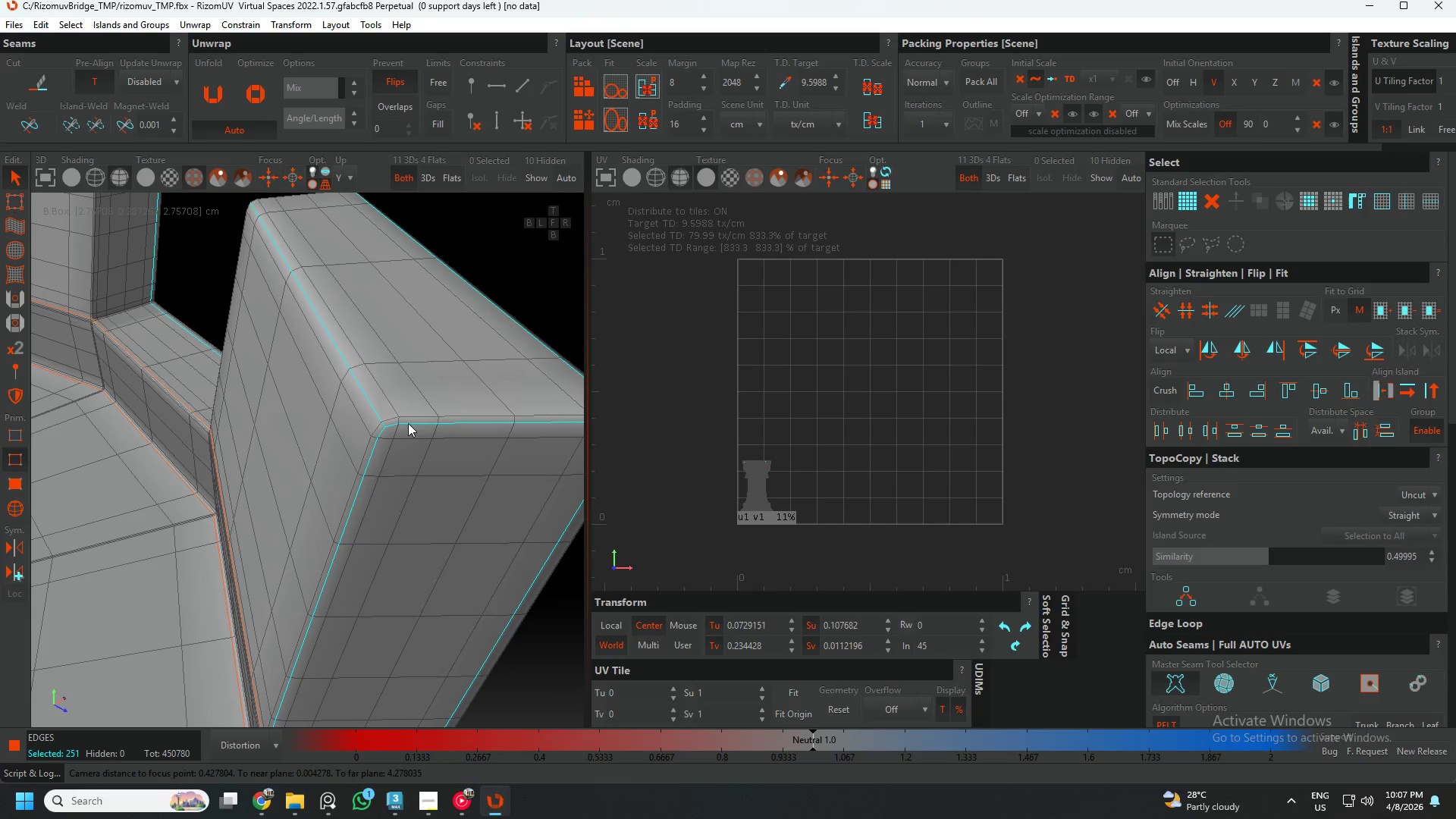 
hold_key(key=AltLeft, duration=0.53)
double_click([408, 423])
 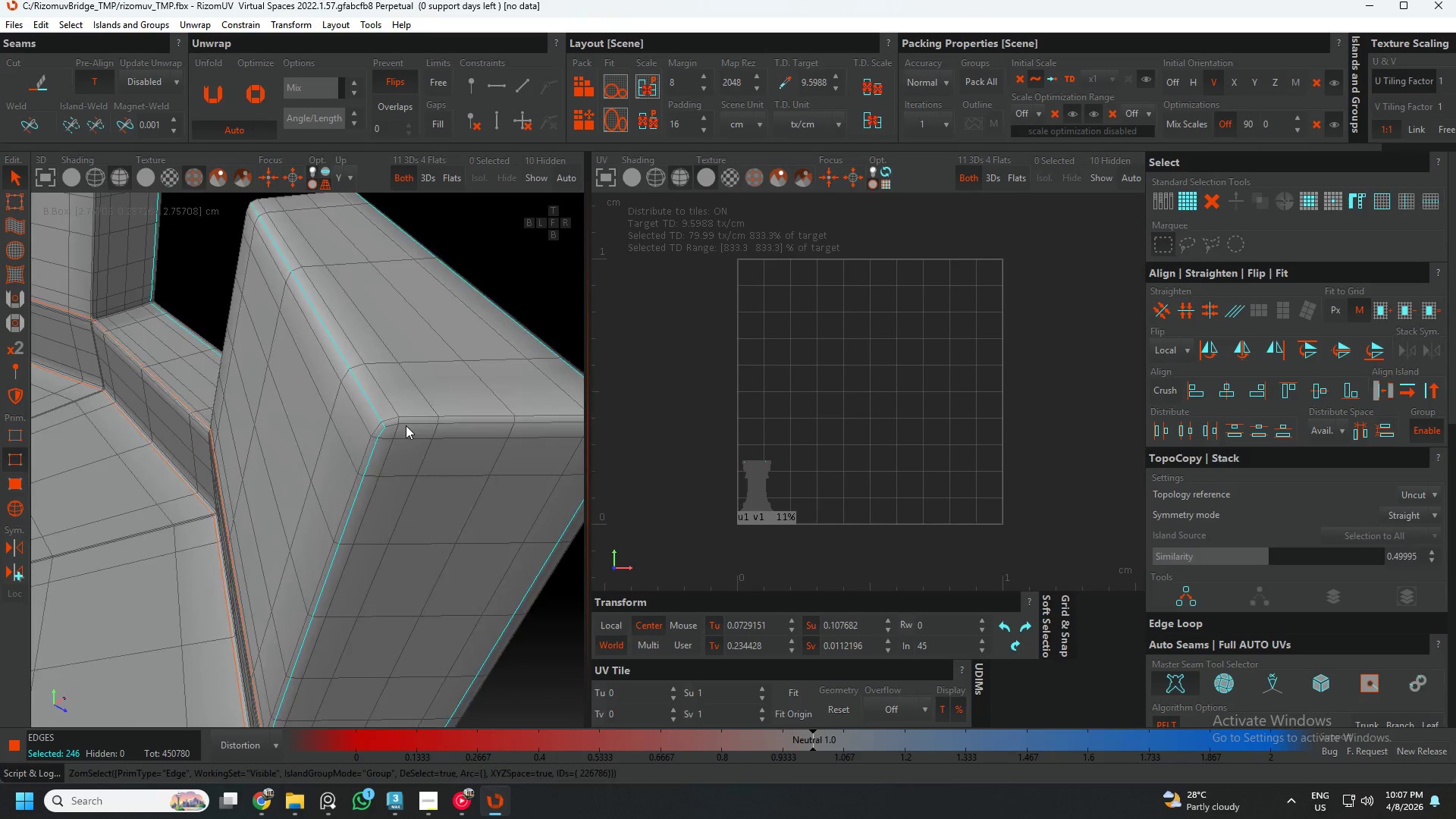 
hold_key(key=AltLeft, duration=0.55)
 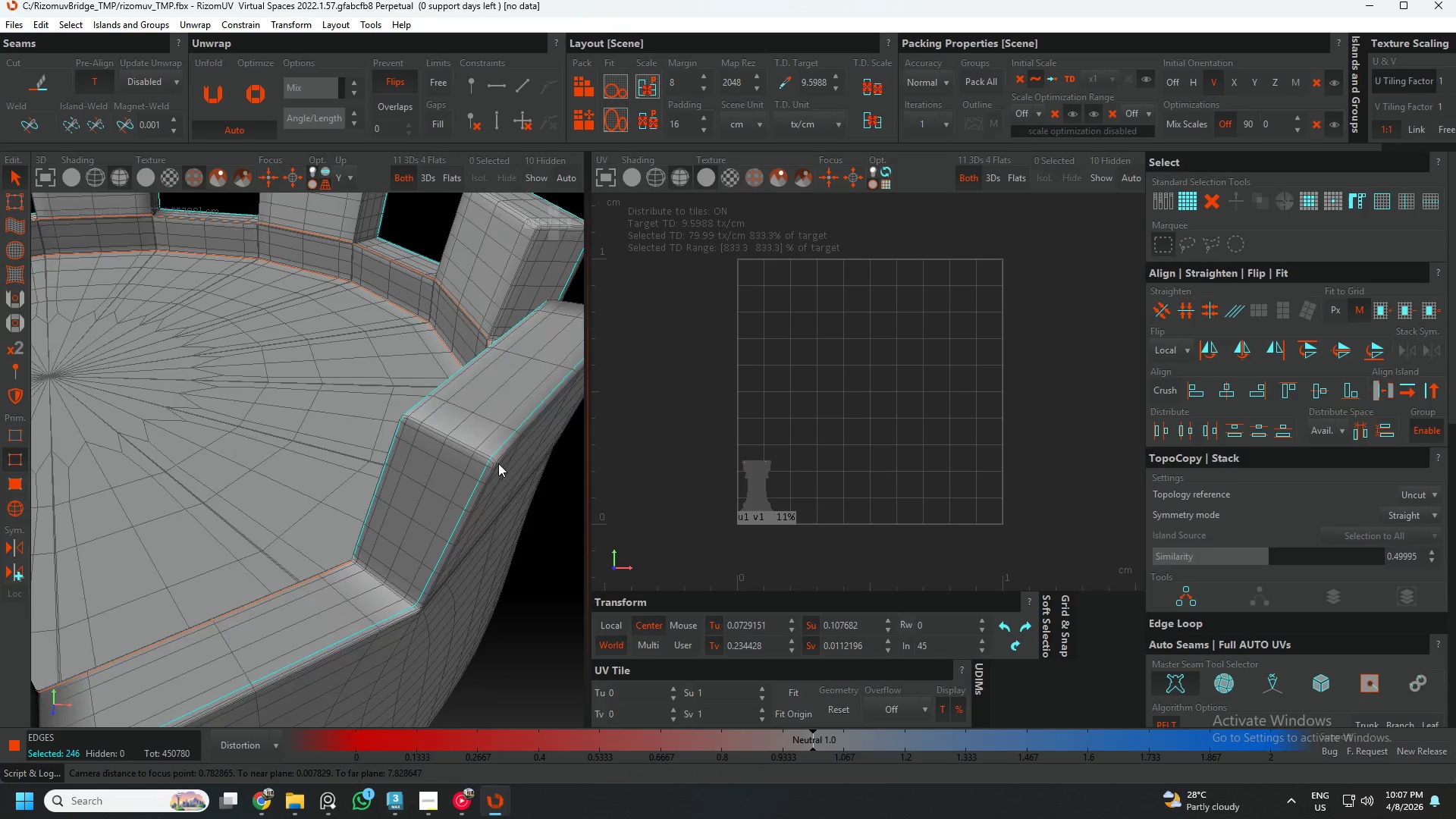 
scroll: coordinate [403, 431], scroll_direction: down, amount: 4.0
 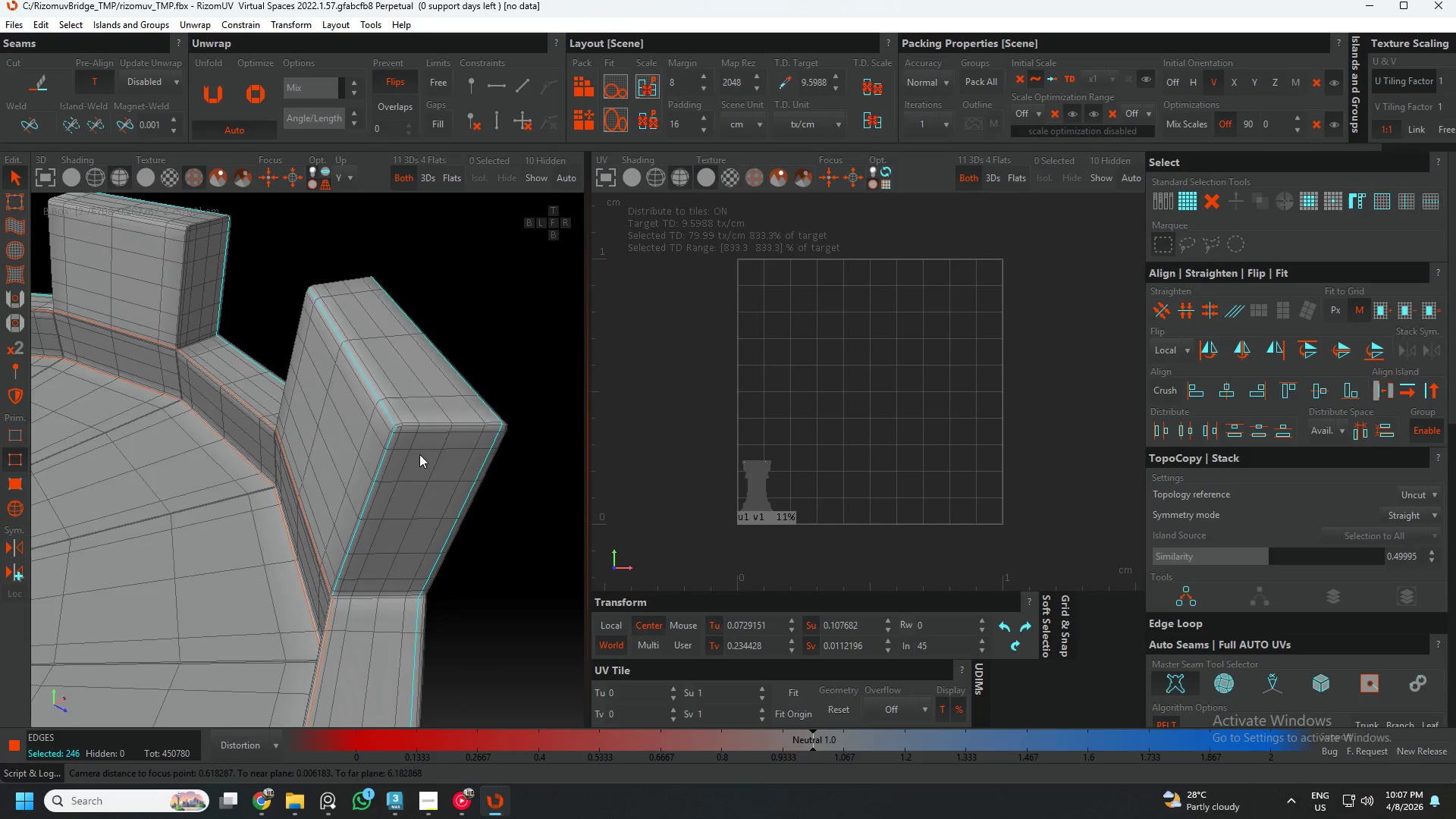 
hold_key(key=ControlLeft, duration=1.03)
 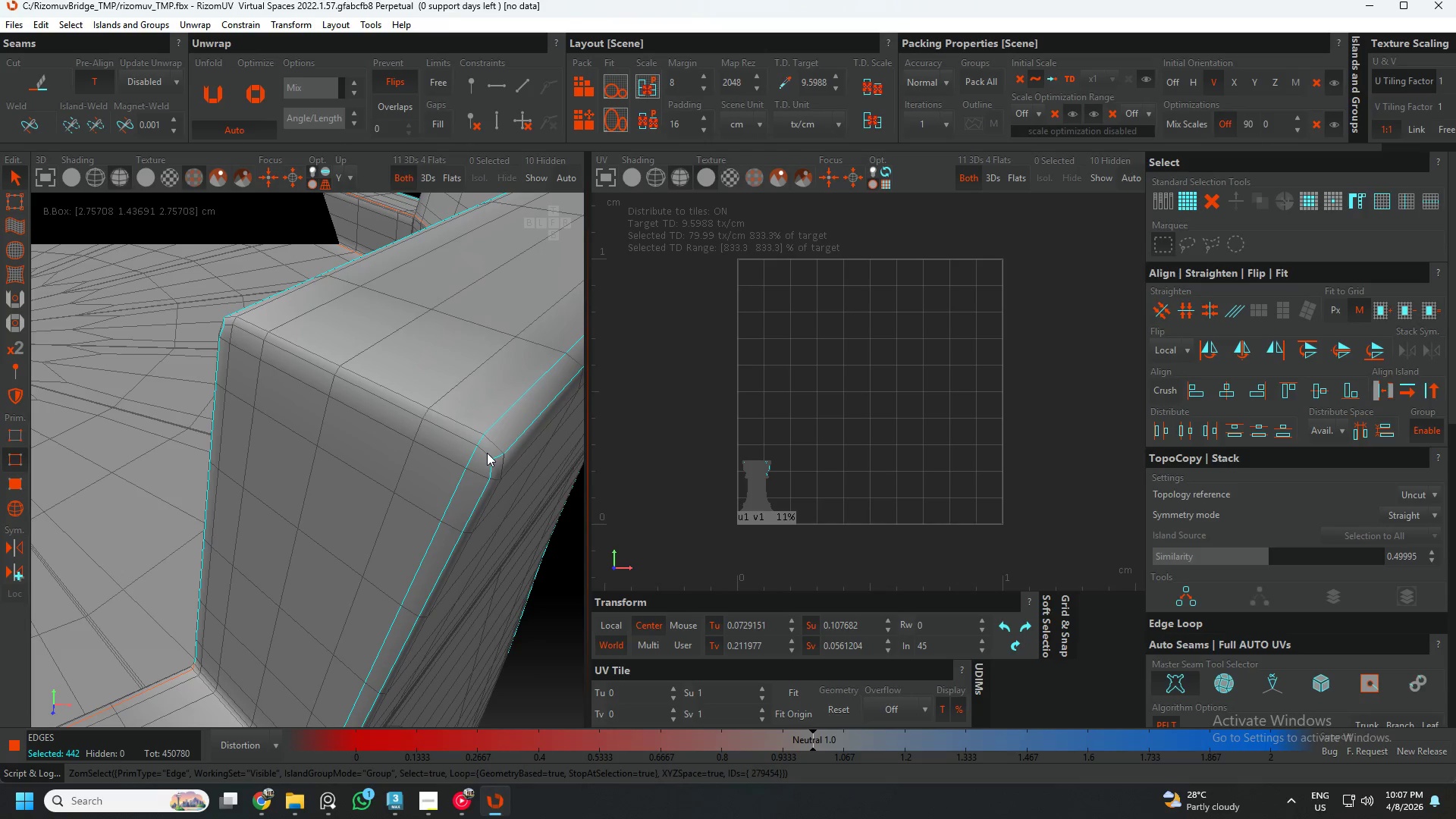 
scroll: coordinate [497, 457], scroll_direction: up, amount: 5.0
 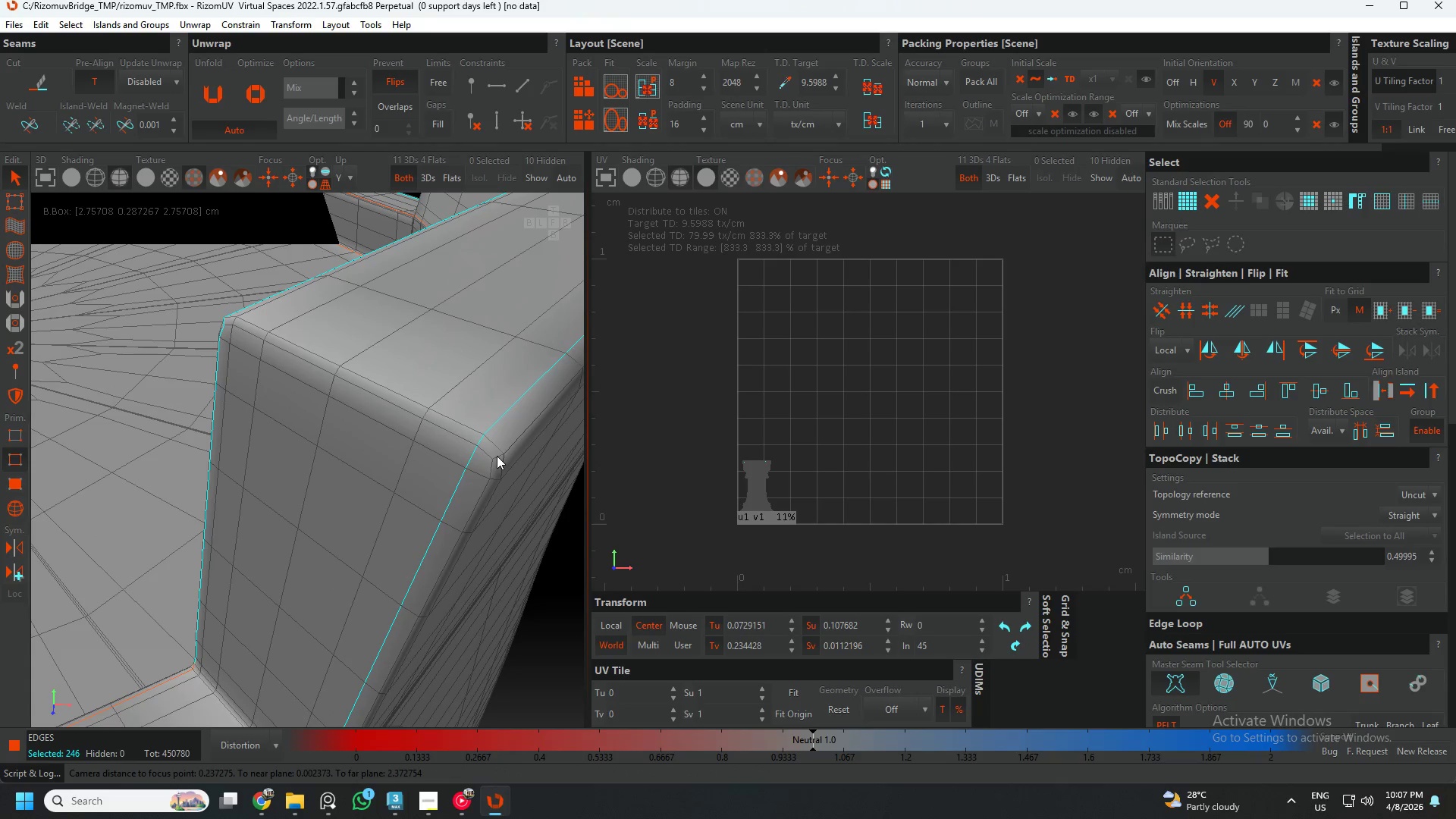 
left_click([498, 460])
 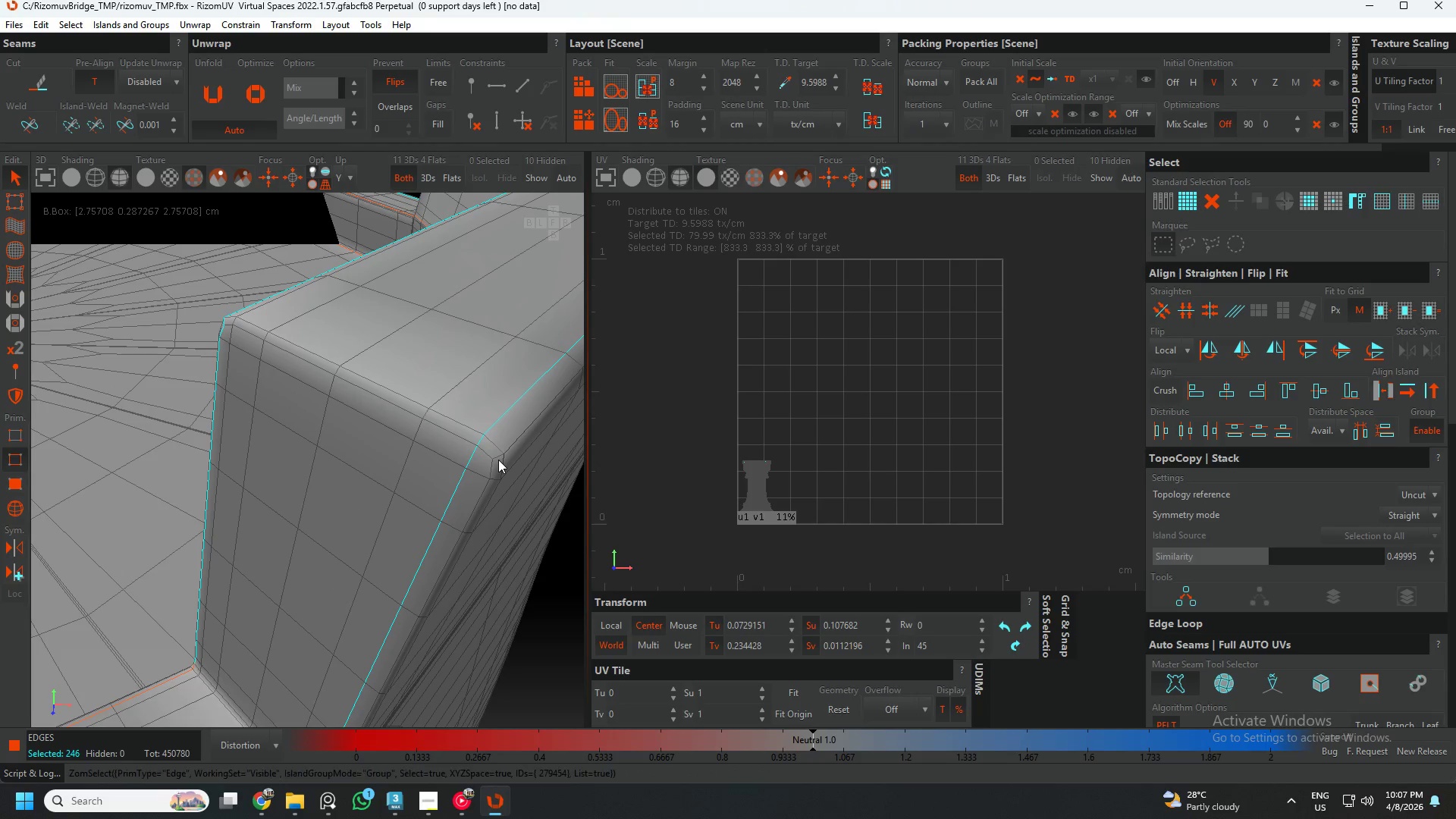 
double_click([498, 460])
 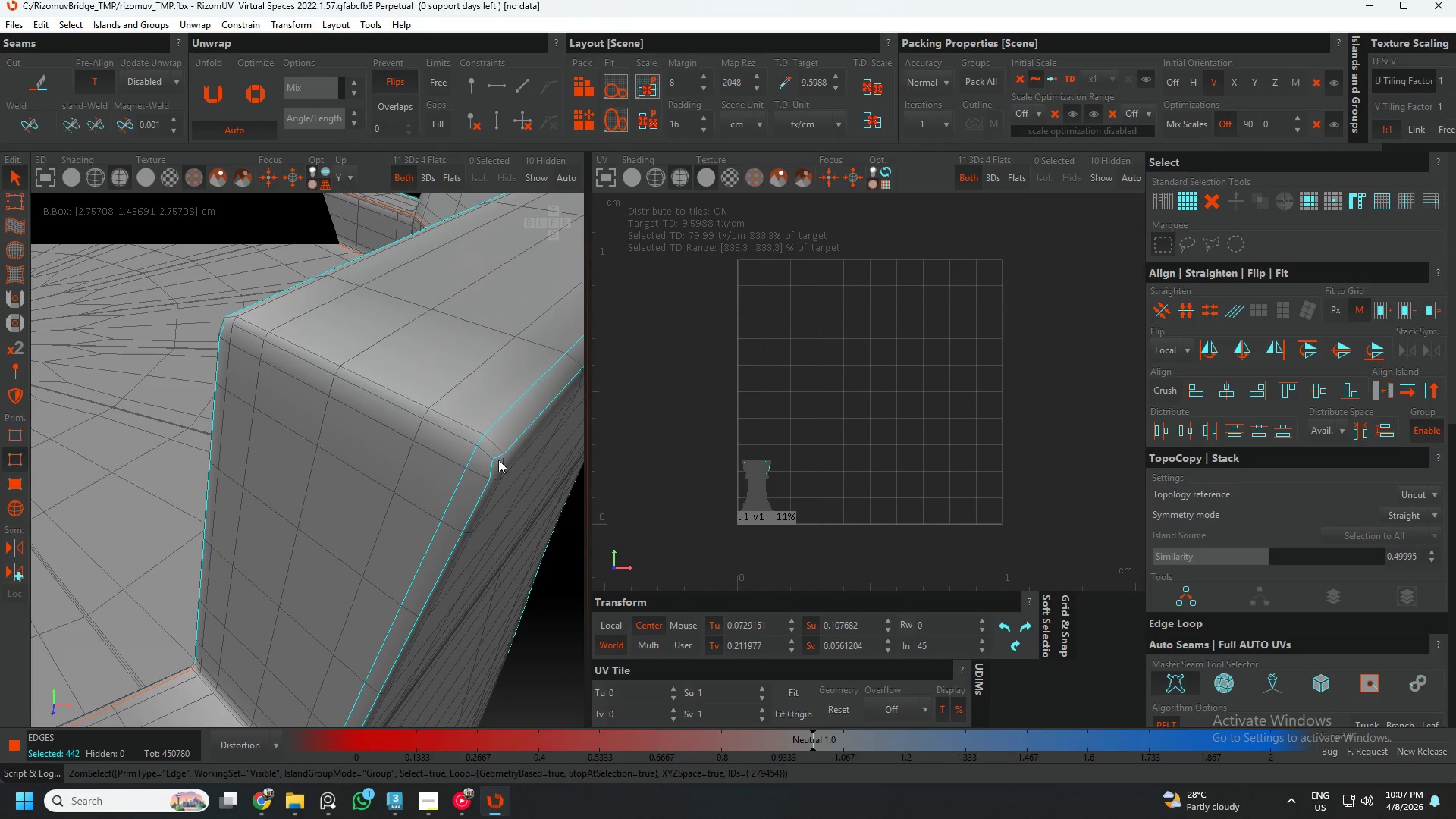 
hold_key(key=ControlLeft, duration=13.28)
hold_key(key=AltLeft, duration=1.01)
left_click([487, 453])
 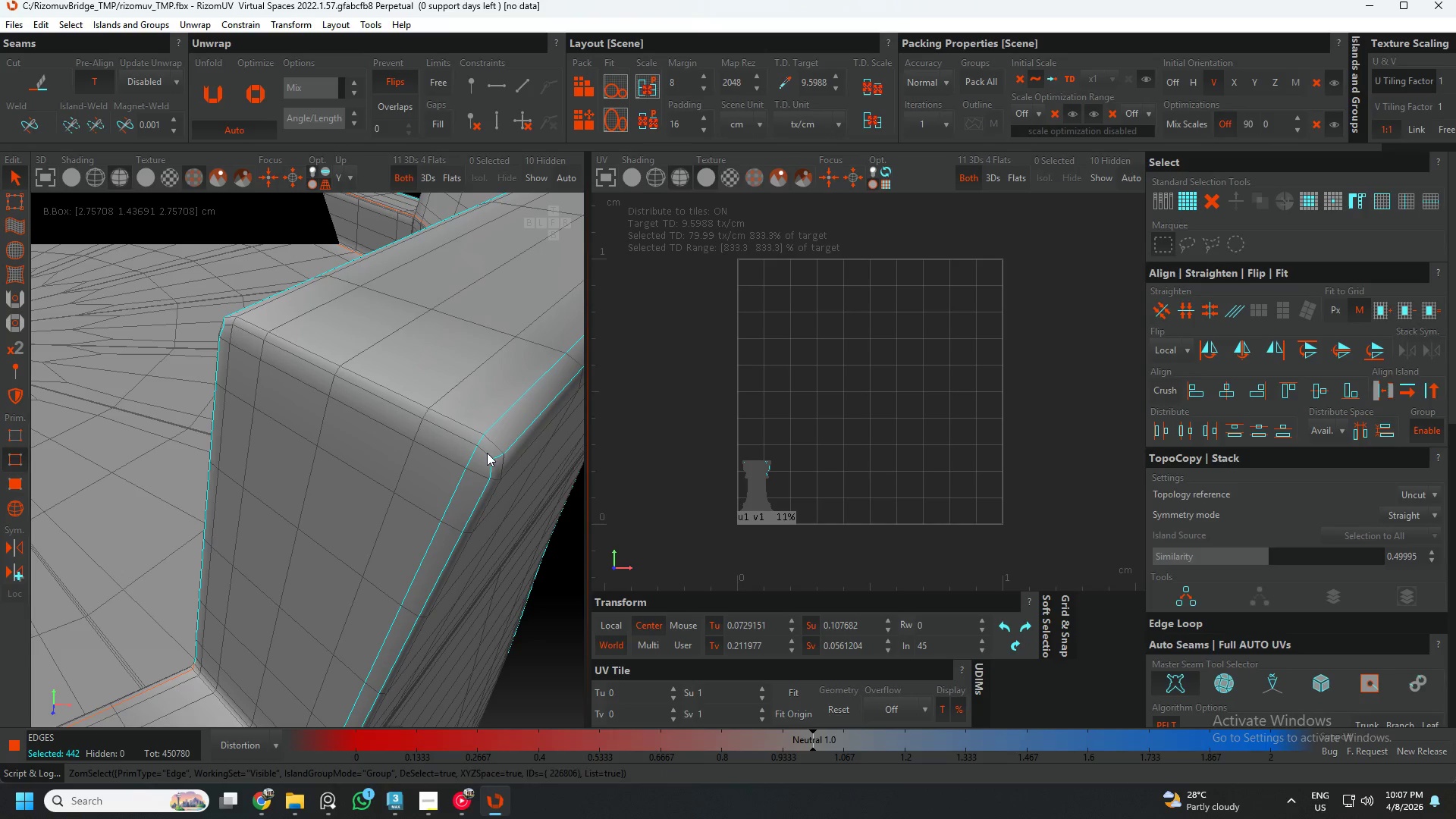 
double_click([487, 453])
 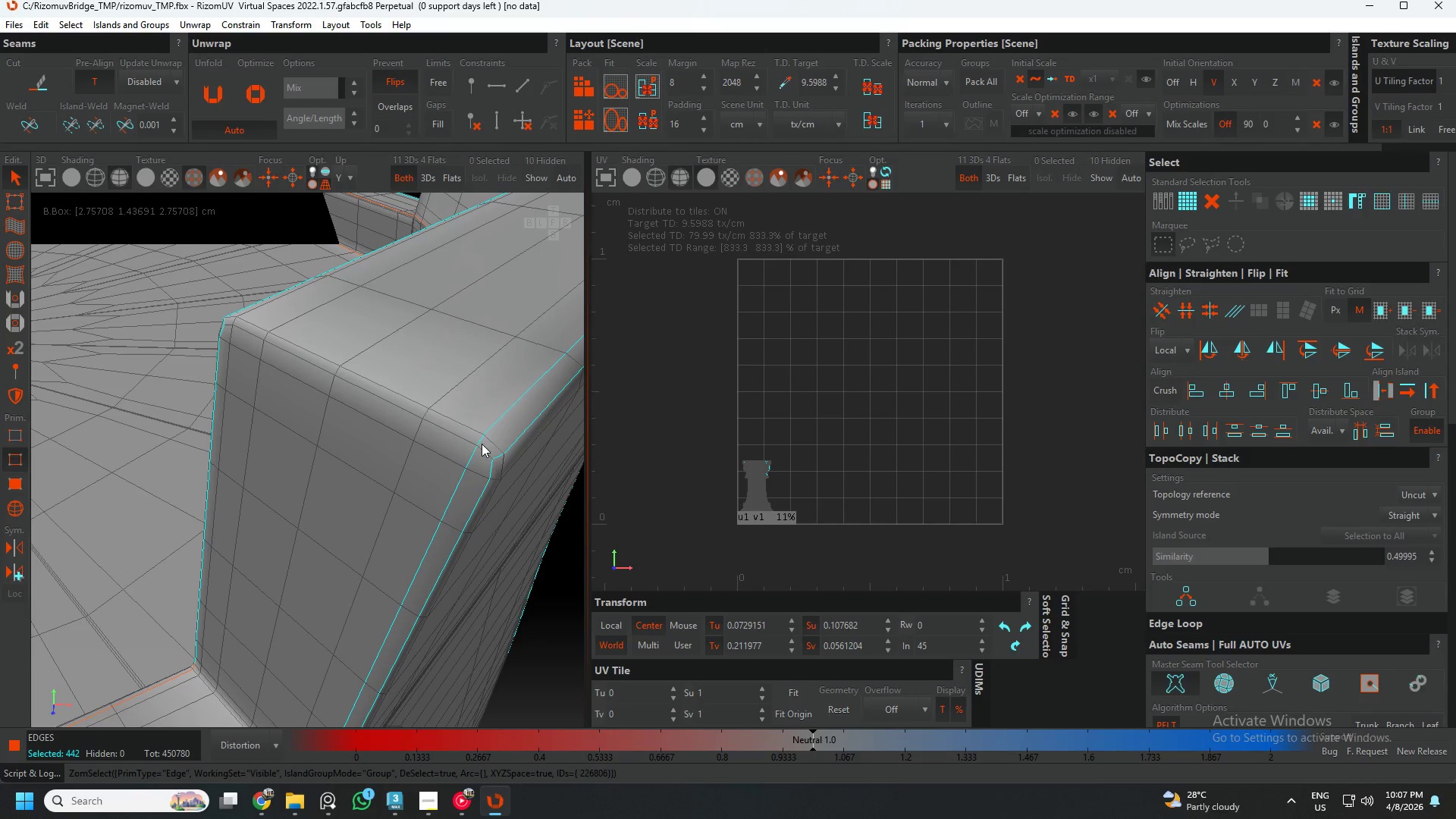 
hold_key(key=AltLeft, duration=0.55)
double_click([480, 441])
 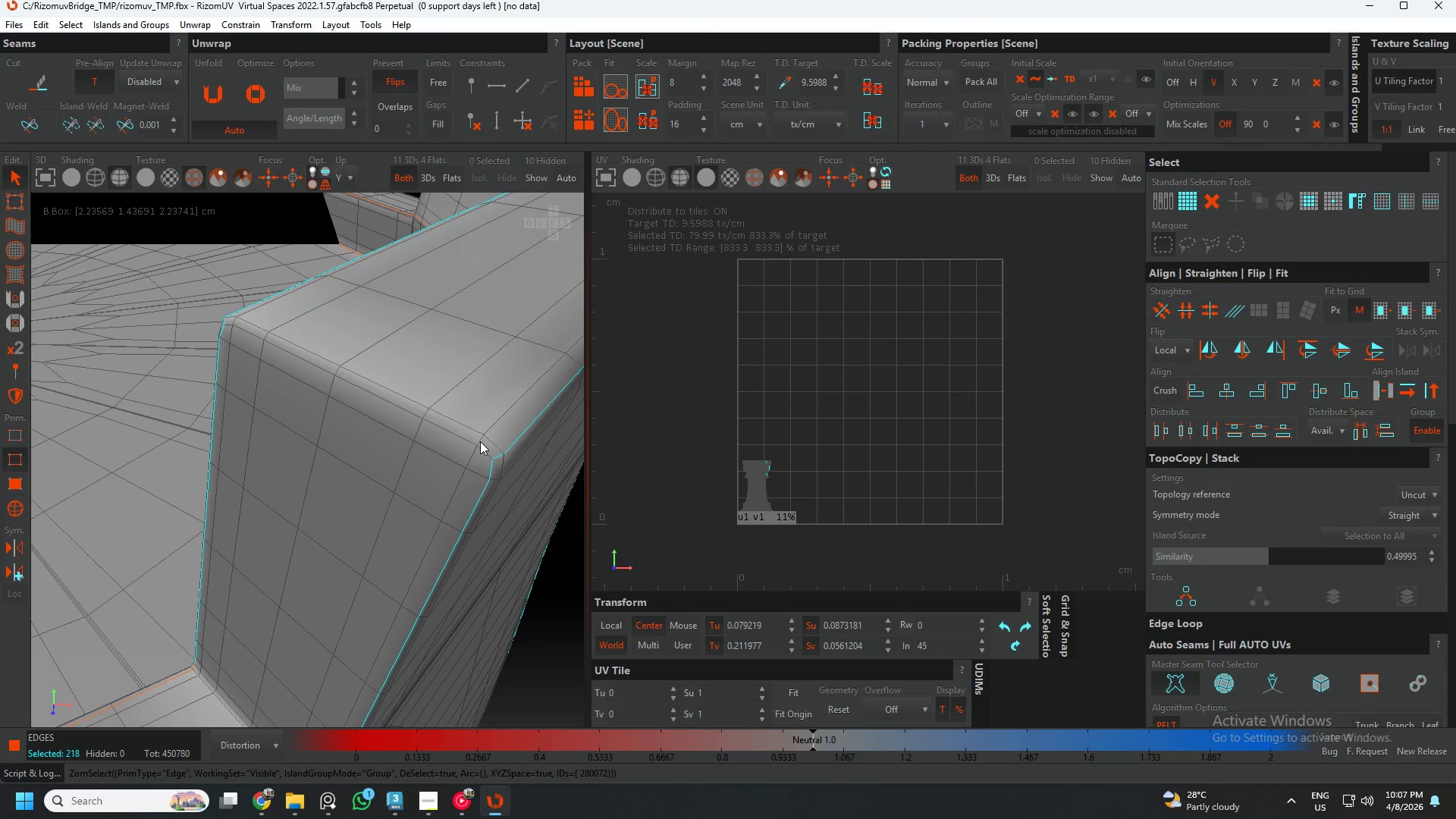 
hold_key(key=AltLeft, duration=0.86)
scroll: coordinate [478, 443], scroll_direction: down, amount: 6.0
 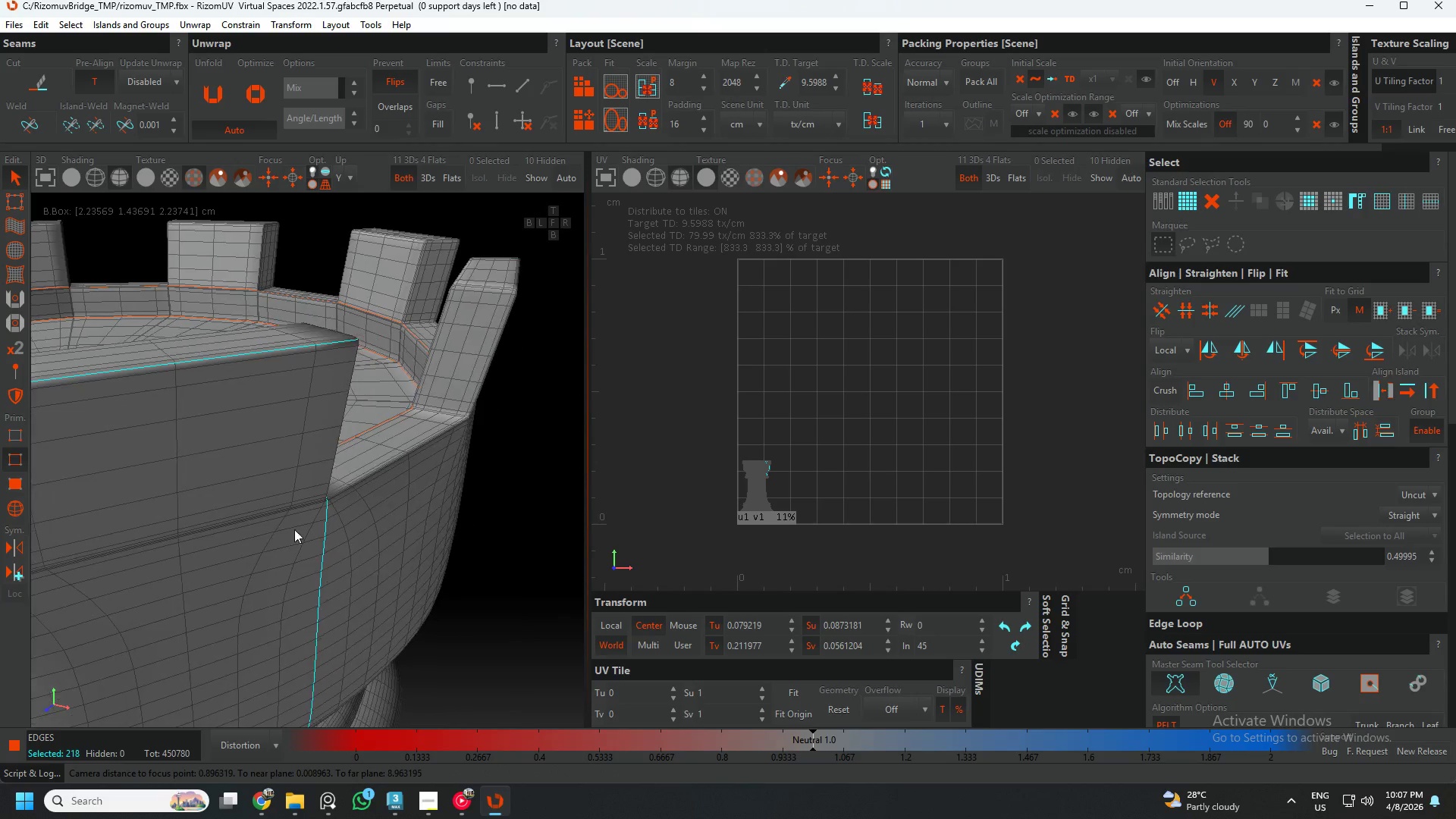 
hold_key(key=AltLeft, duration=0.81)
 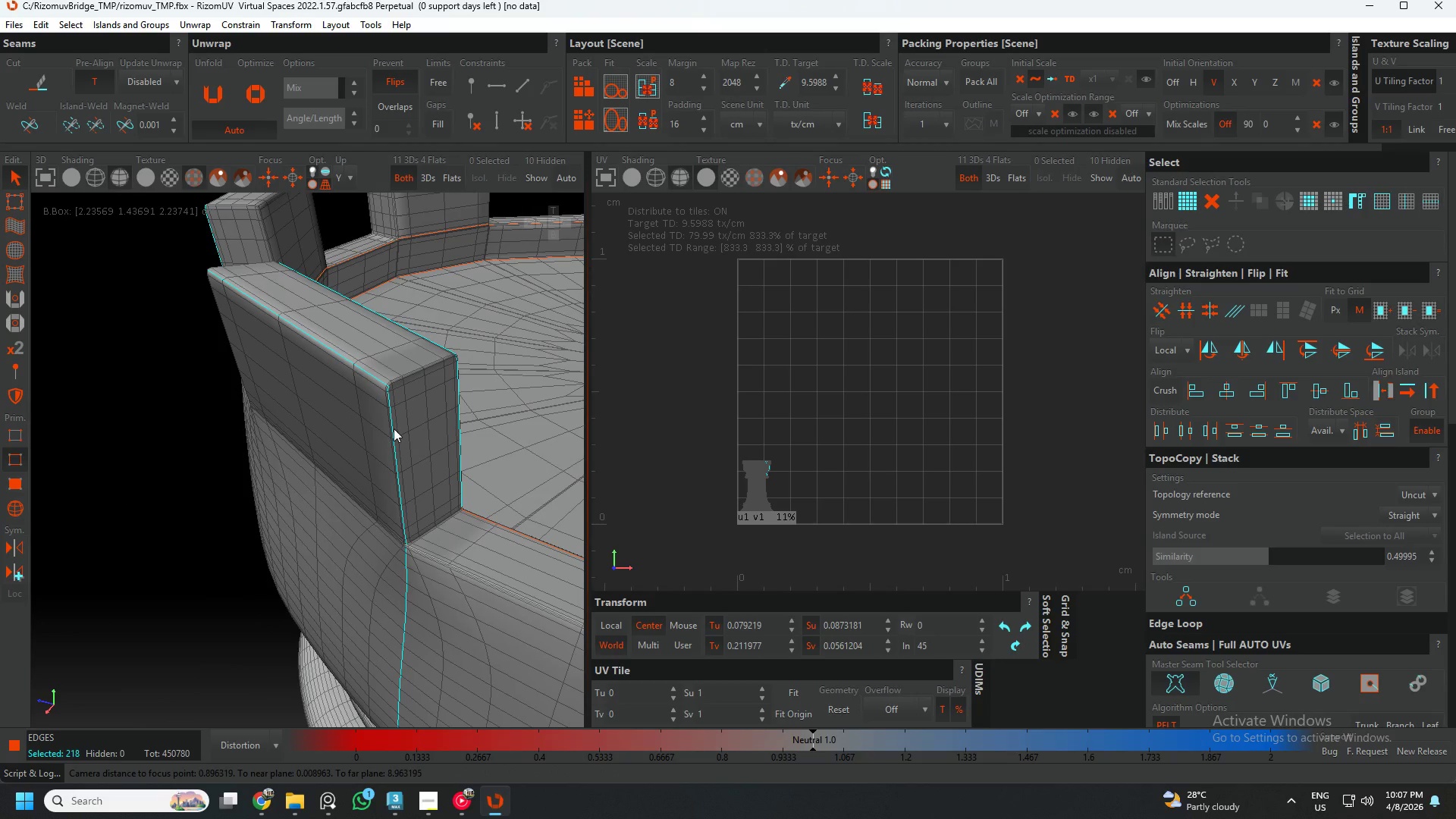 
hold_key(key=AltLeft, duration=1.38)
 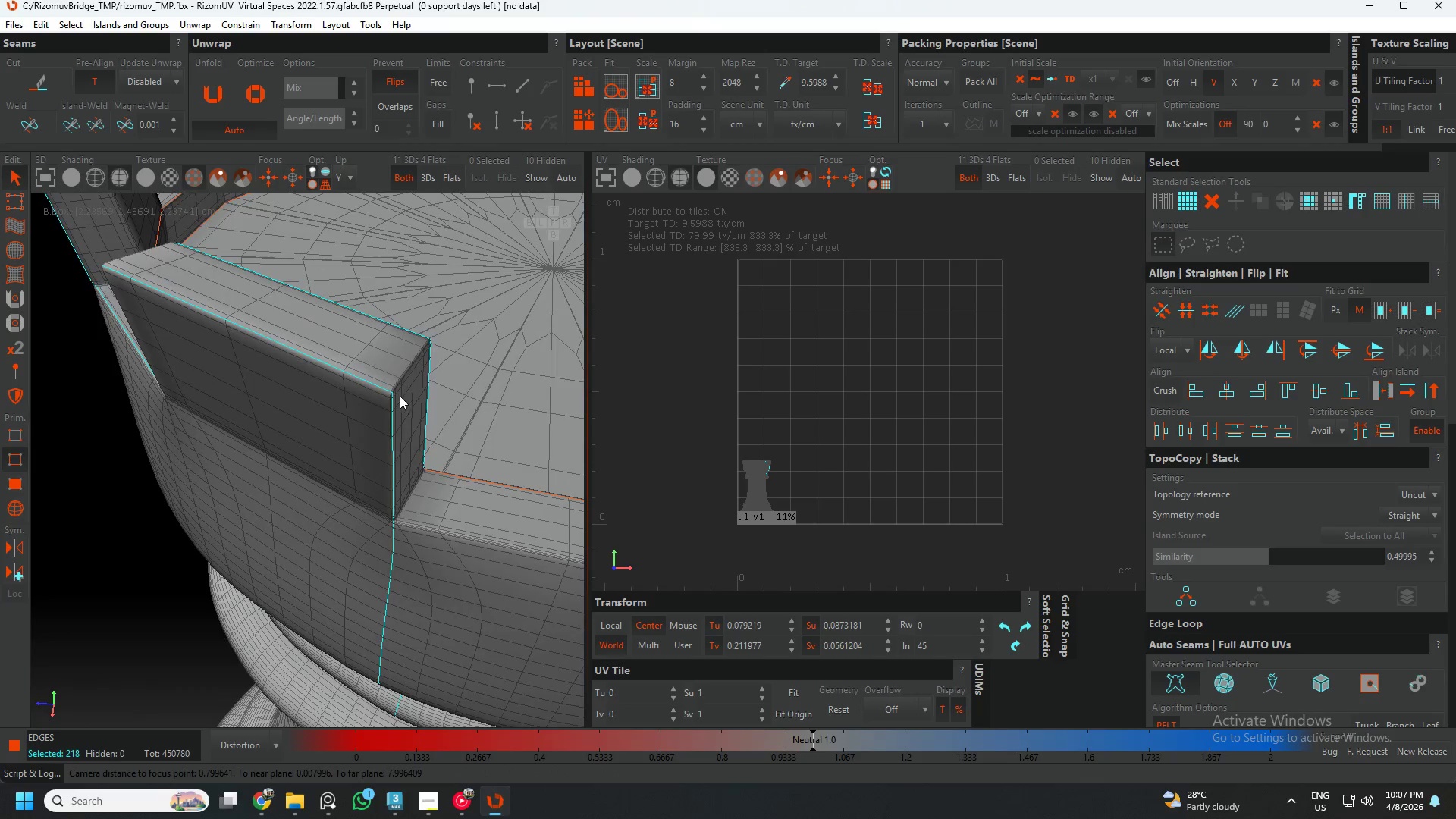 
scroll: coordinate [312, 570], scroll_direction: down, amount: 6.0
 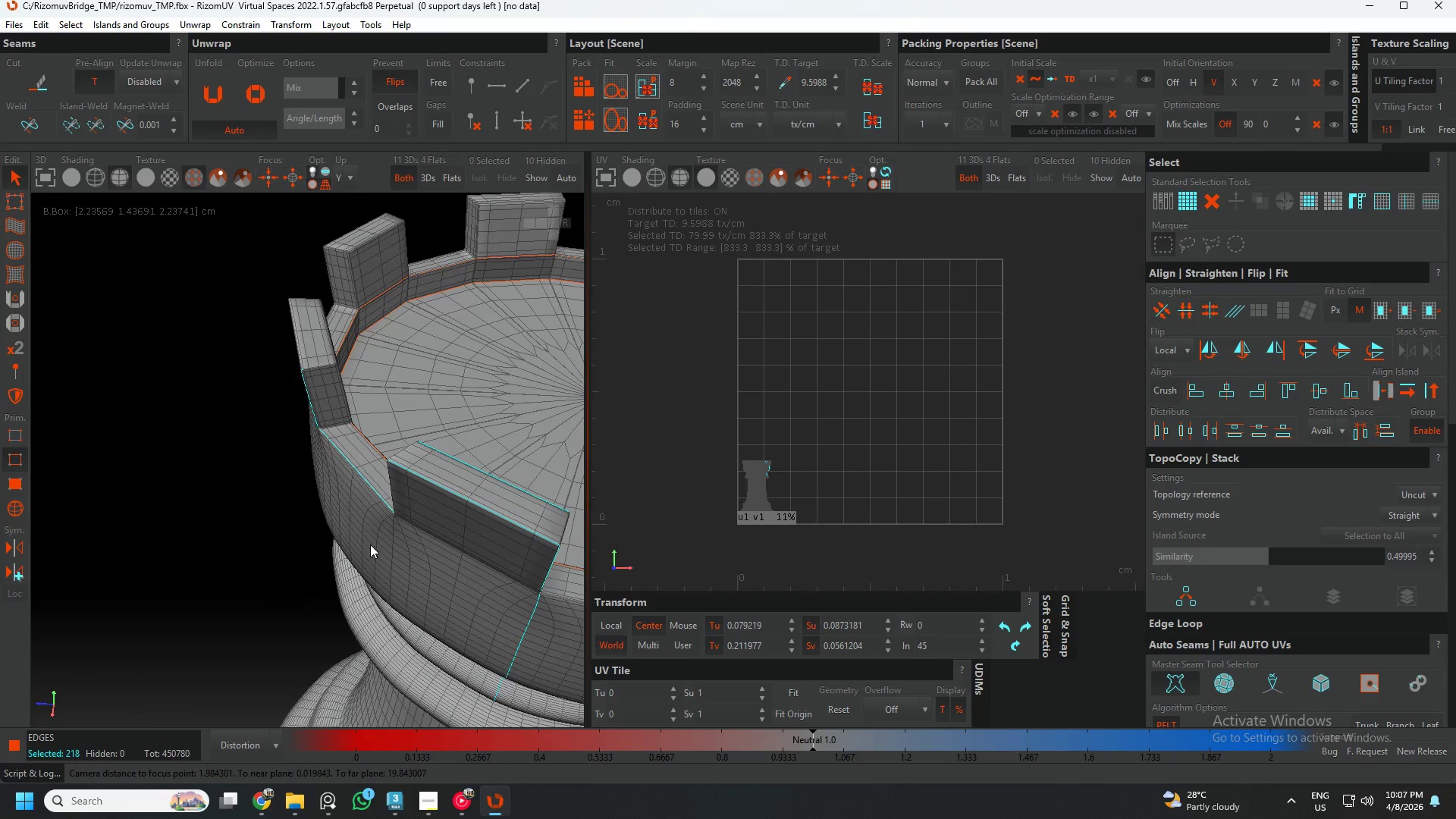 
hold_key(key=AltLeft, duration=0.56)
 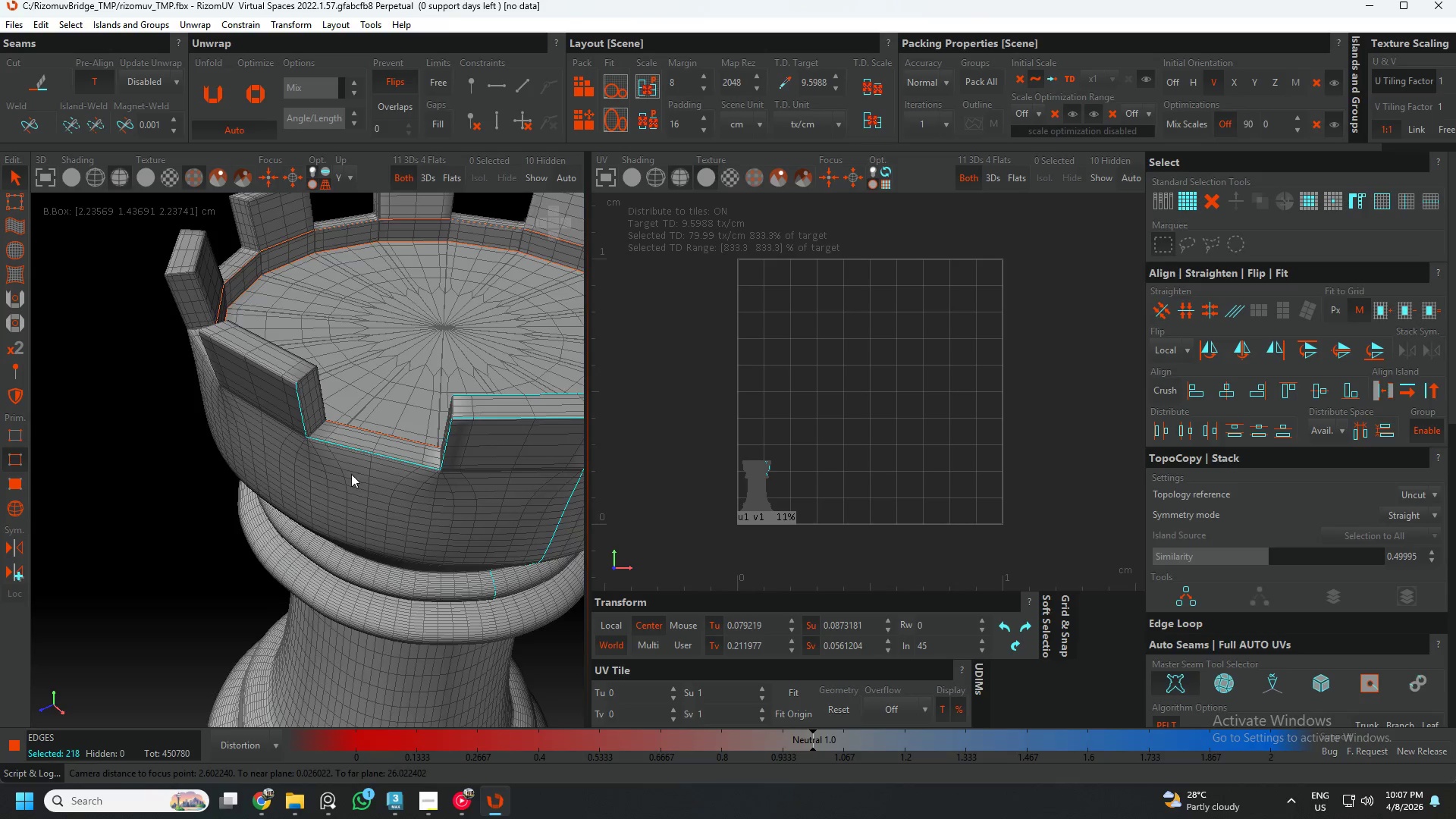 
hold_key(key=AltLeft, duration=1.5)
 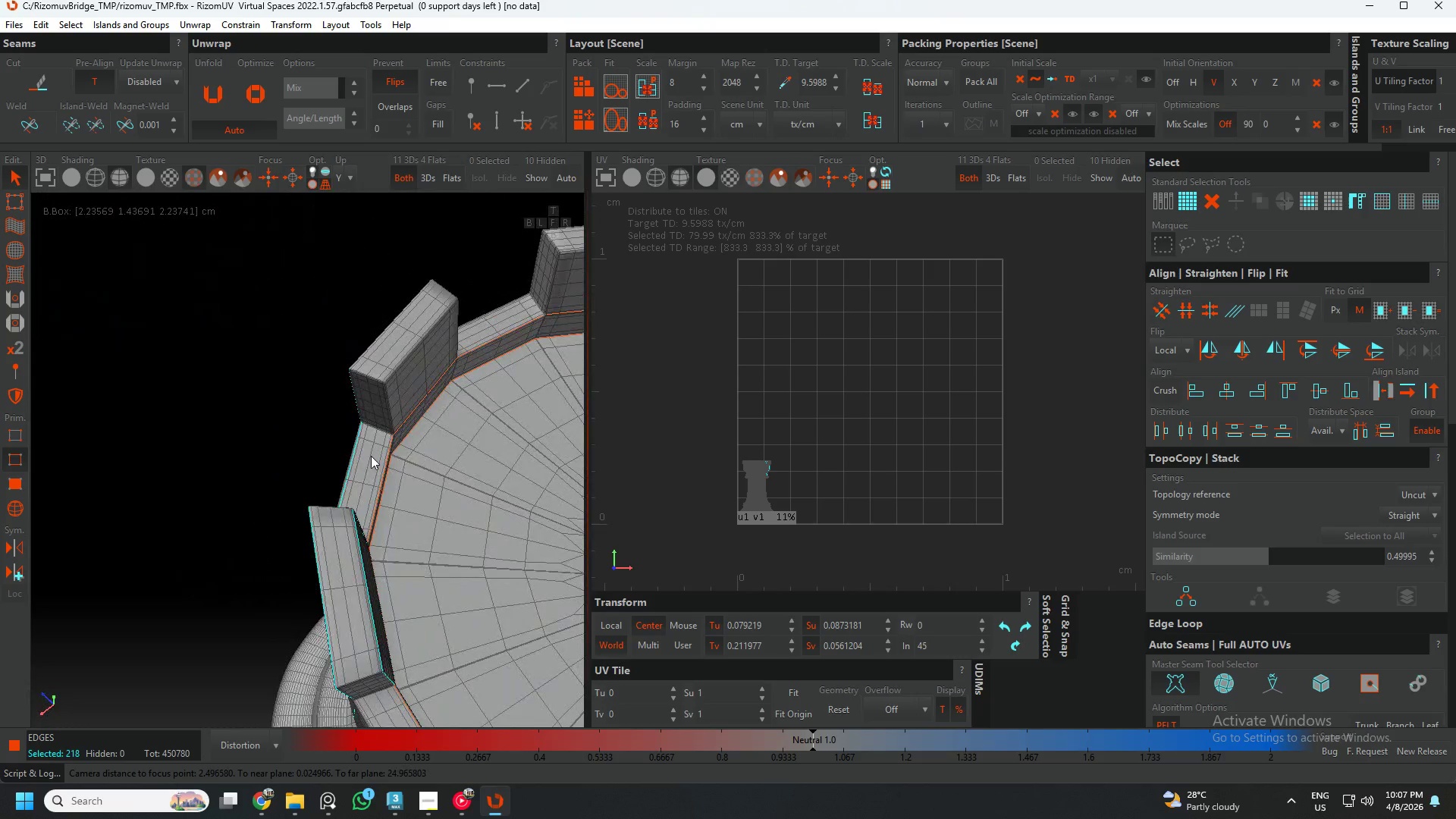 
hold_key(key=ControlLeft, duration=1.47)
 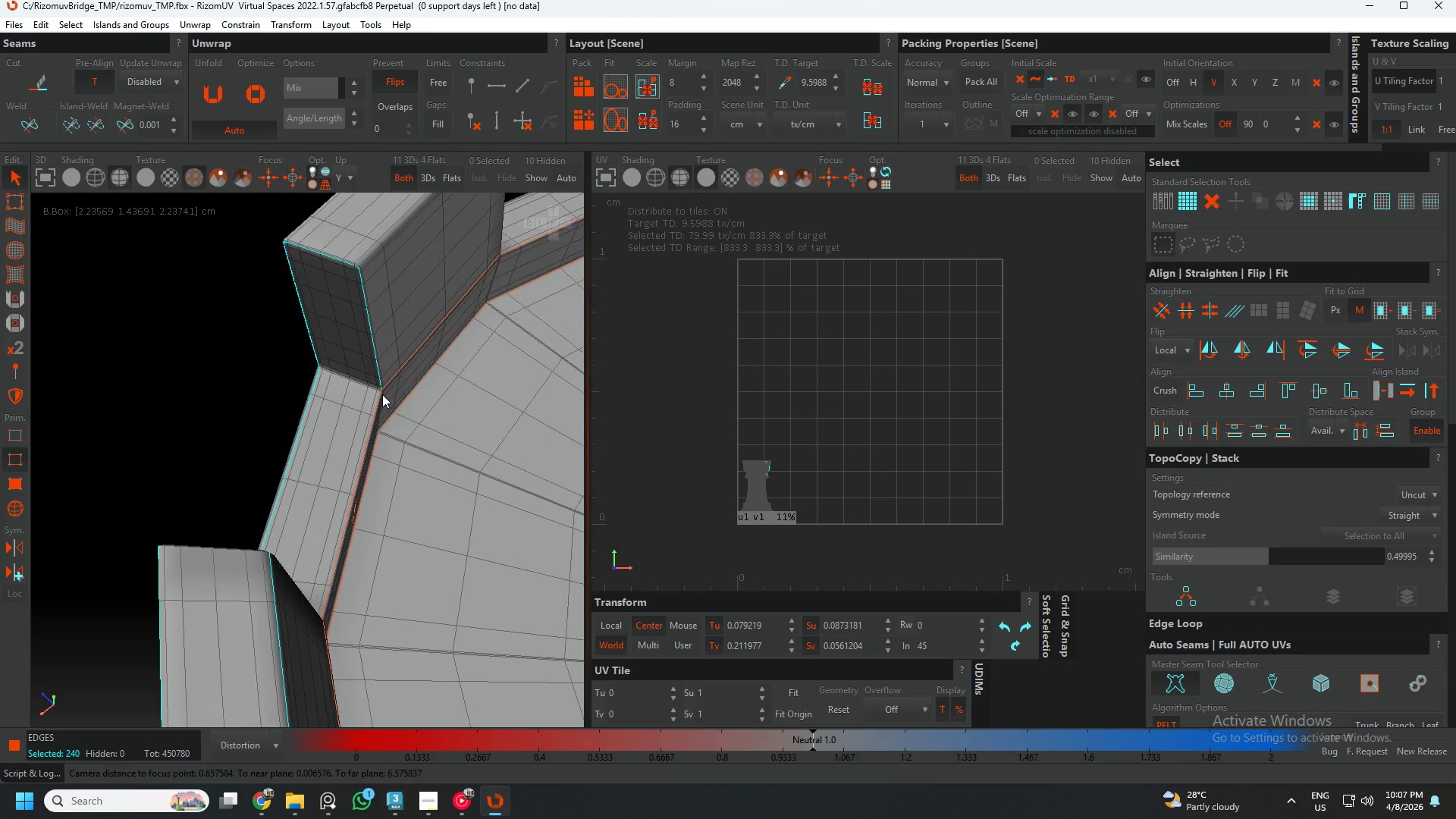 
scroll: coordinate [375, 415], scroll_direction: up, amount: 9.0
 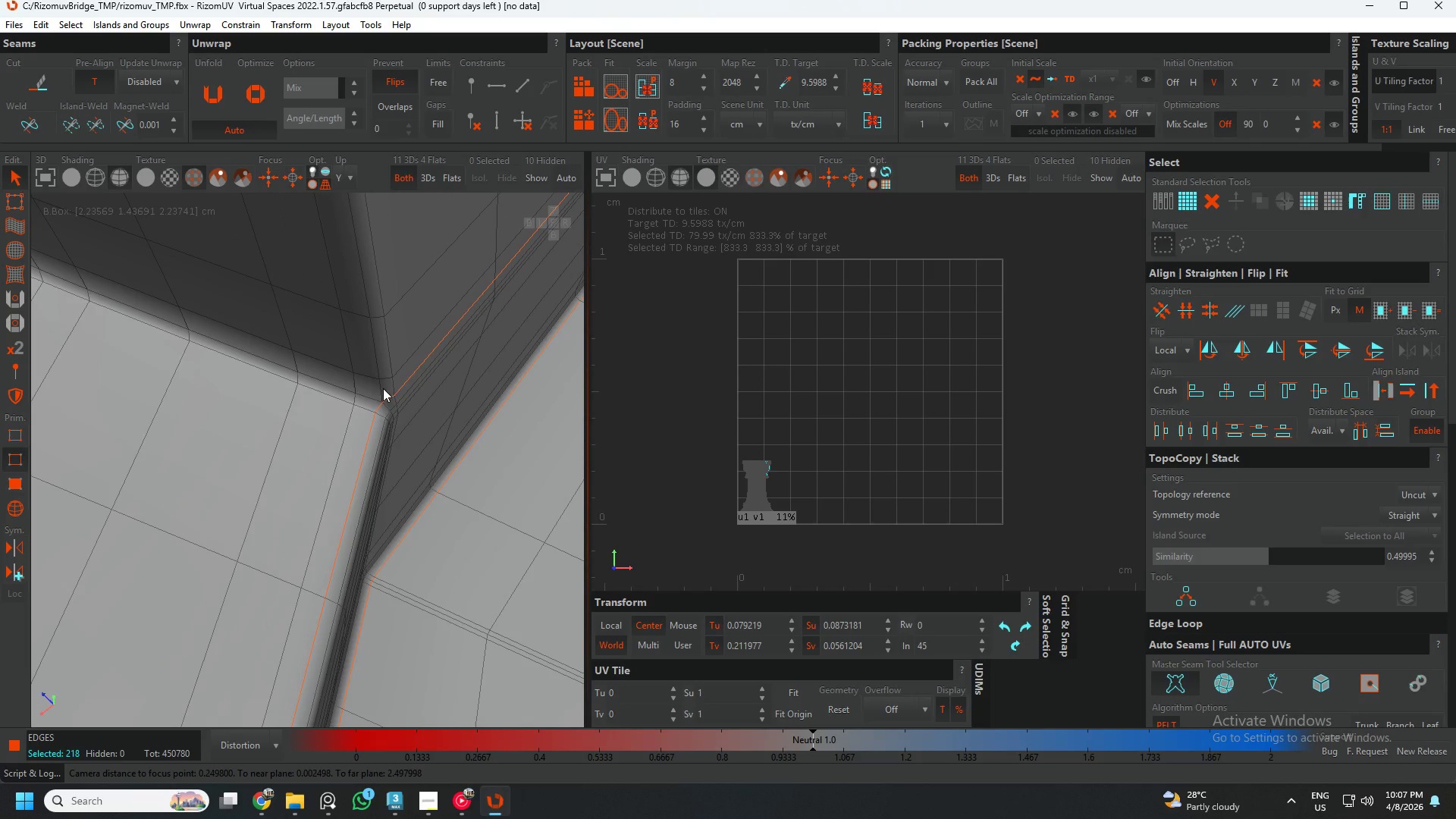 
left_click([380, 372])
 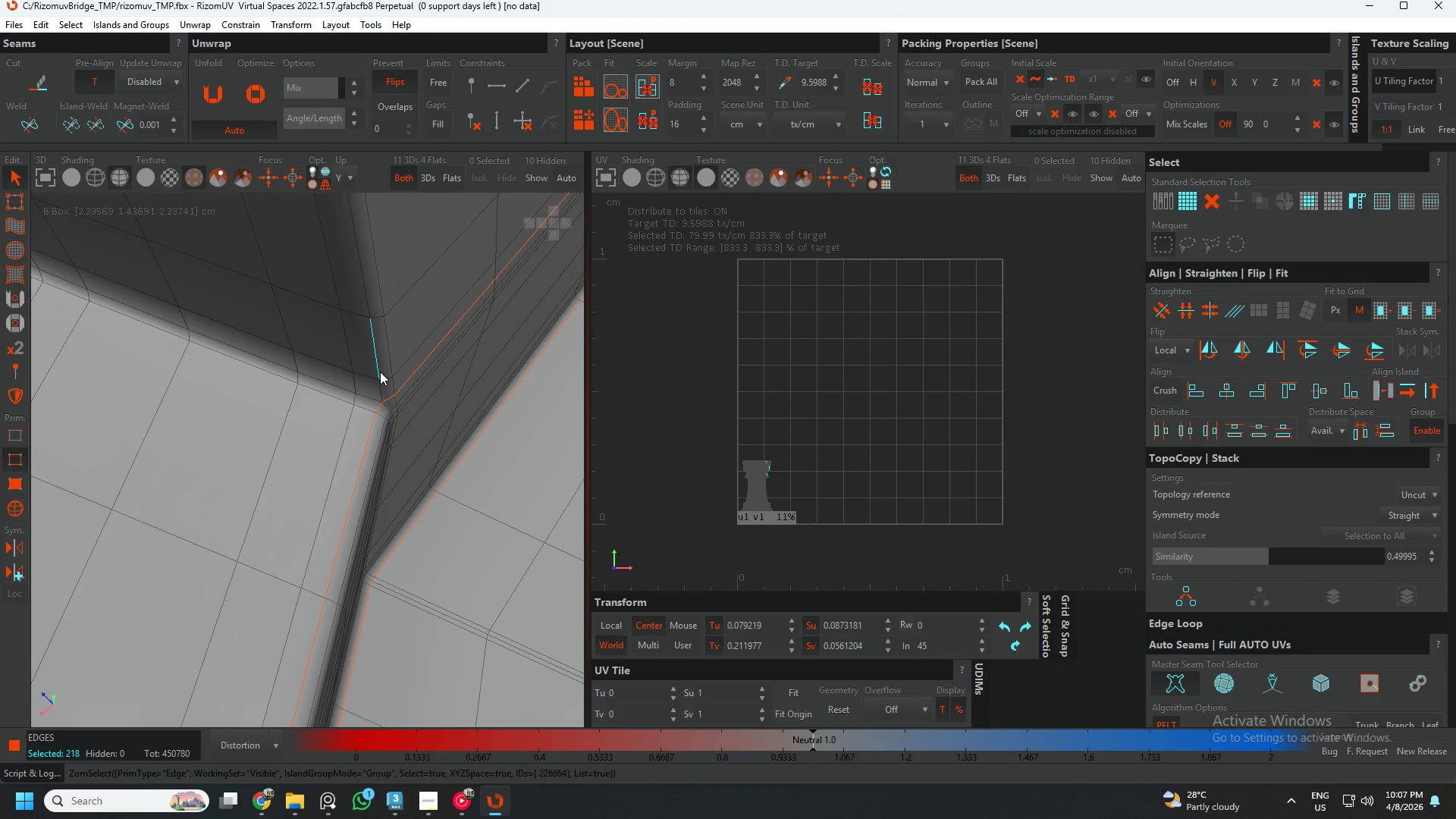 
double_click([380, 372])
 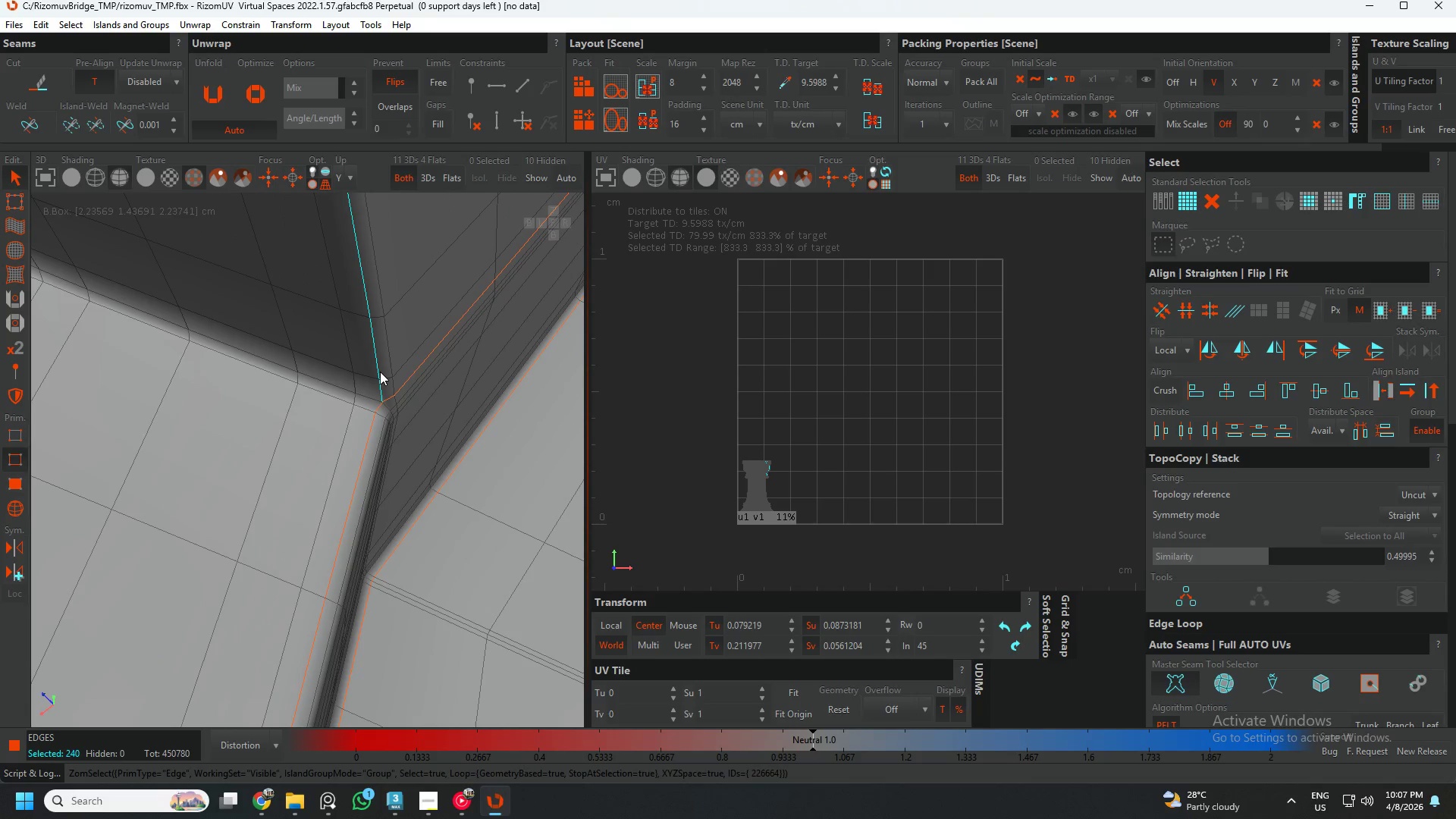 
scroll: coordinate [382, 394], scroll_direction: down, amount: 10.0
 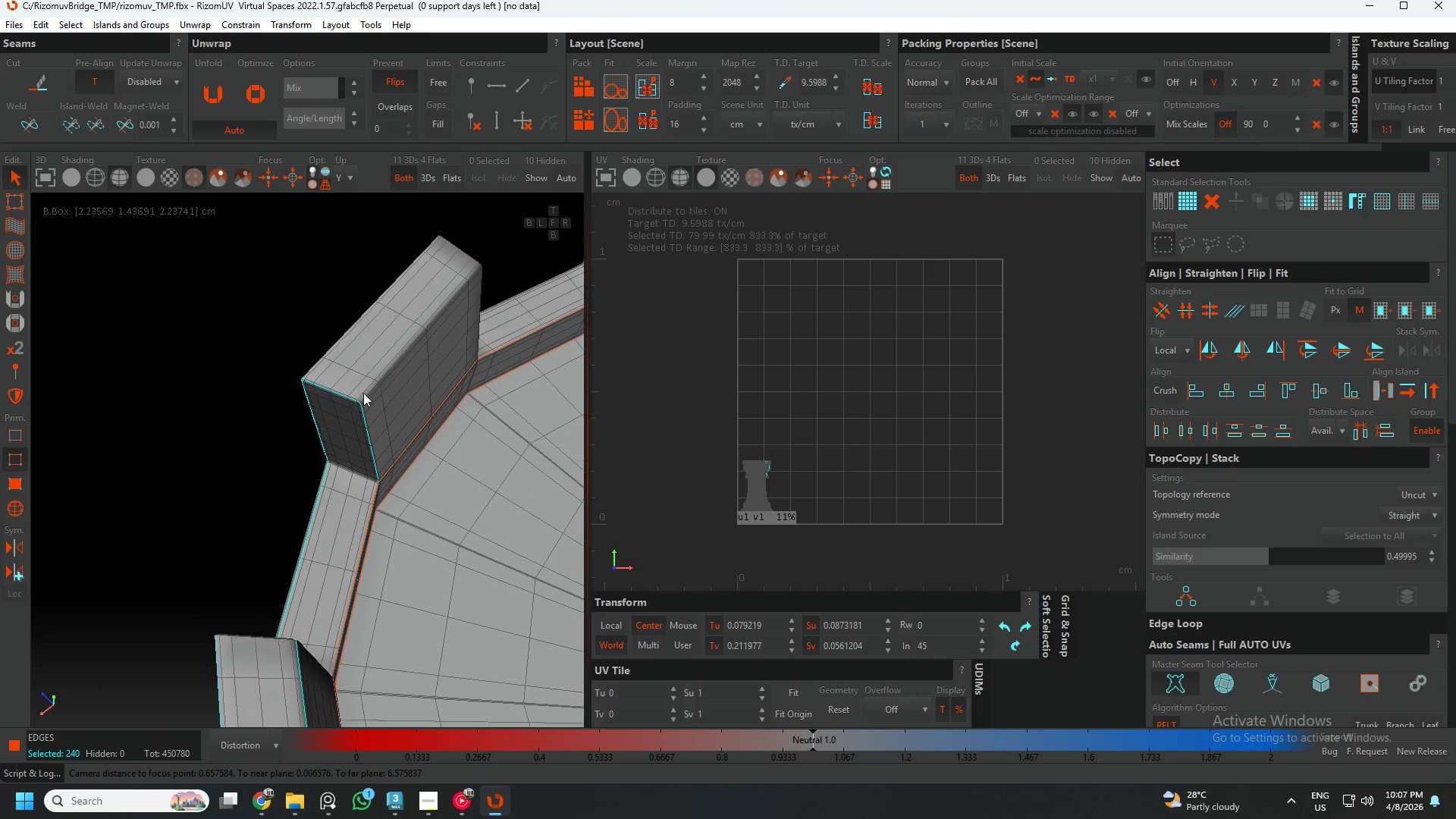 
hold_key(key=ControlLeft, duration=0.97)
 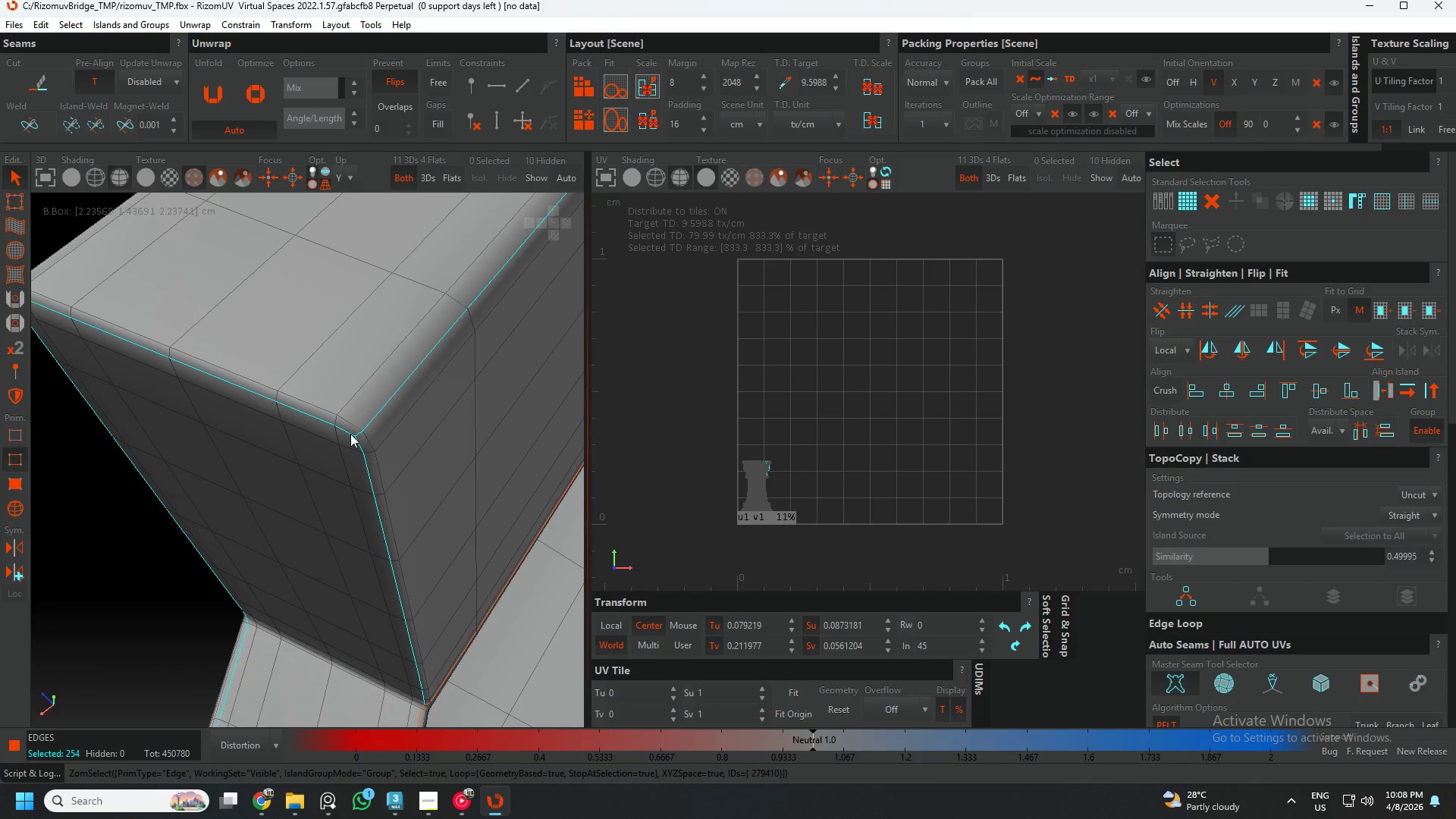 
scroll: coordinate [362, 440], scroll_direction: up, amount: 7.0
 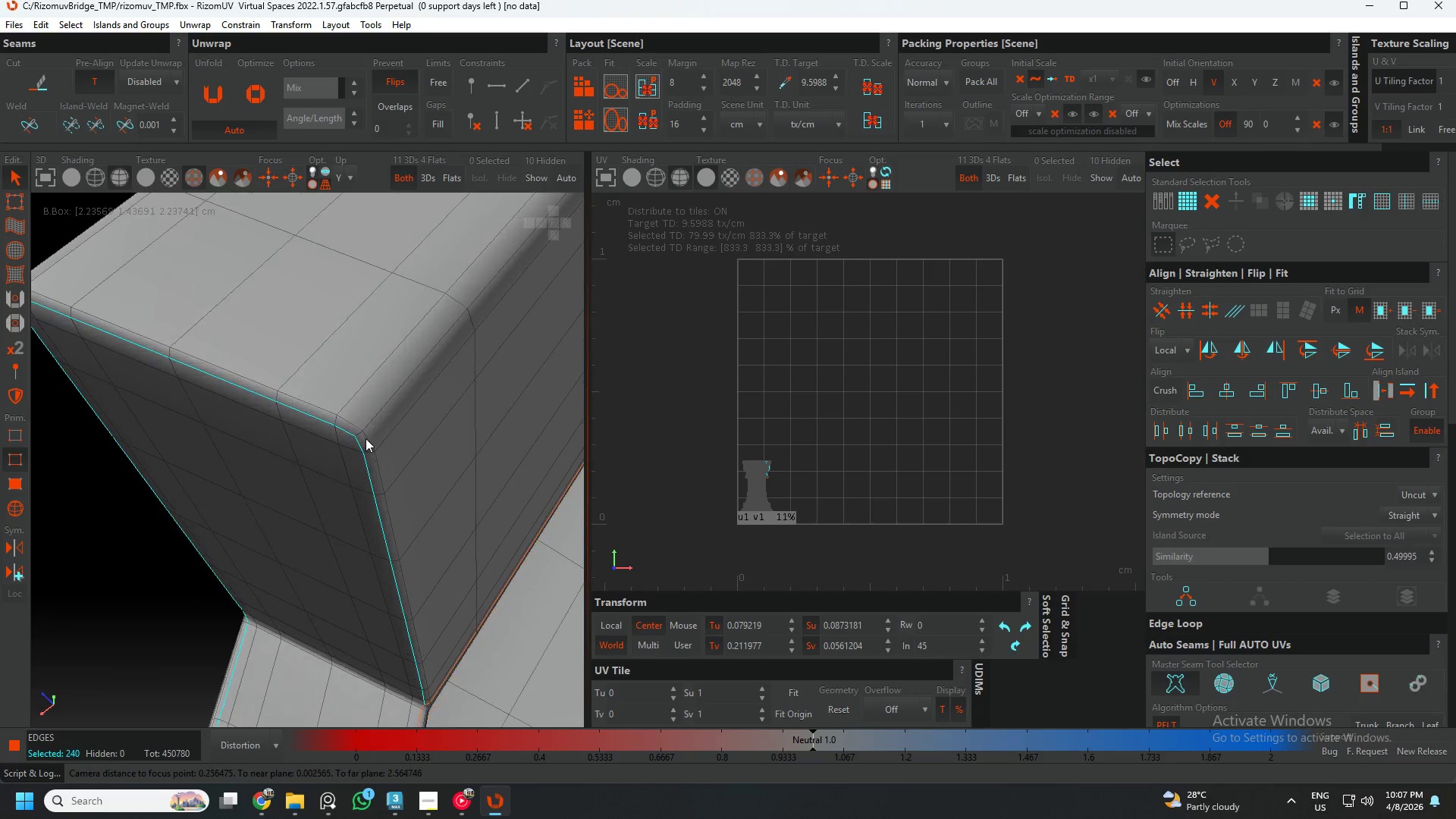 
left_click([359, 434])
 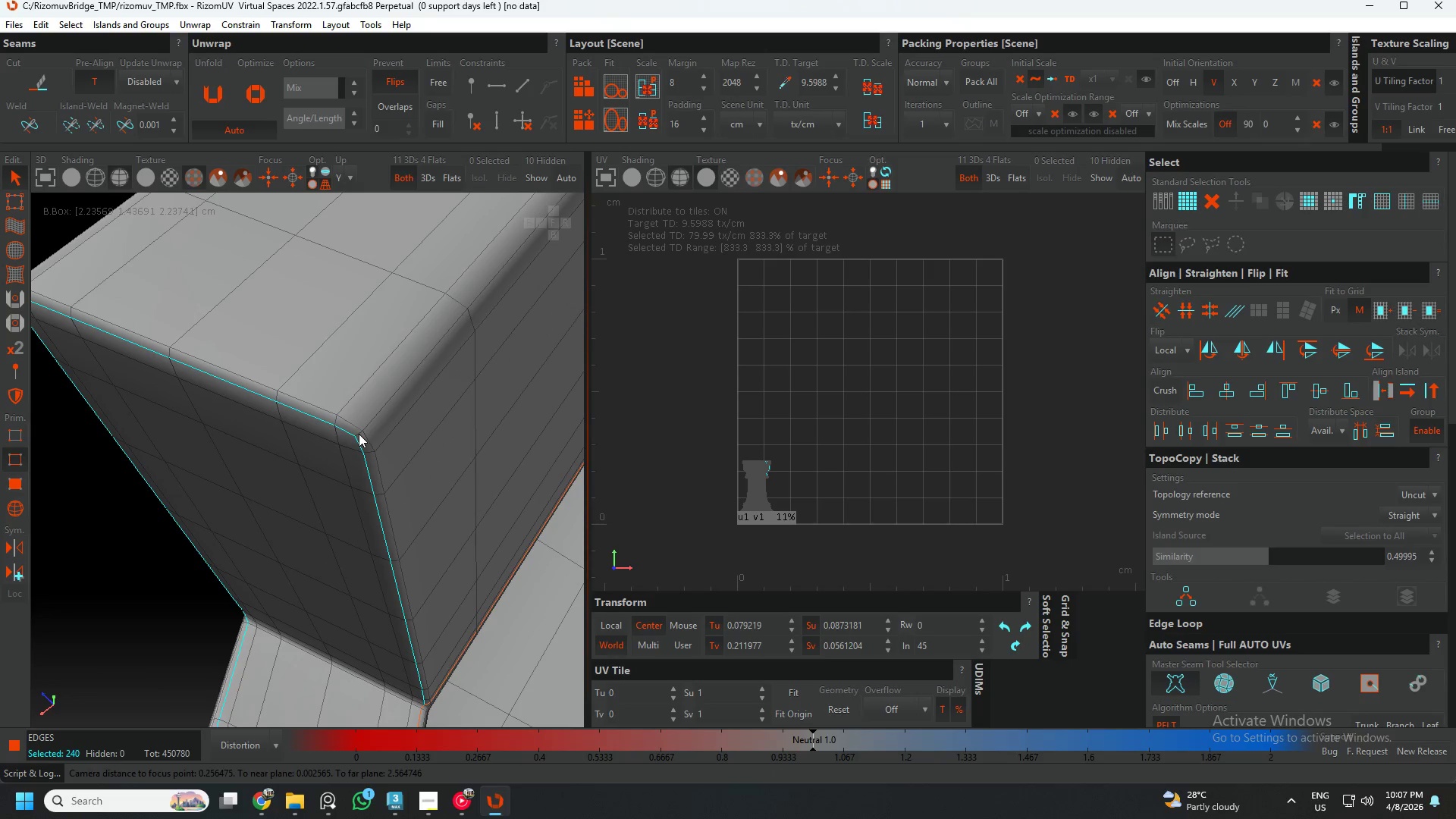 
double_click([359, 434])
 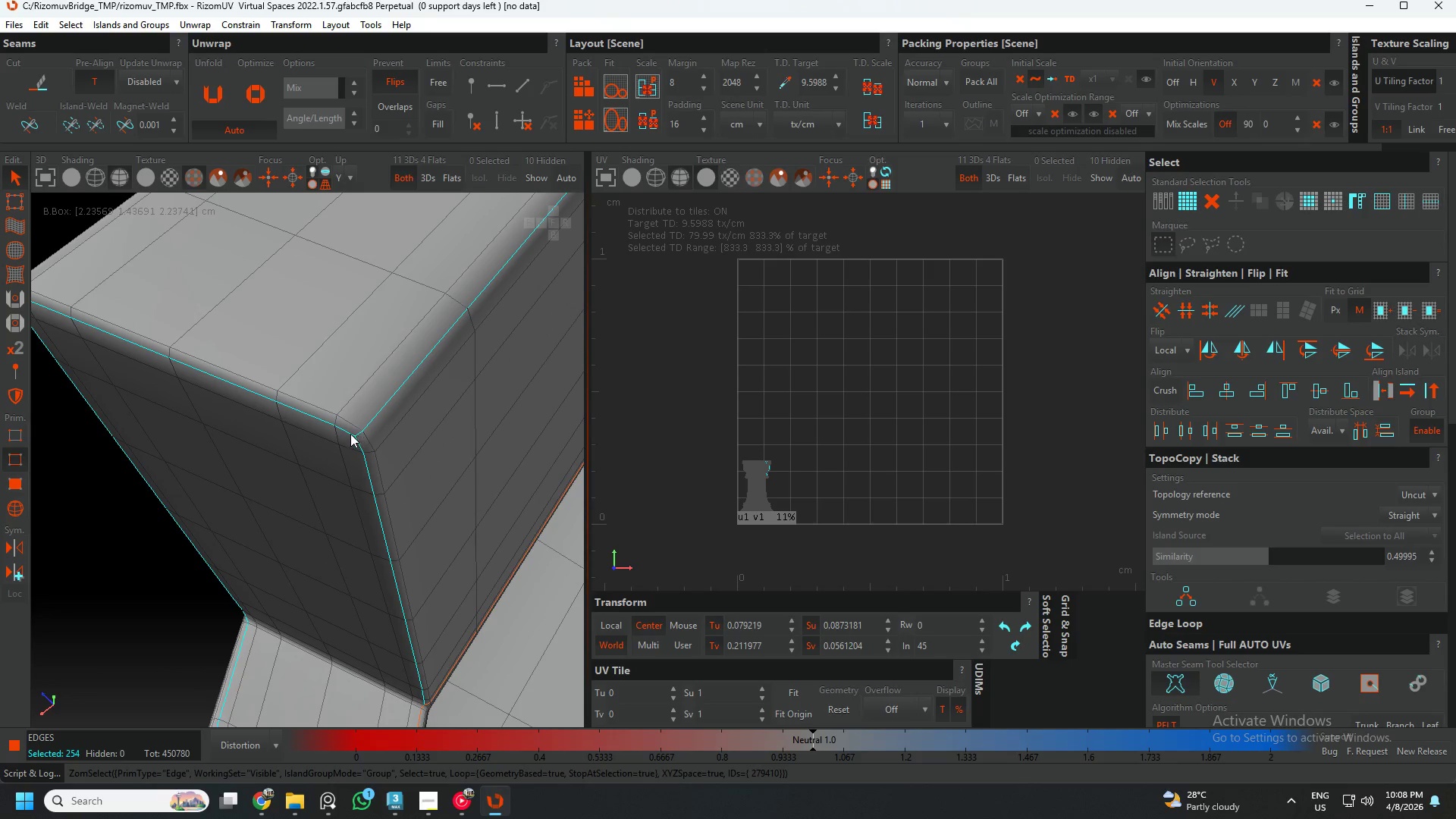 
hold_key(key=AltLeft, duration=0.69)
double_click([350, 434])
 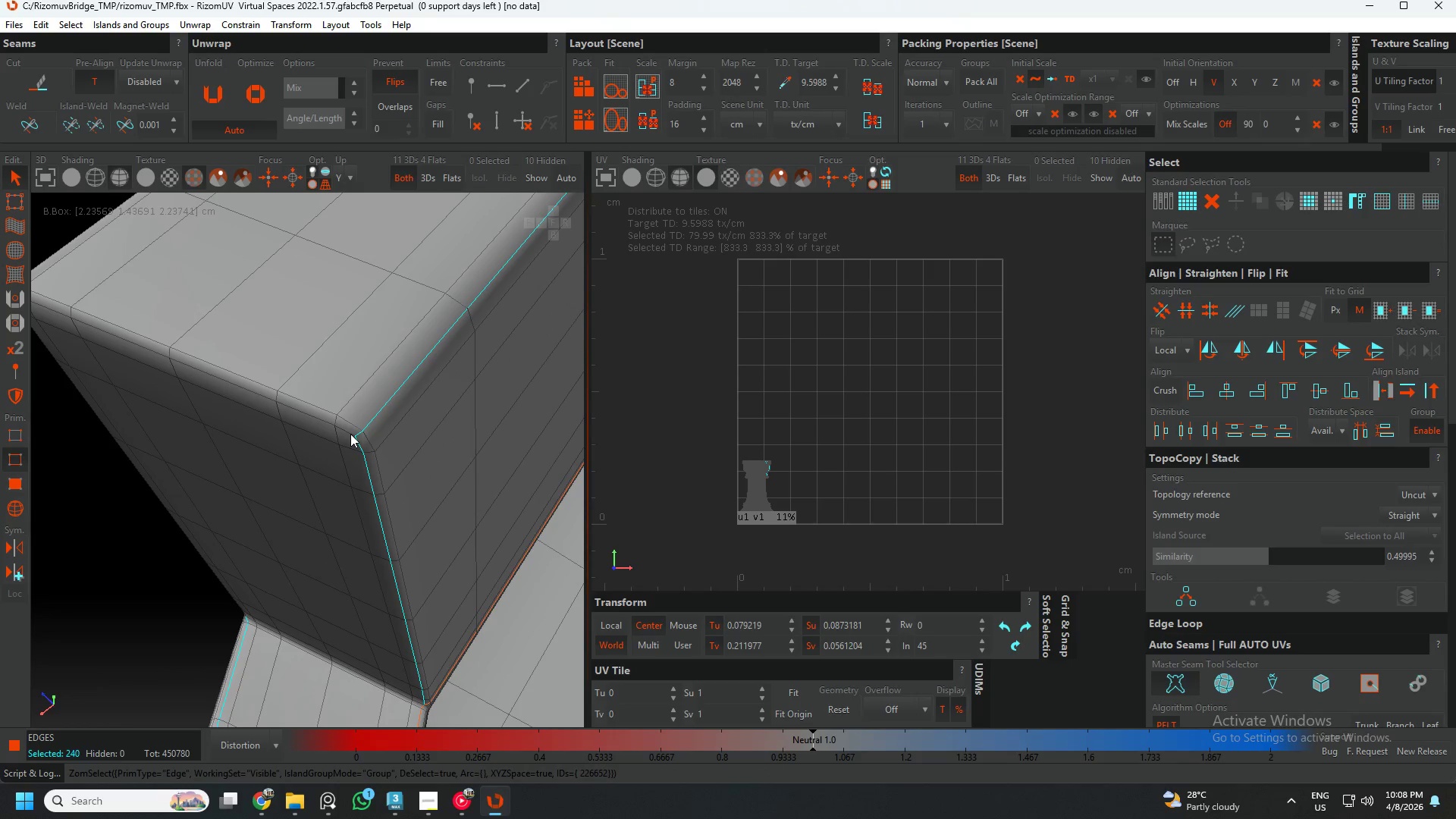 
hold_key(key=AltLeft, duration=0.56)
 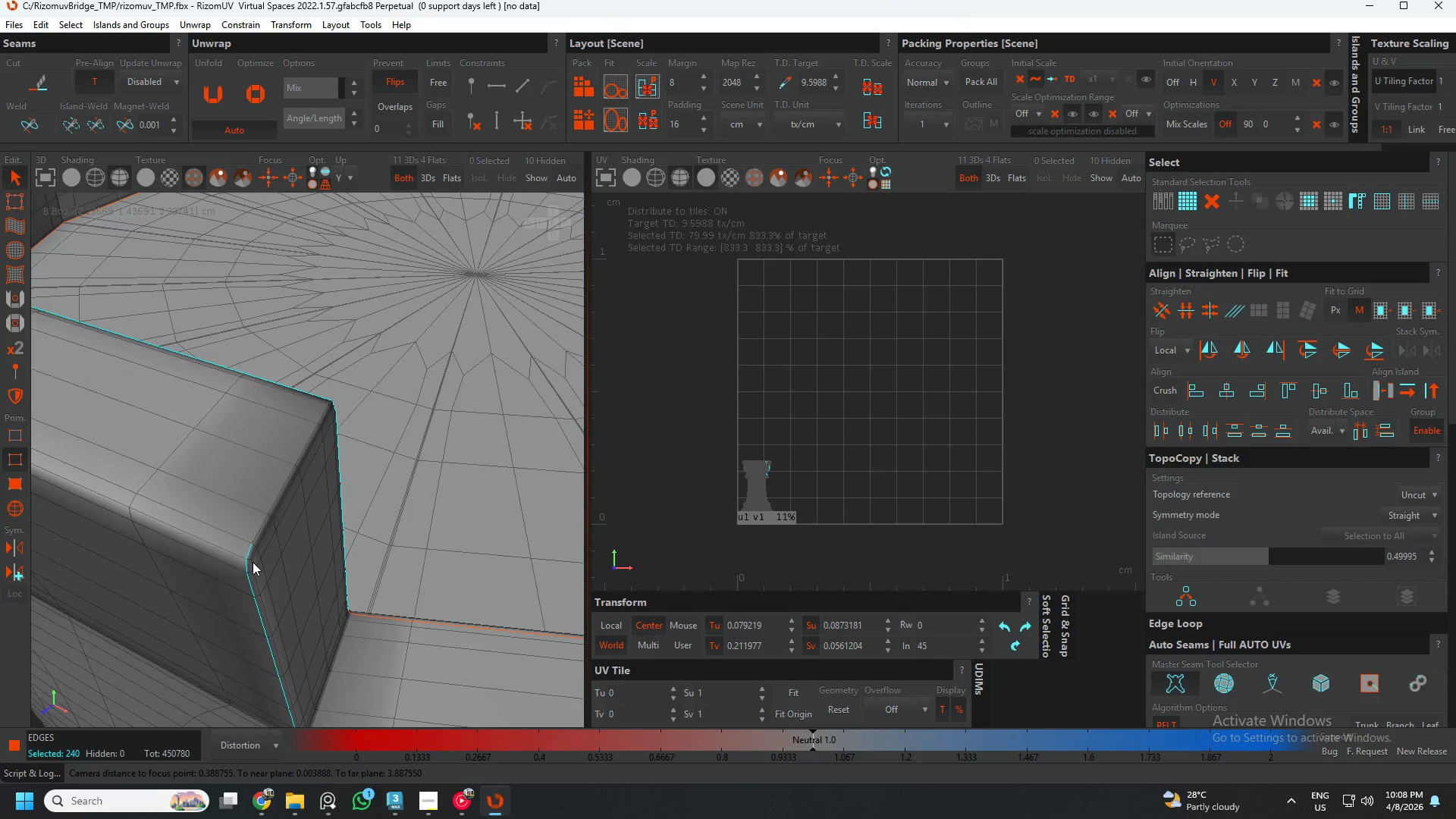 
scroll: coordinate [346, 436], scroll_direction: down, amount: 3.0
 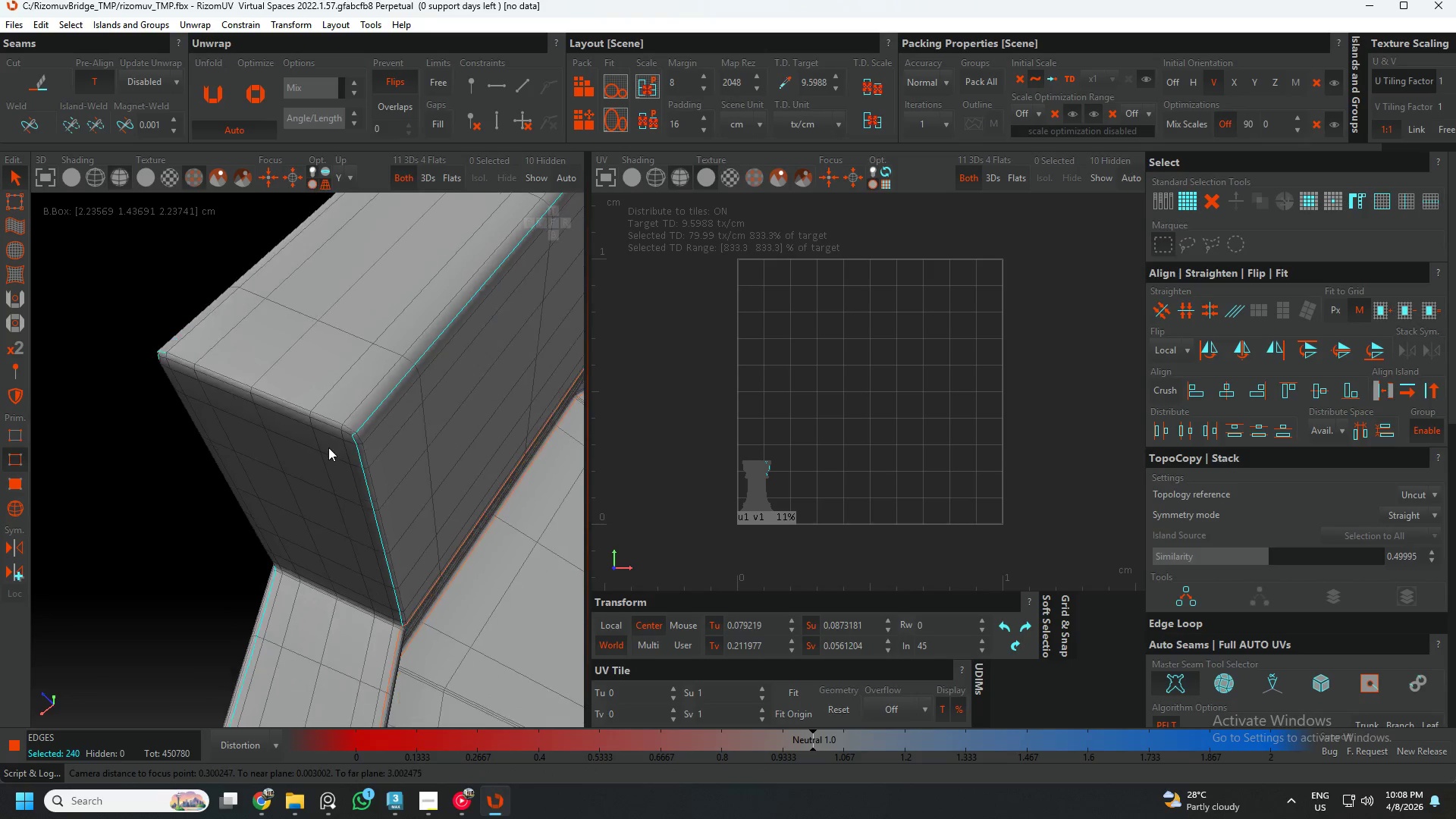 
scroll: coordinate [243, 555], scroll_direction: up, amount: 5.0
 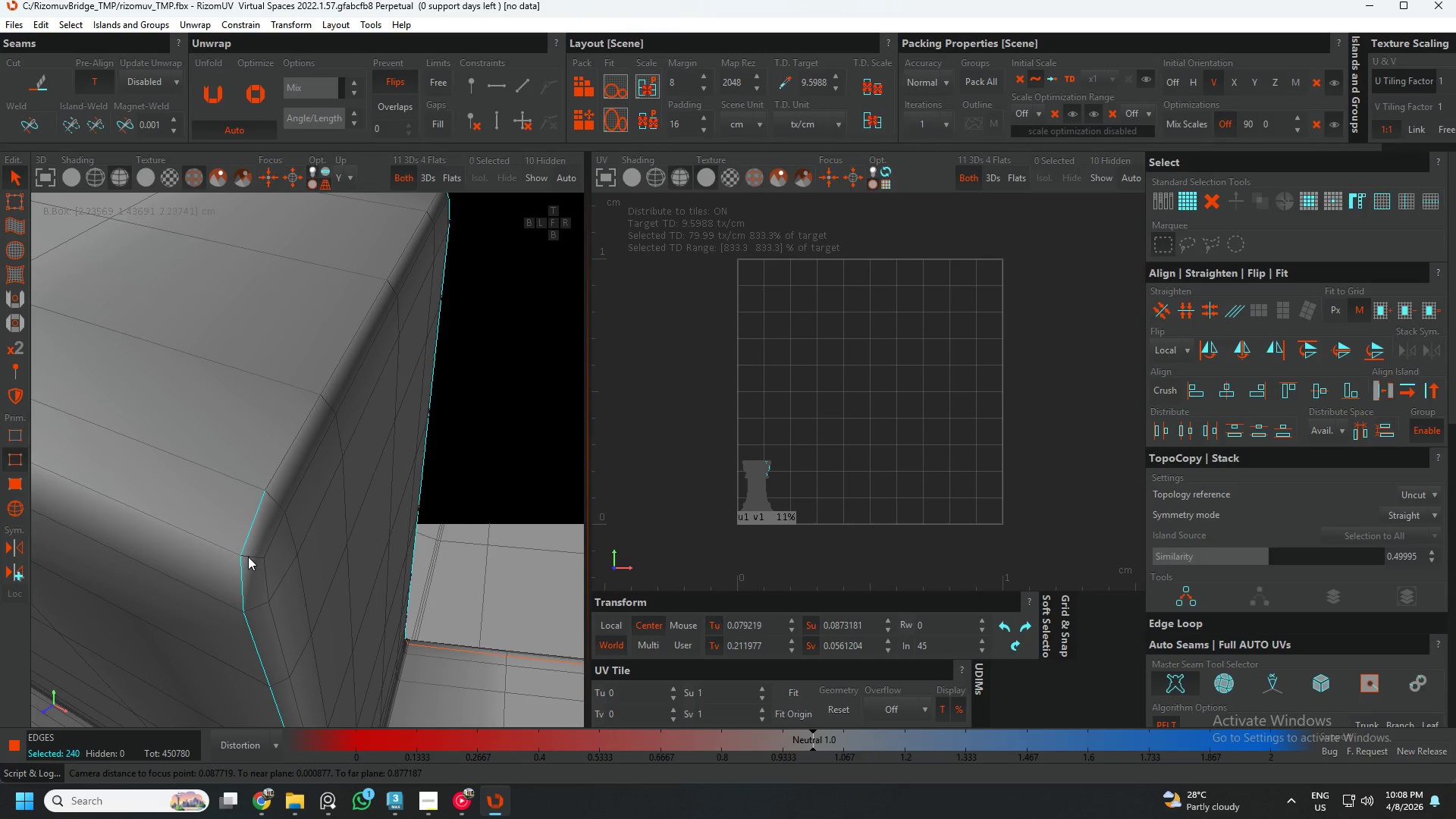 
hold_key(key=AltLeft, duration=0.42)
 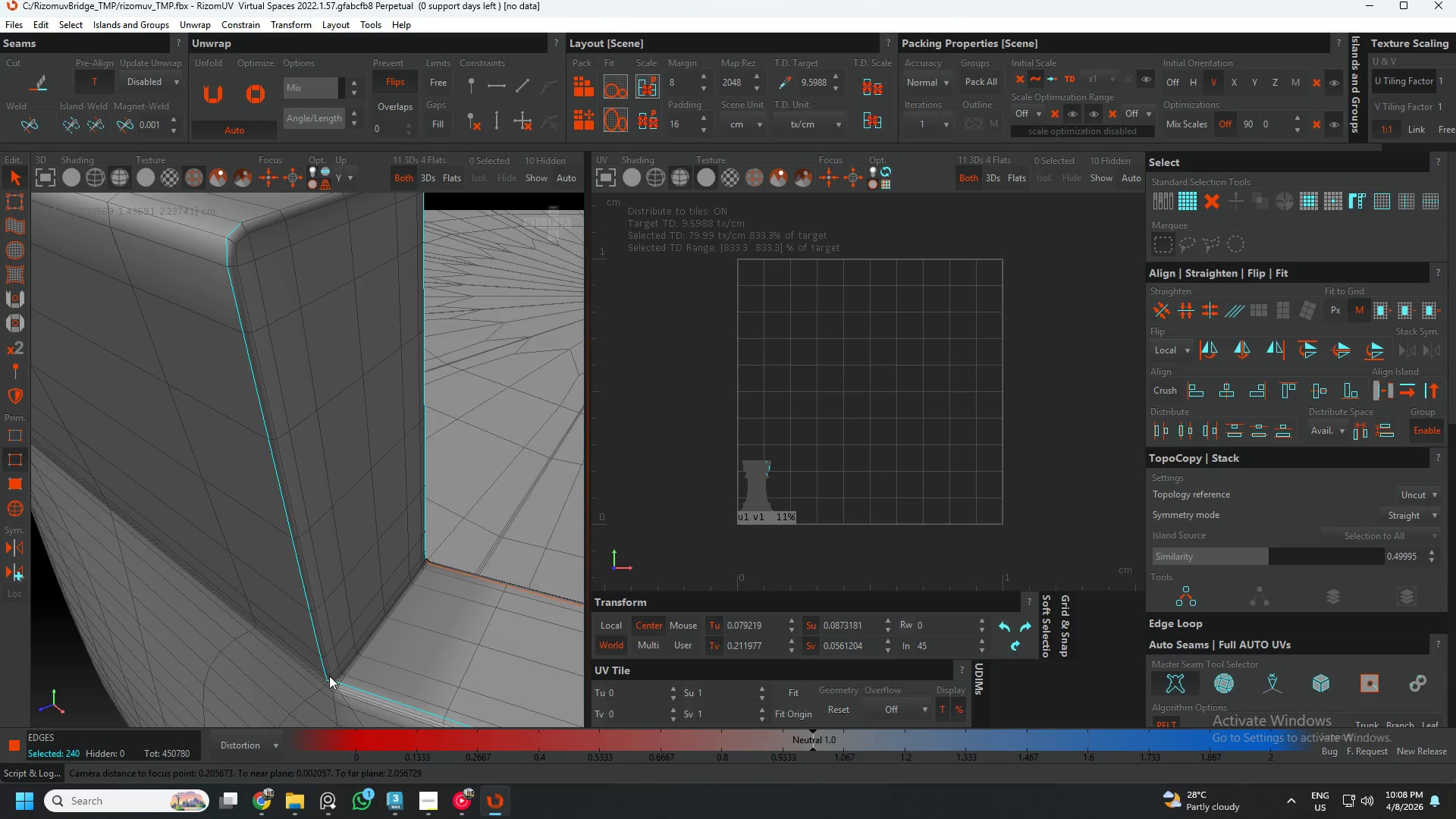 
scroll: coordinate [251, 555], scroll_direction: down, amount: 5.0
 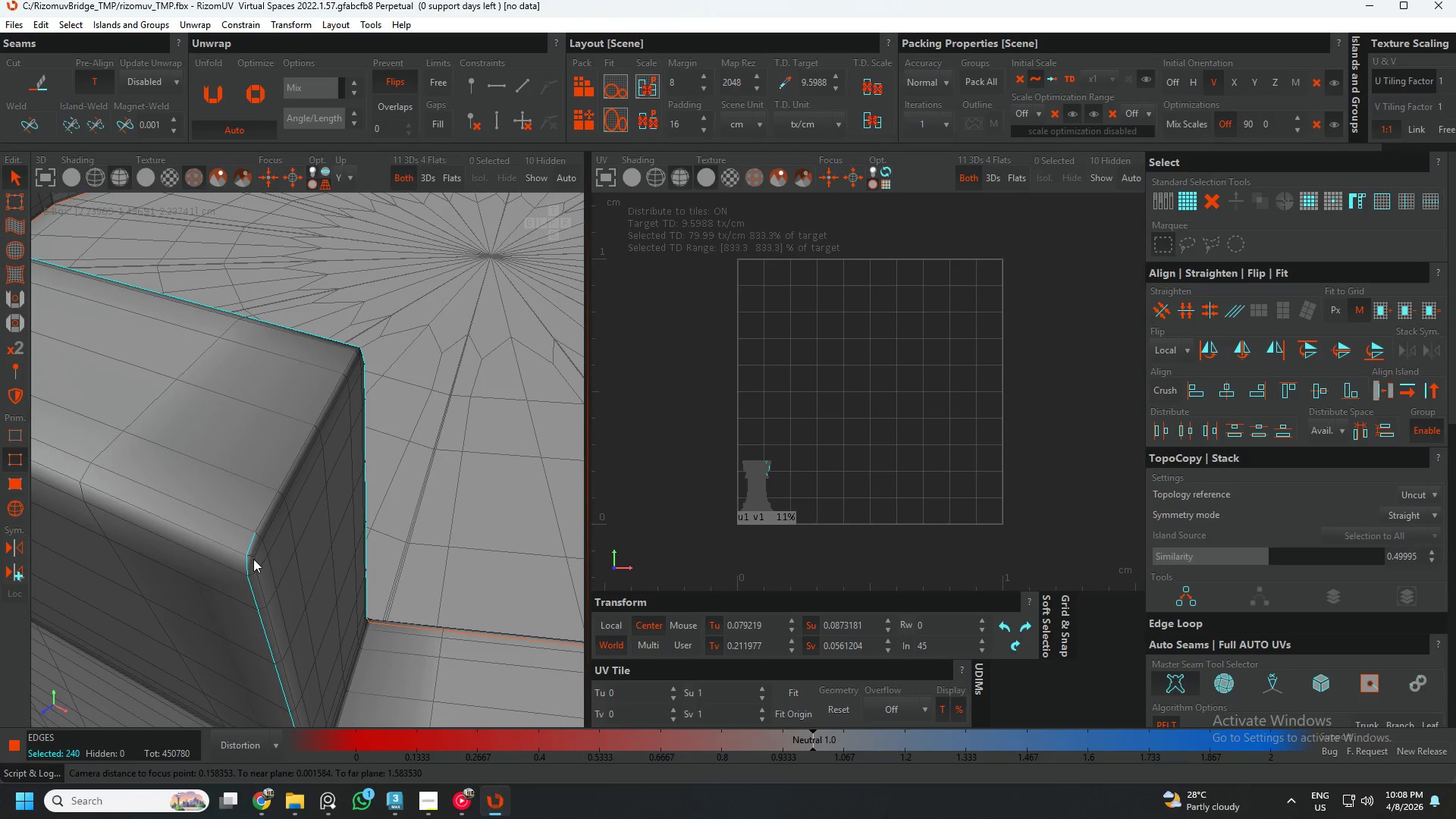 
scroll: coordinate [332, 673], scroll_direction: up, amount: 5.0
 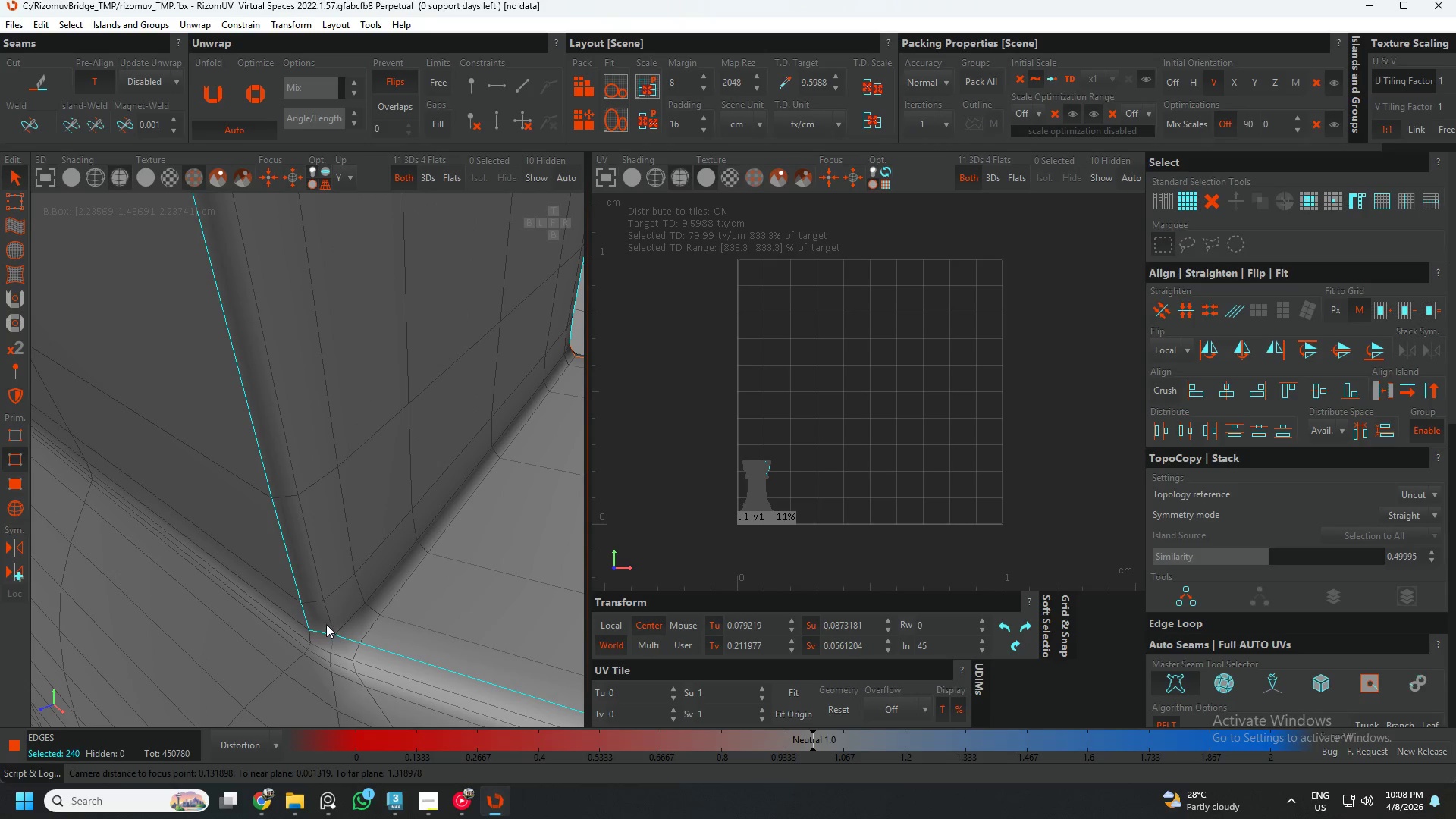 
hold_key(key=ControlLeft, duration=1.06)
left_click([326, 616])
 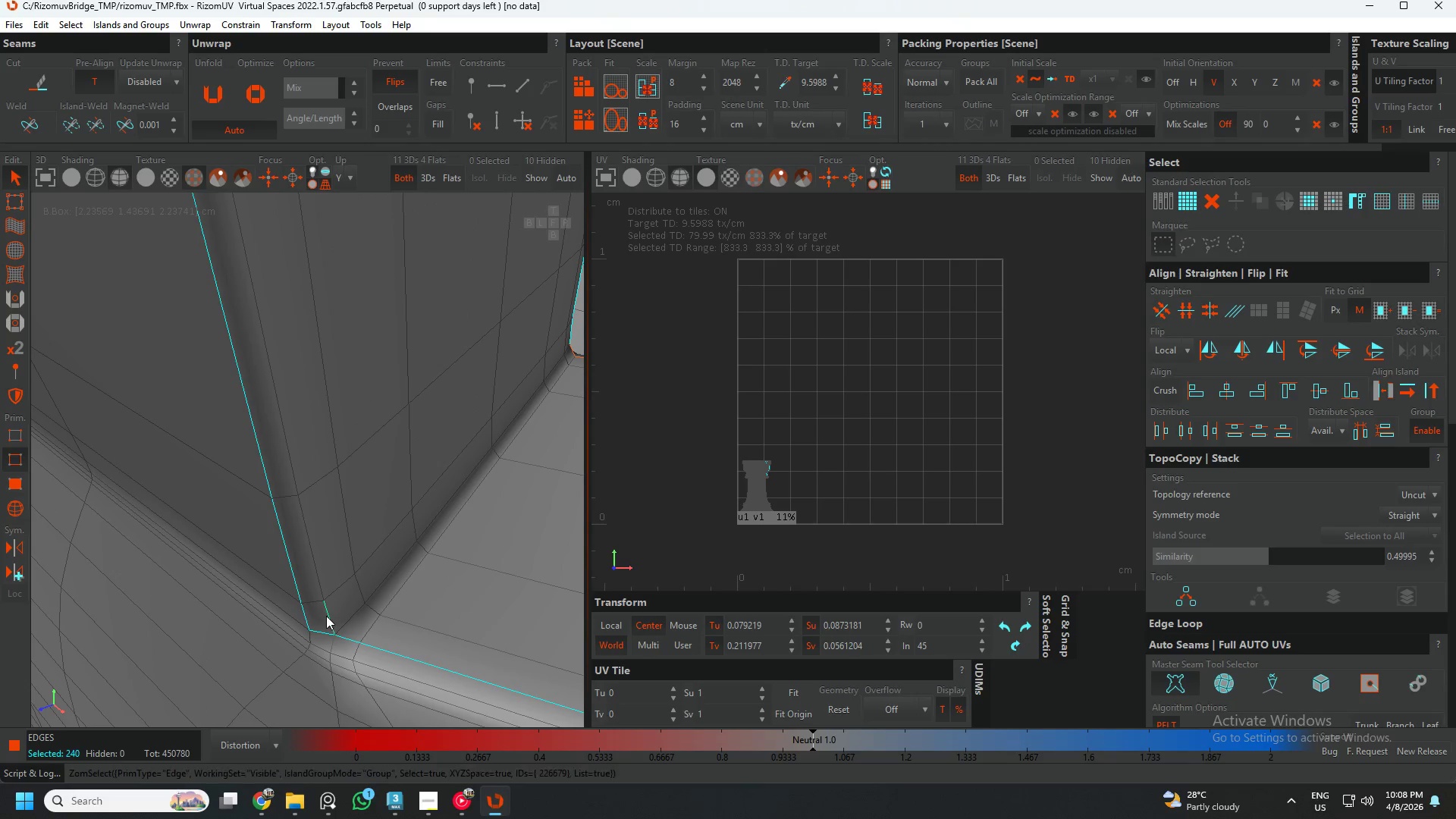 
double_click([326, 616])
 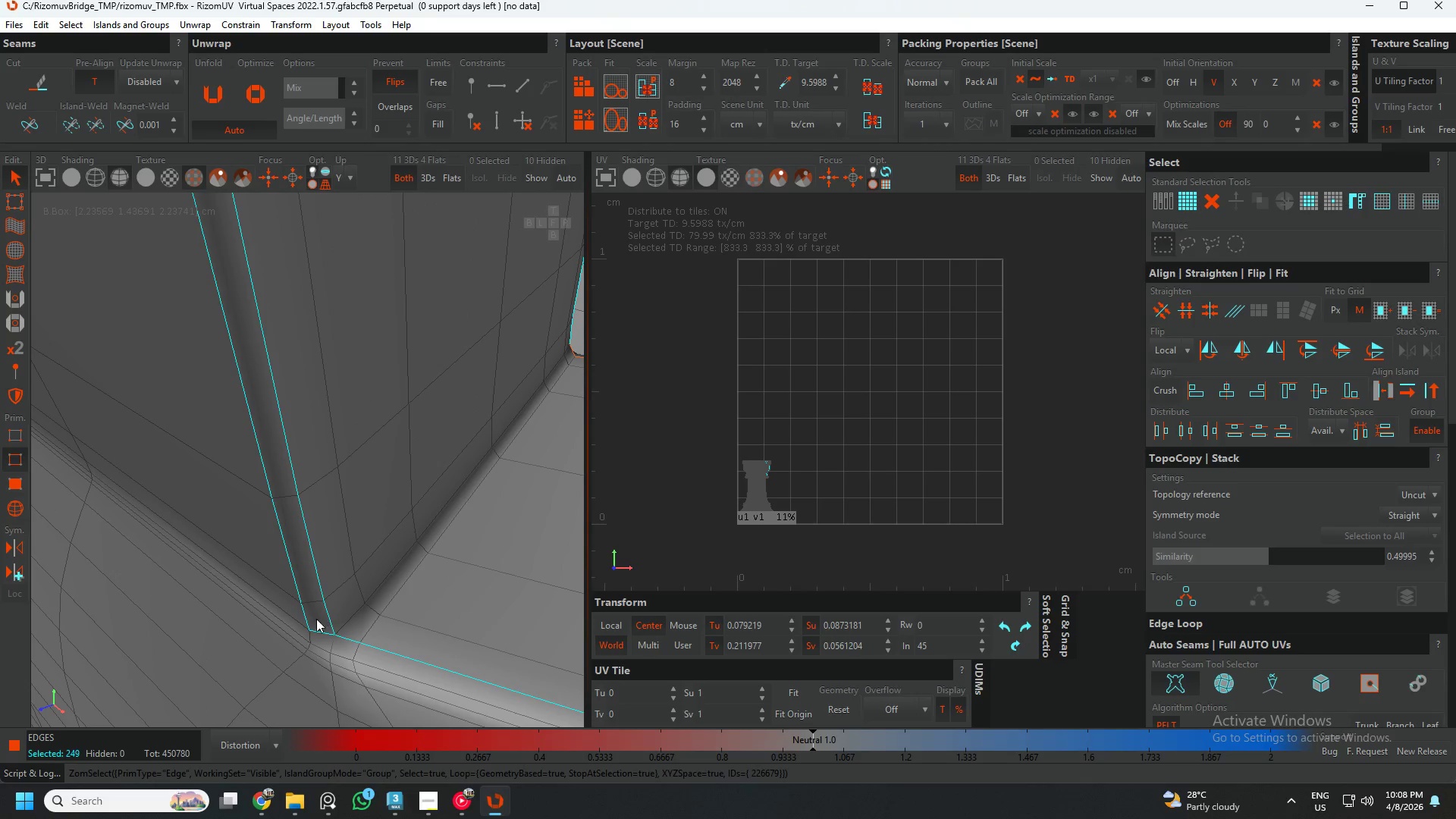 
hold_key(key=AltLeft, duration=0.75)
left_click([306, 619])
 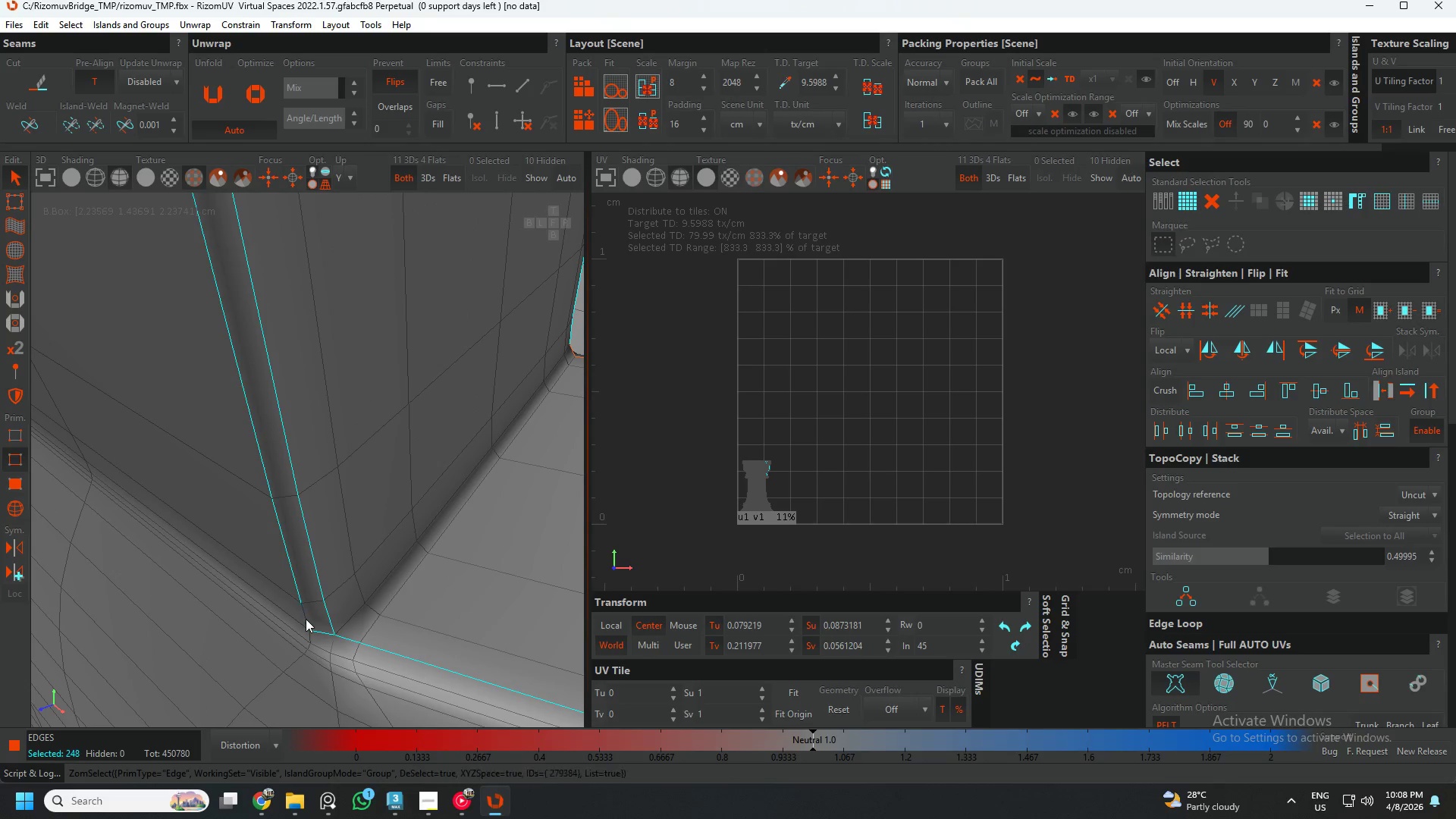 
double_click([306, 619])
 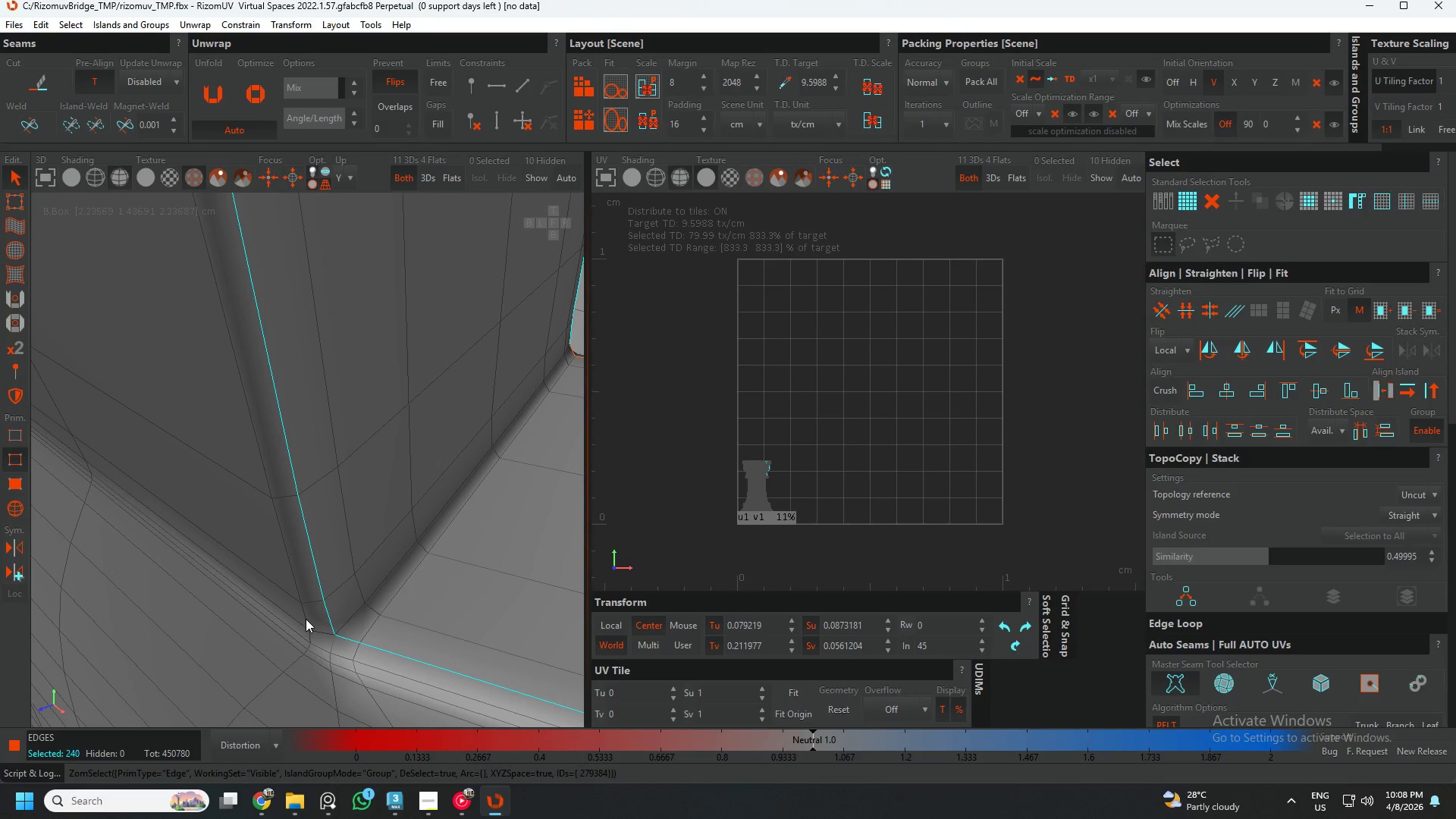 
scroll: coordinate [306, 595], scroll_direction: down, amount: 10.0
 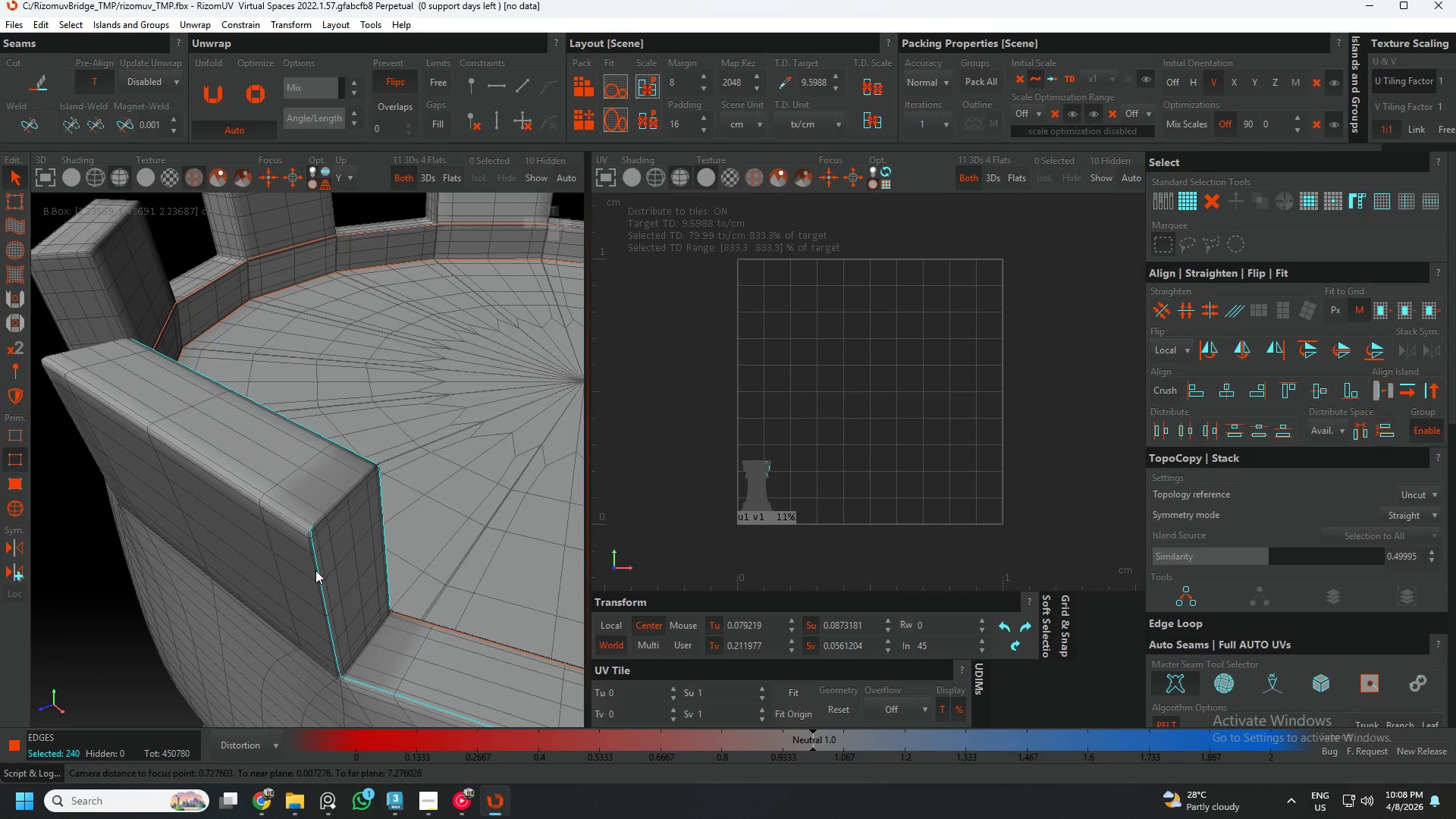 
hold_key(key=ControlLeft, duration=0.58)
 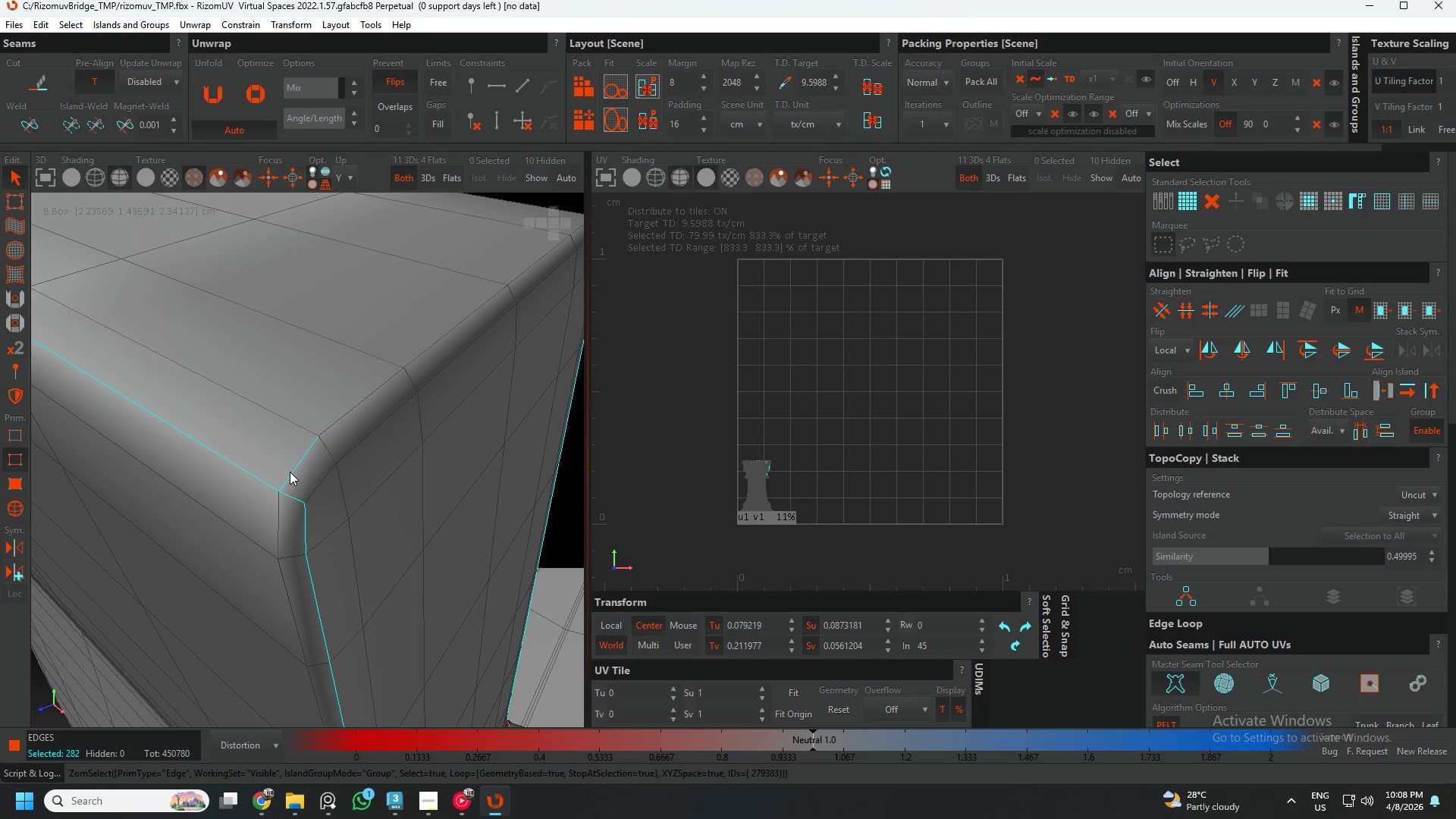 
scroll: coordinate [295, 504], scroll_direction: up, amount: 8.0
 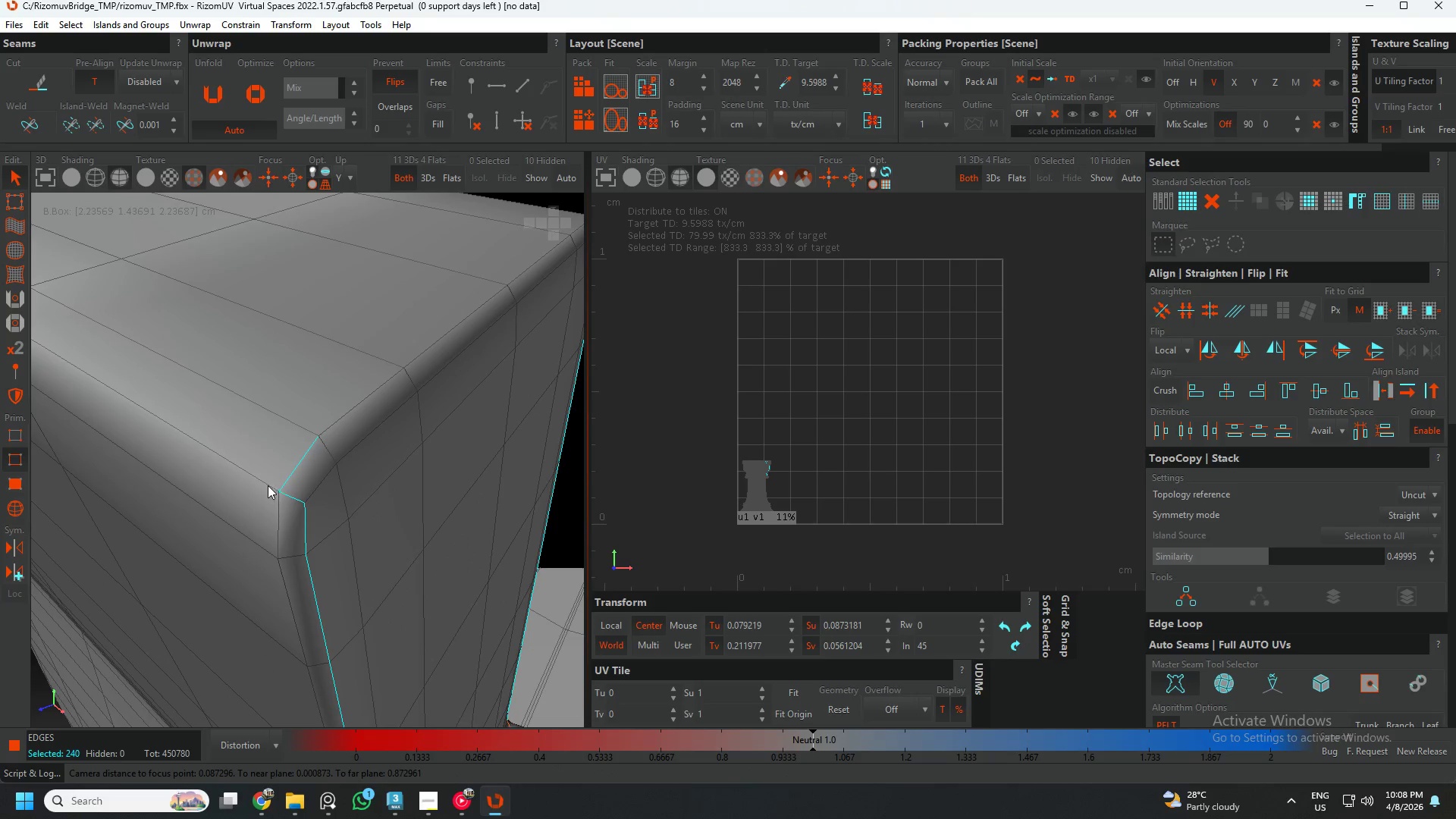 
double_click([264, 480])
 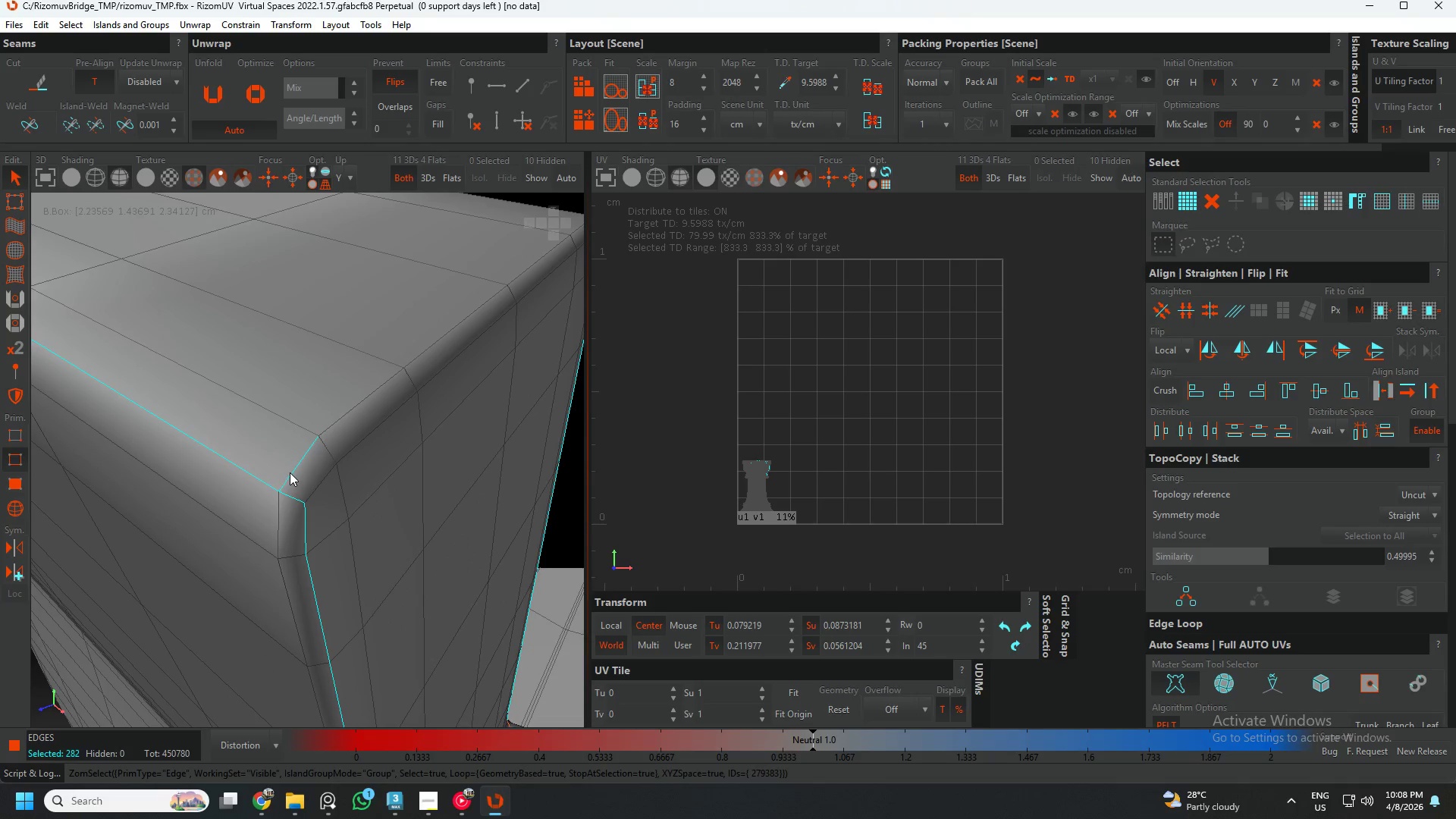 
hold_key(key=AltLeft, duration=0.55)
left_click([290, 472])
 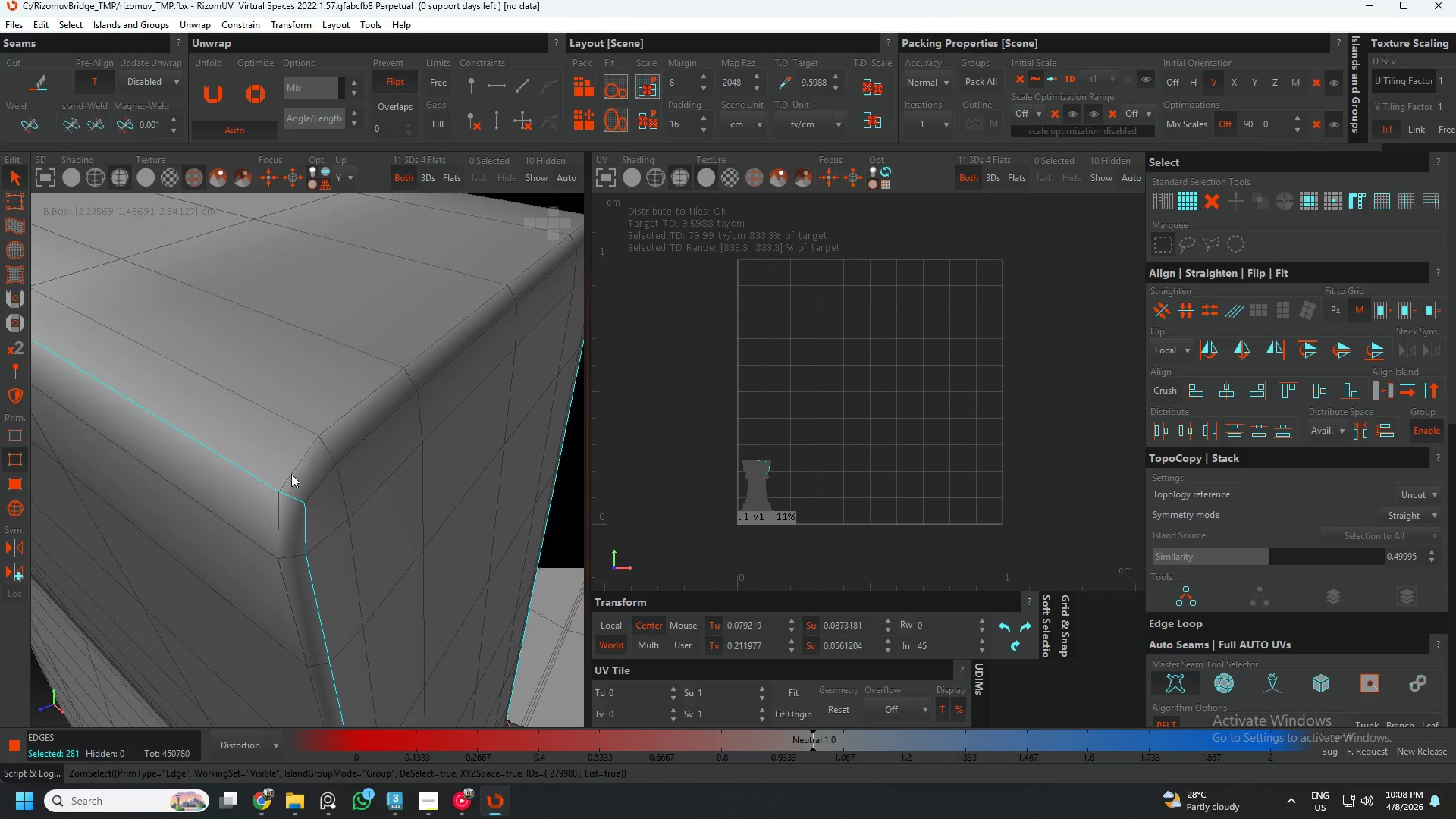 
scroll: coordinate [297, 482], scroll_direction: down, amount: 7.0
 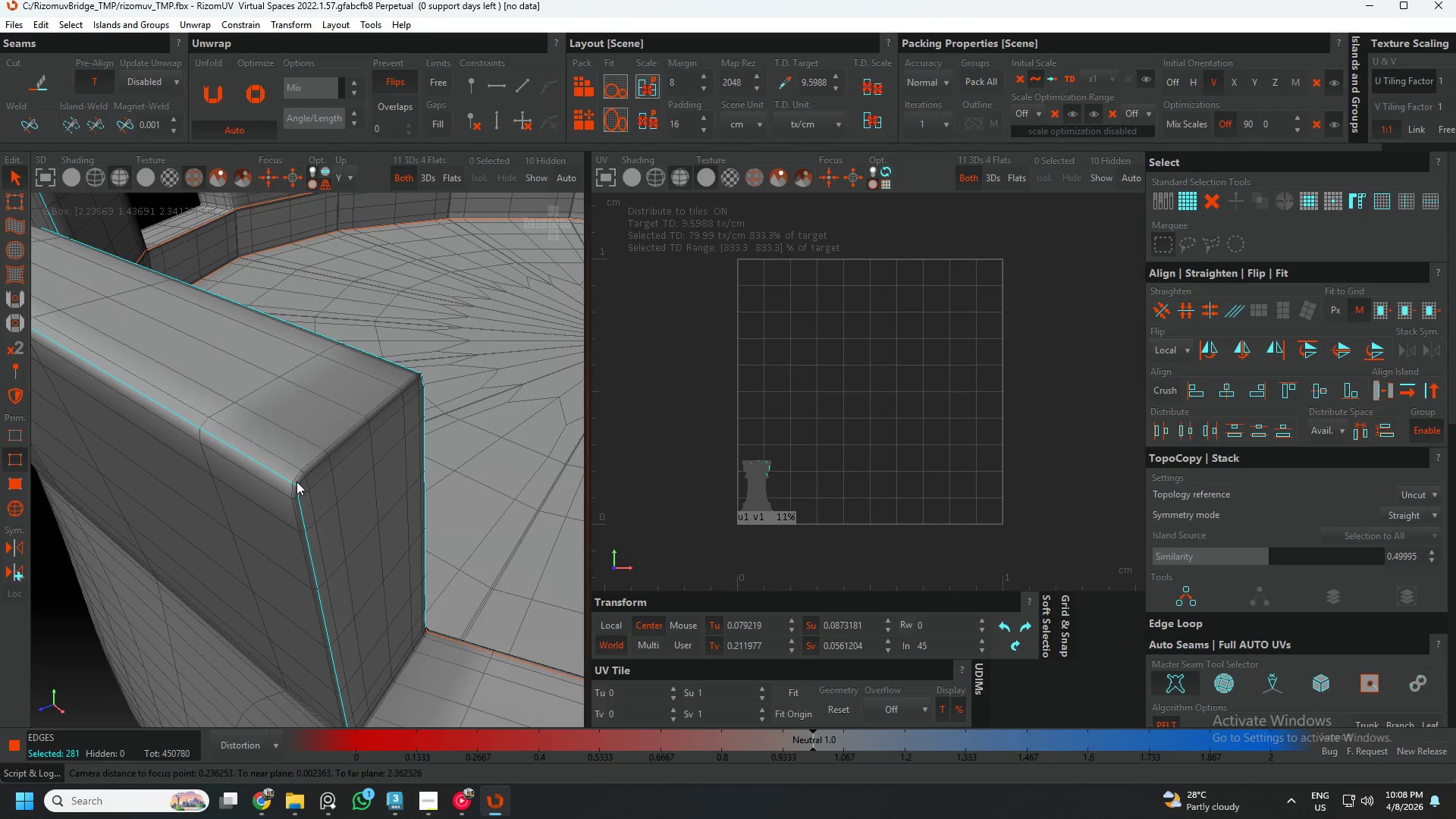 
key(C)
 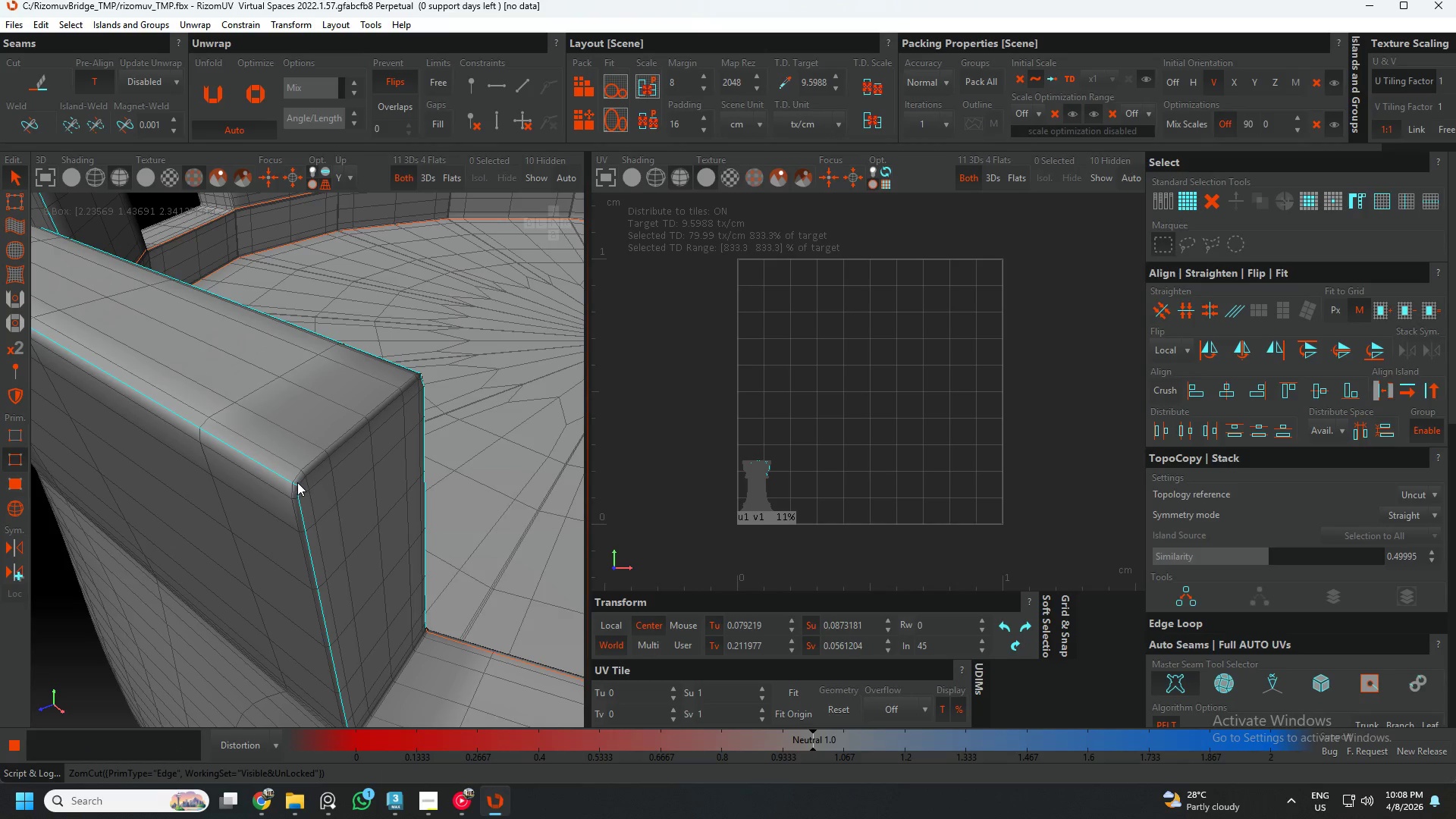 
scroll: coordinate [318, 528], scroll_direction: down, amount: 11.0
 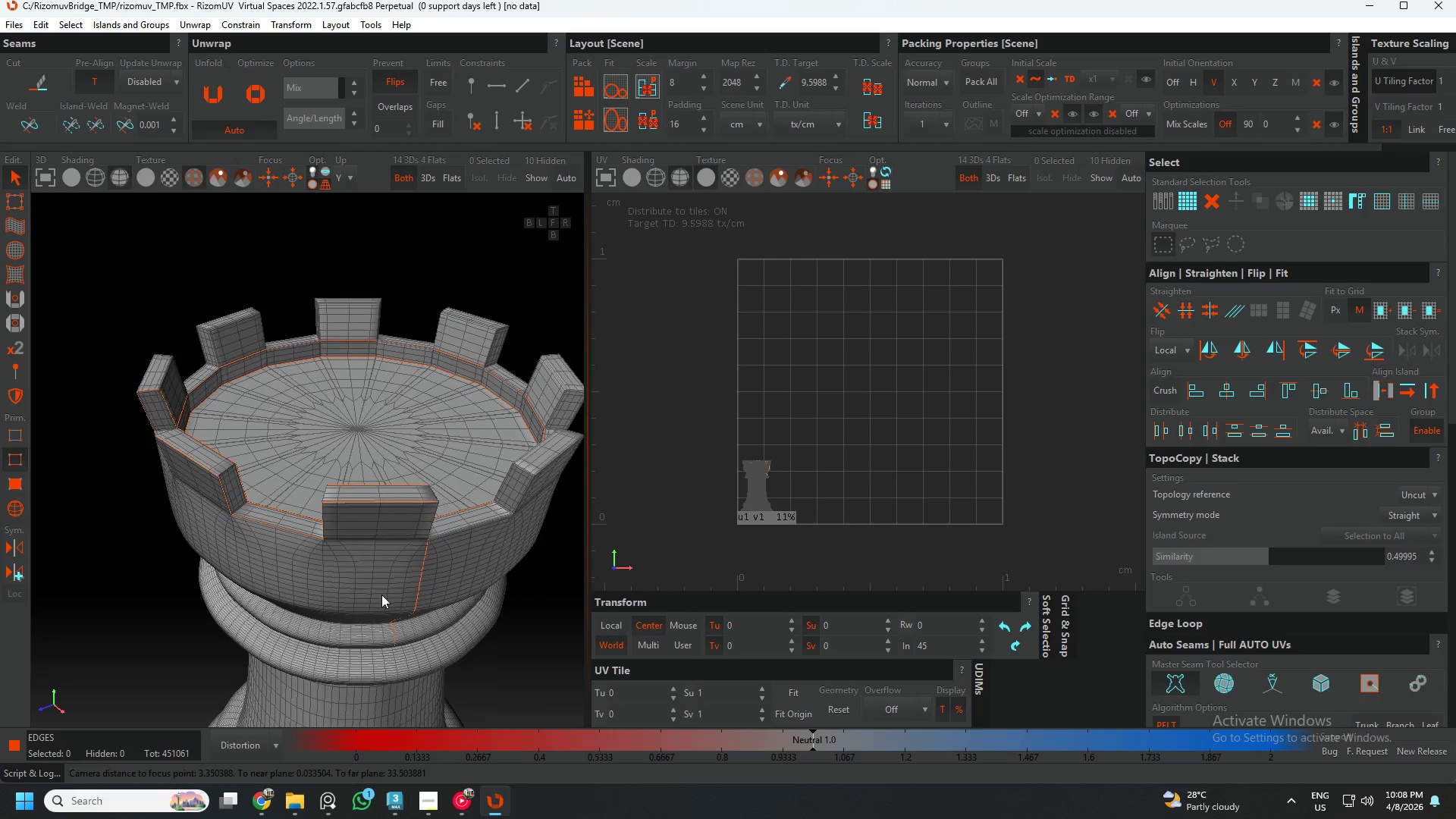 
key(Control+ControlLeft)
 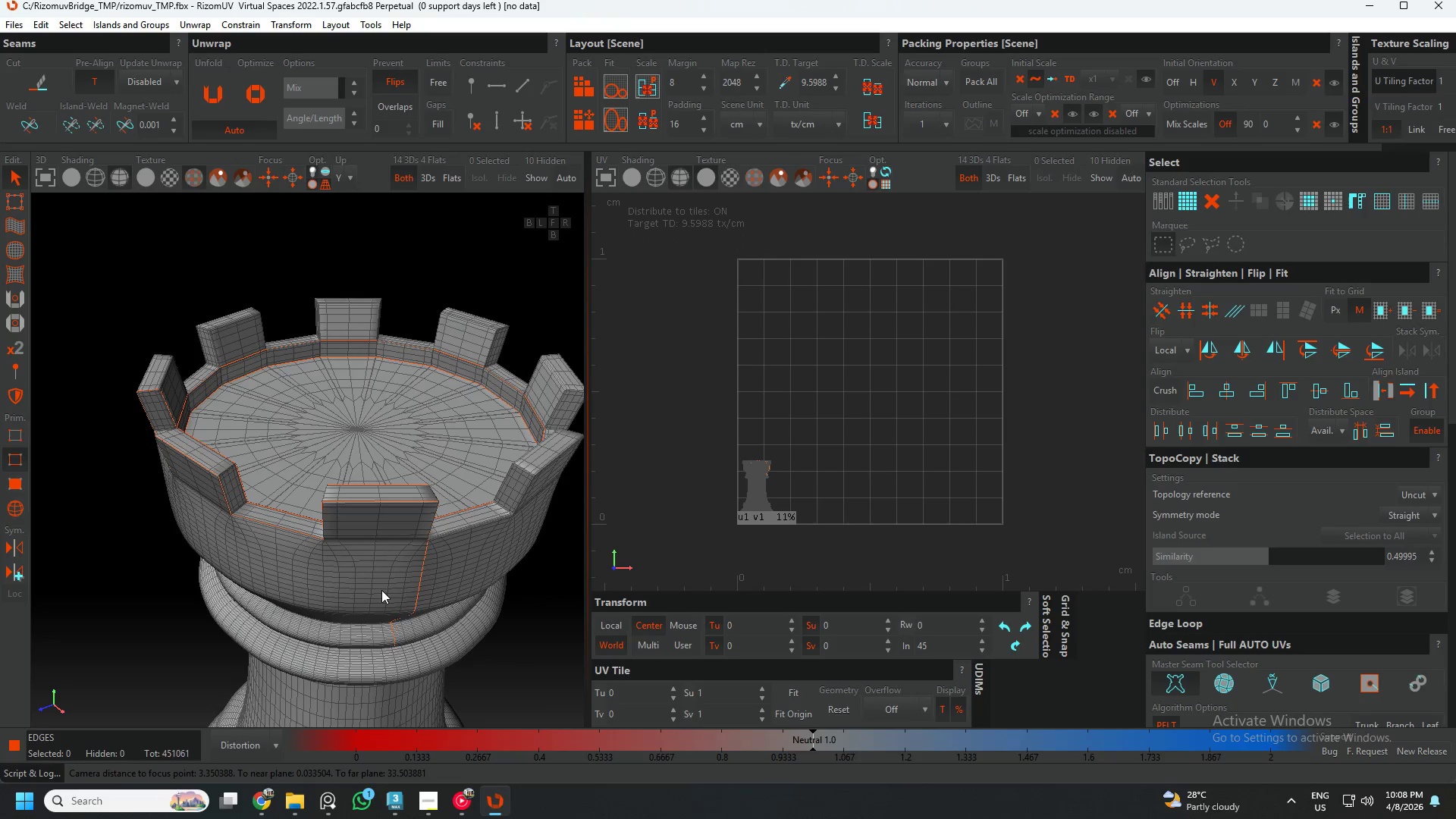 
key(Control+Z)
 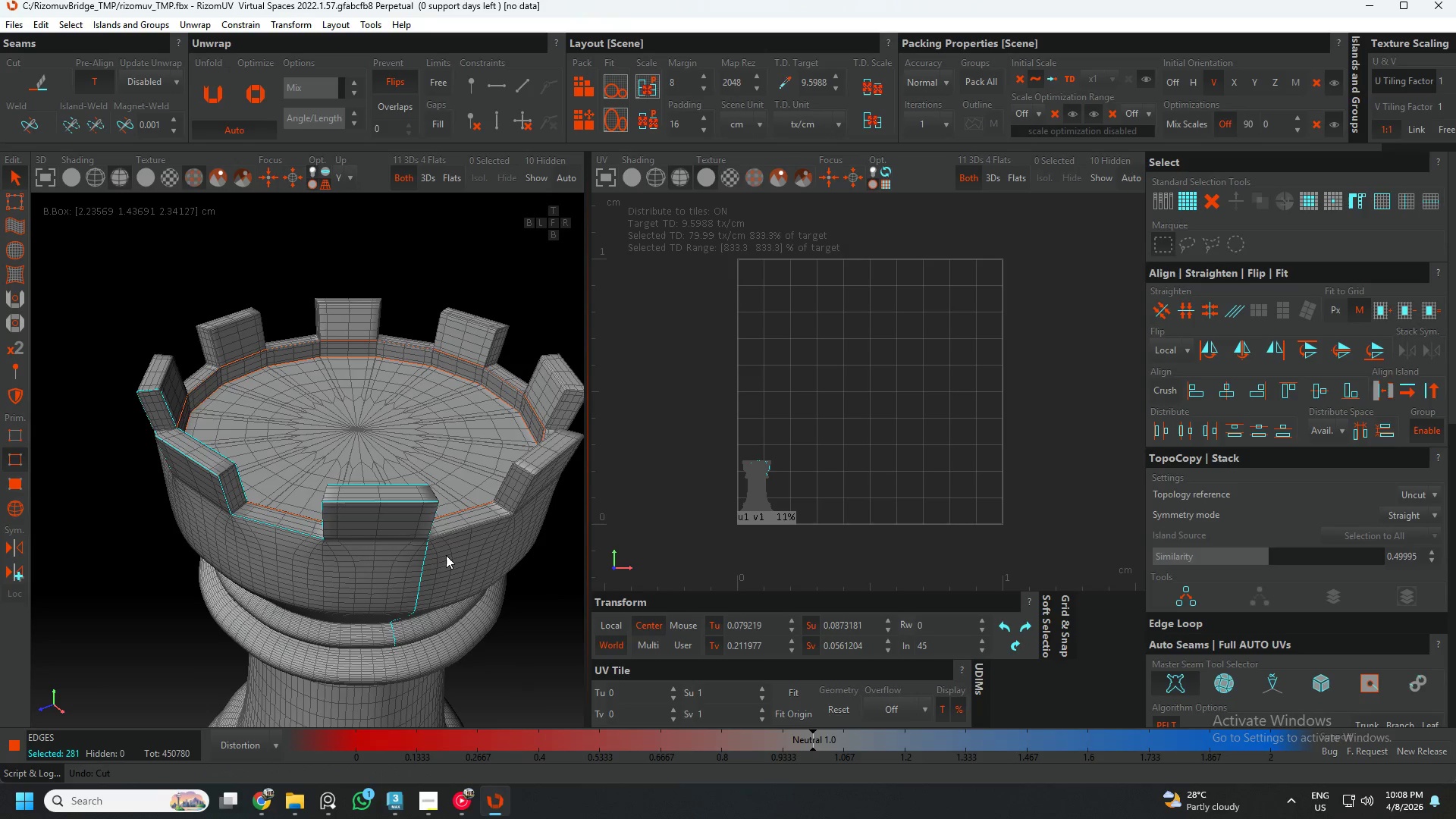 
hold_key(key=AltLeft, duration=0.47)
 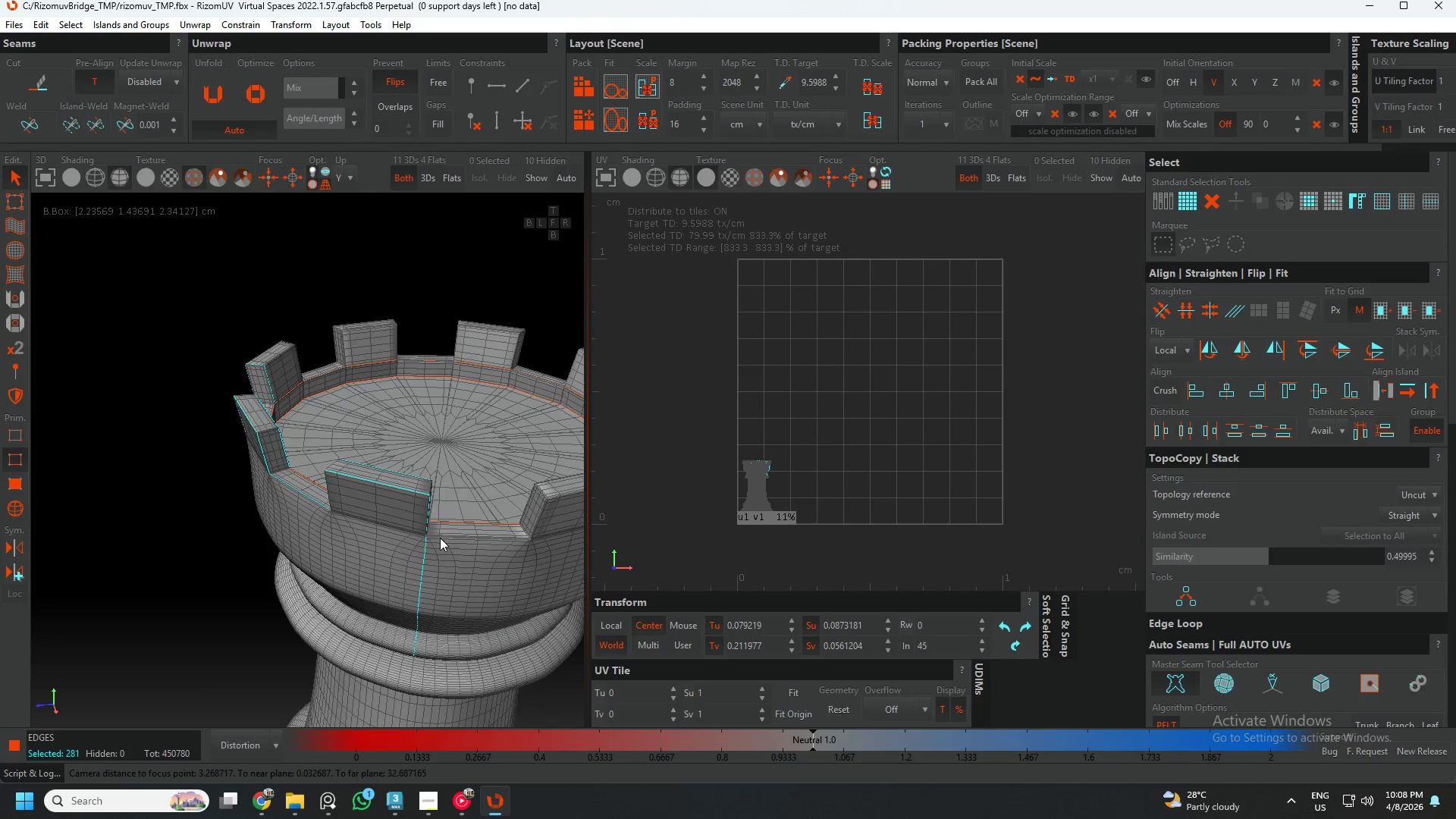 
hold_key(key=AltLeft, duration=0.45)
 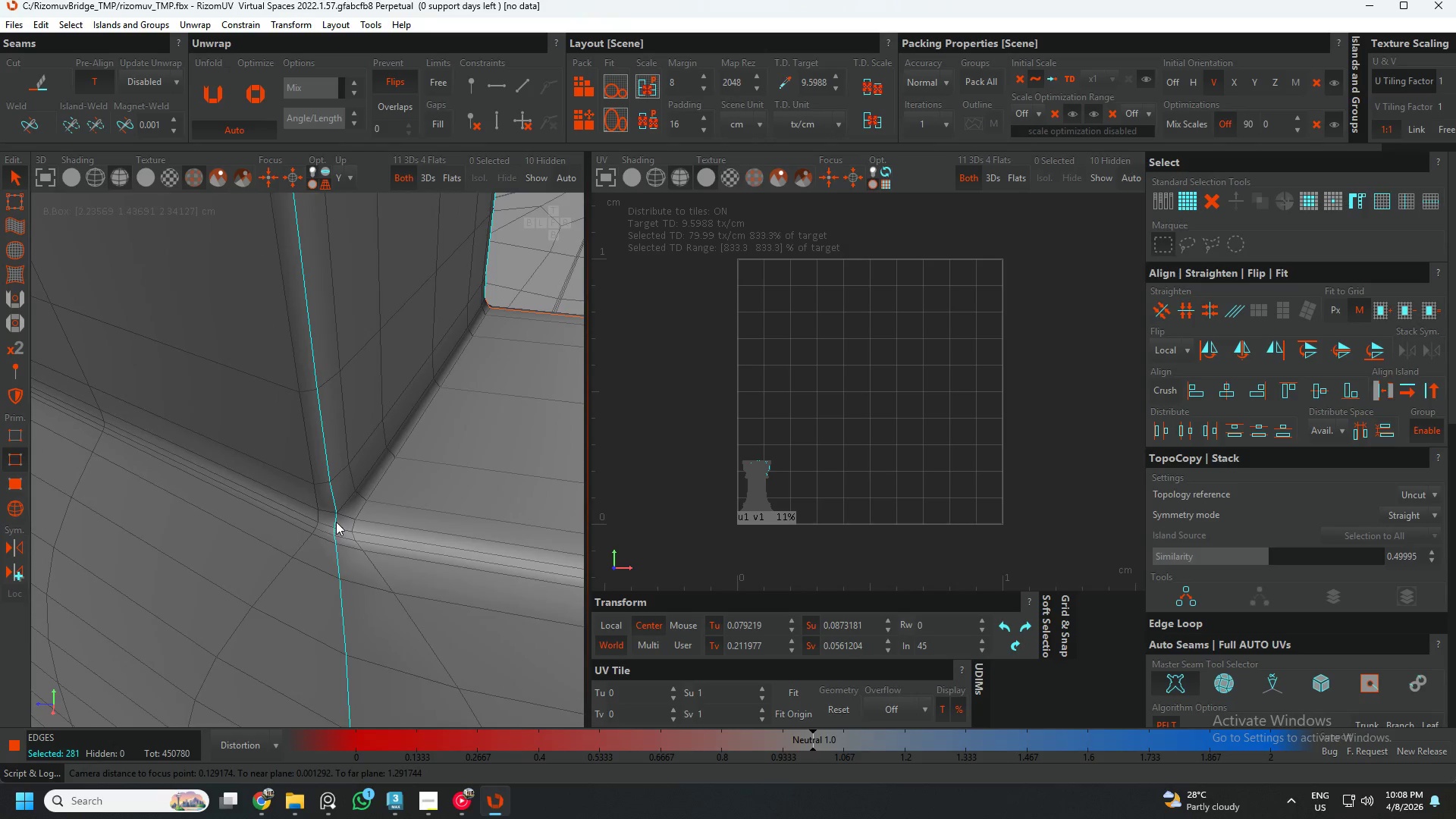 
scroll: coordinate [366, 534], scroll_direction: up, amount: 12.0
 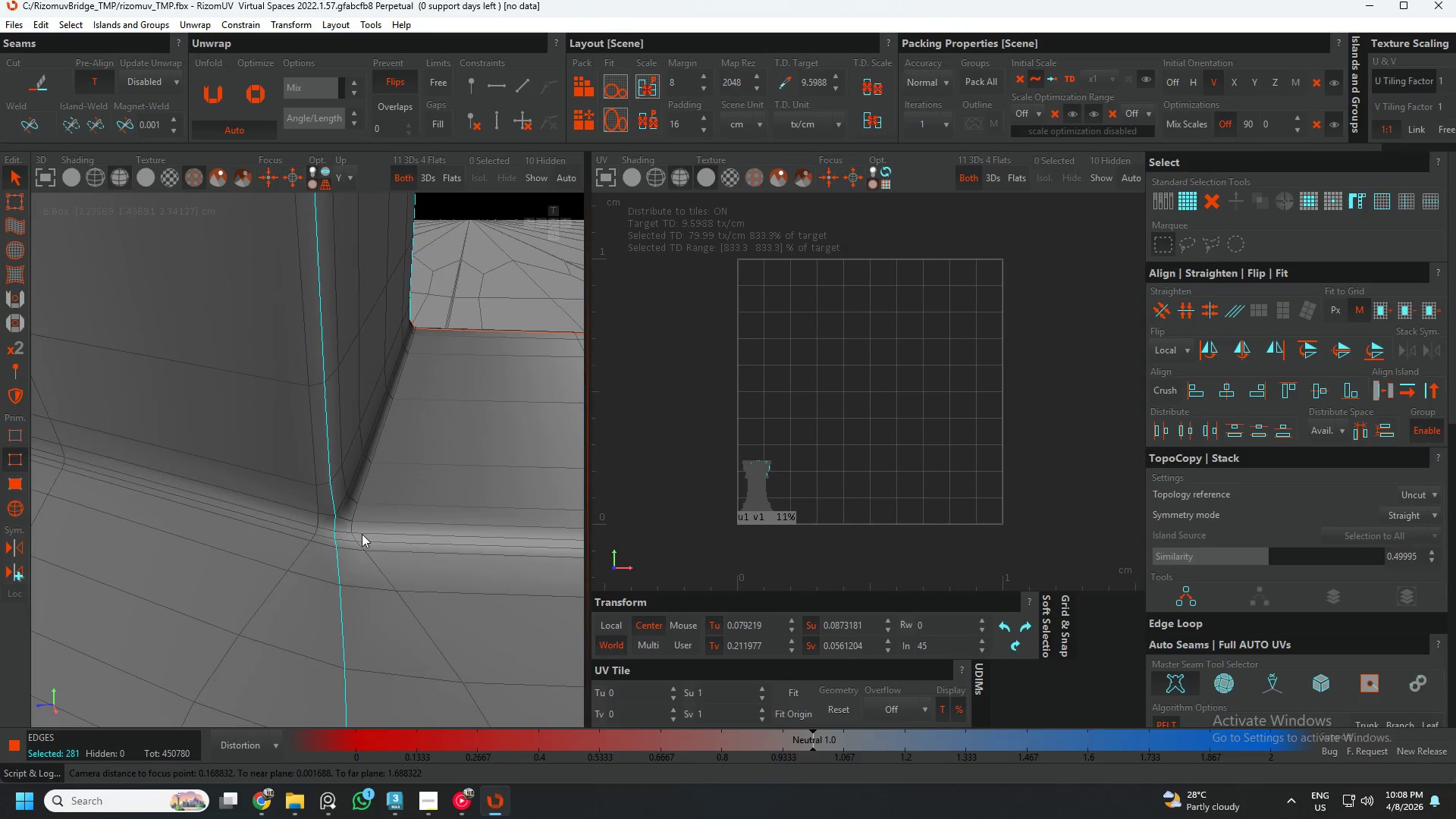 
hold_key(key=ControlLeft, duration=0.94)
left_click([346, 514])
 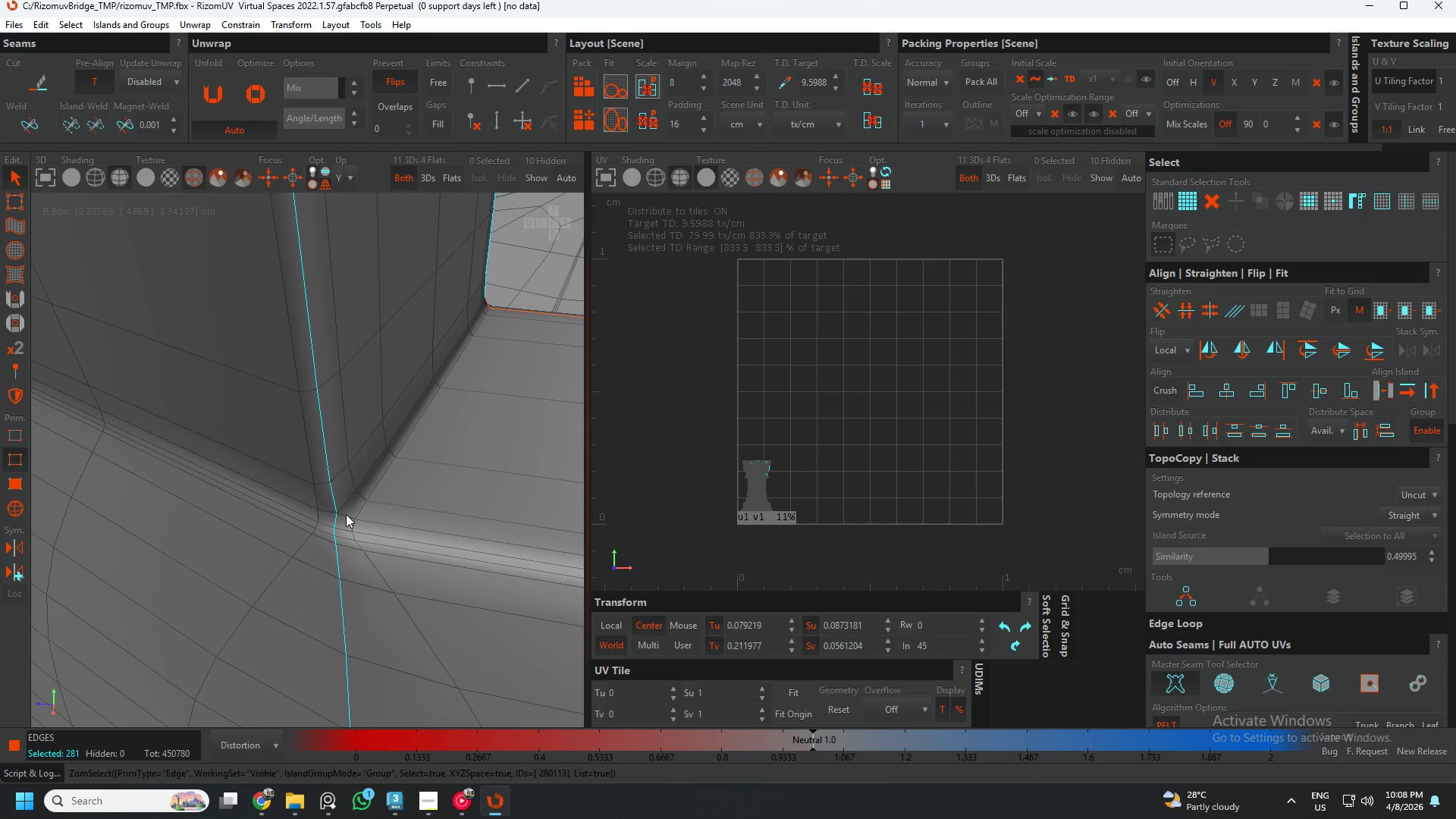 
double_click([346, 514])
 